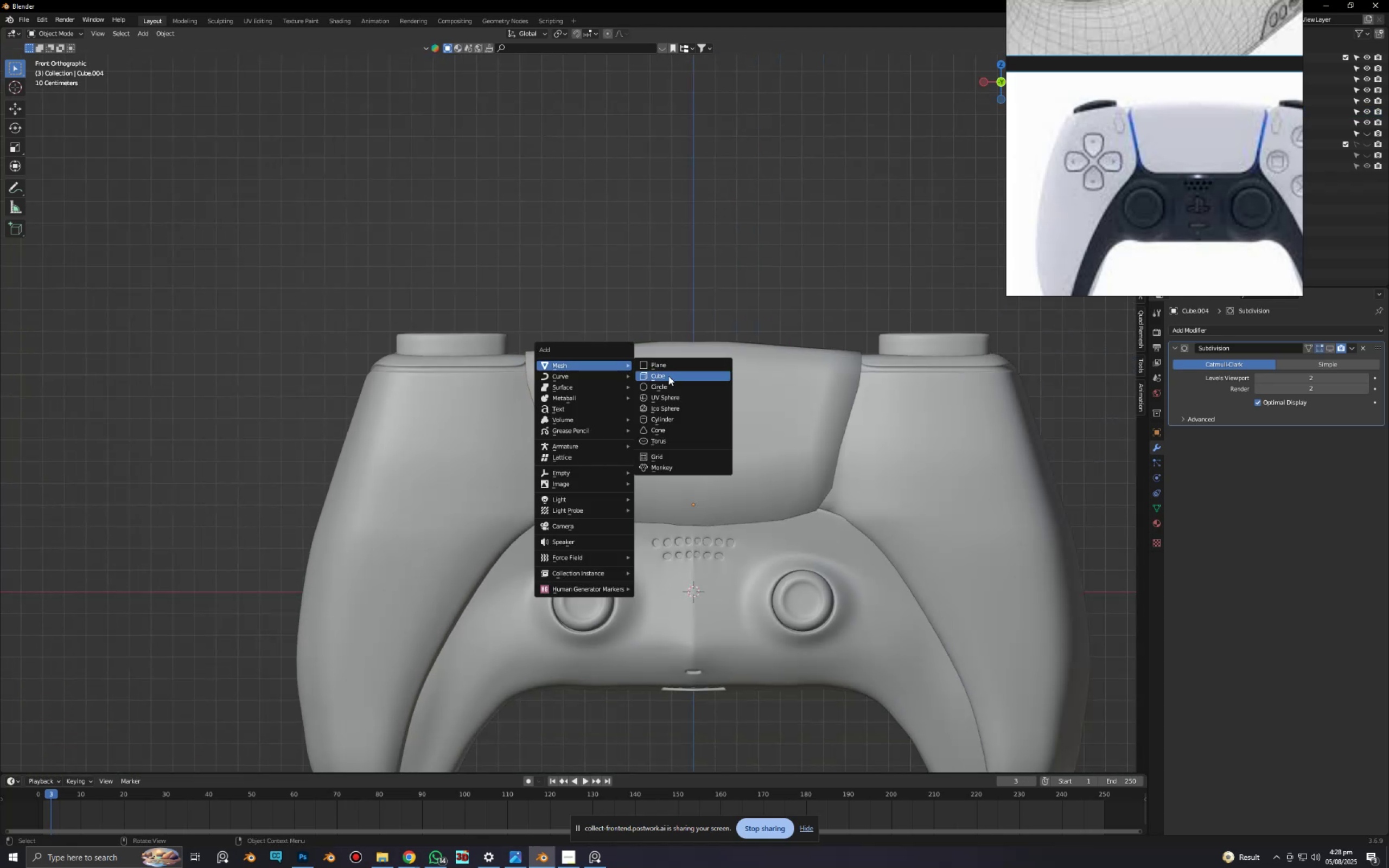 
left_click([676, 377])
 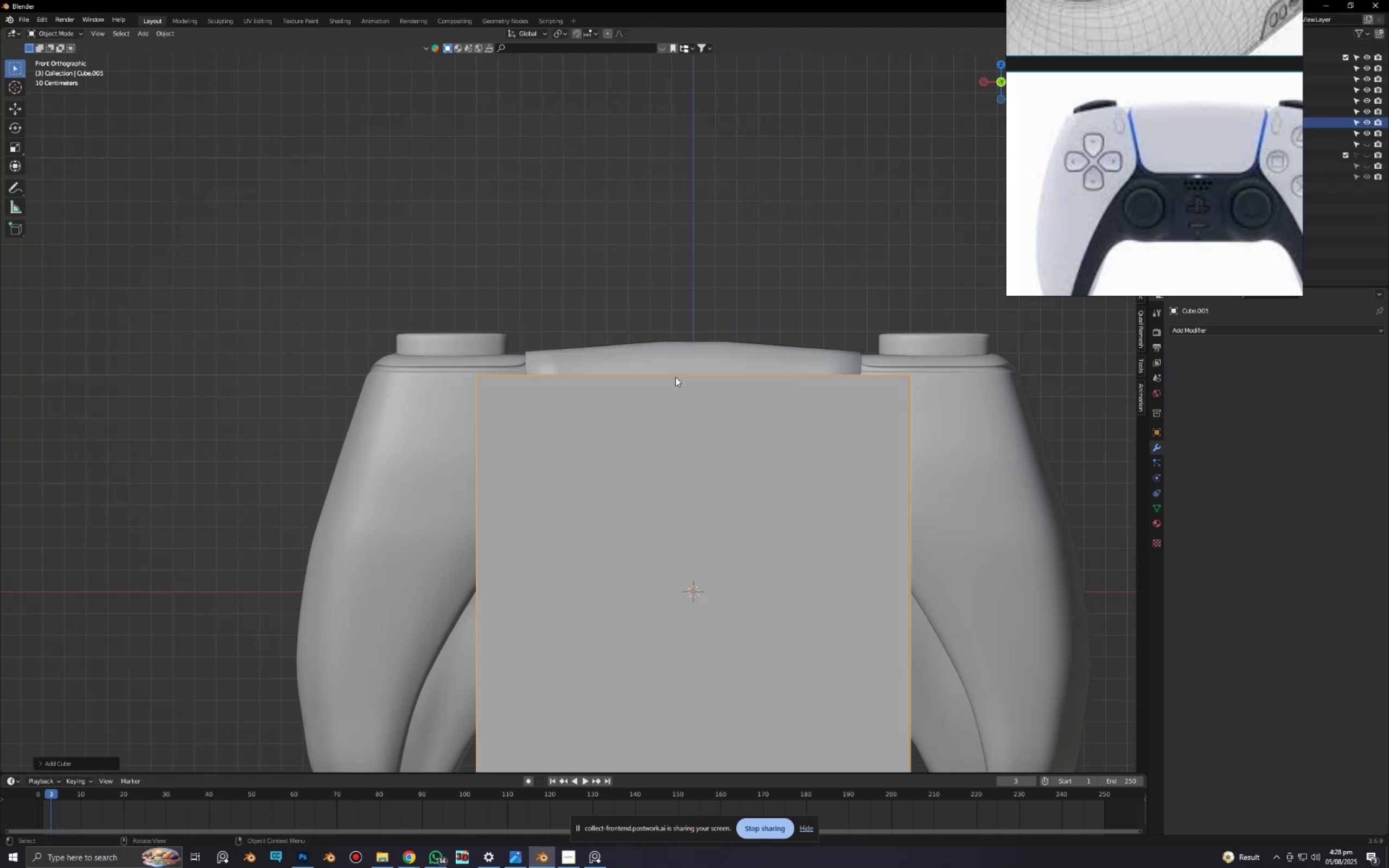 
scroll: coordinate [670, 398], scroll_direction: down, amount: 6.0
 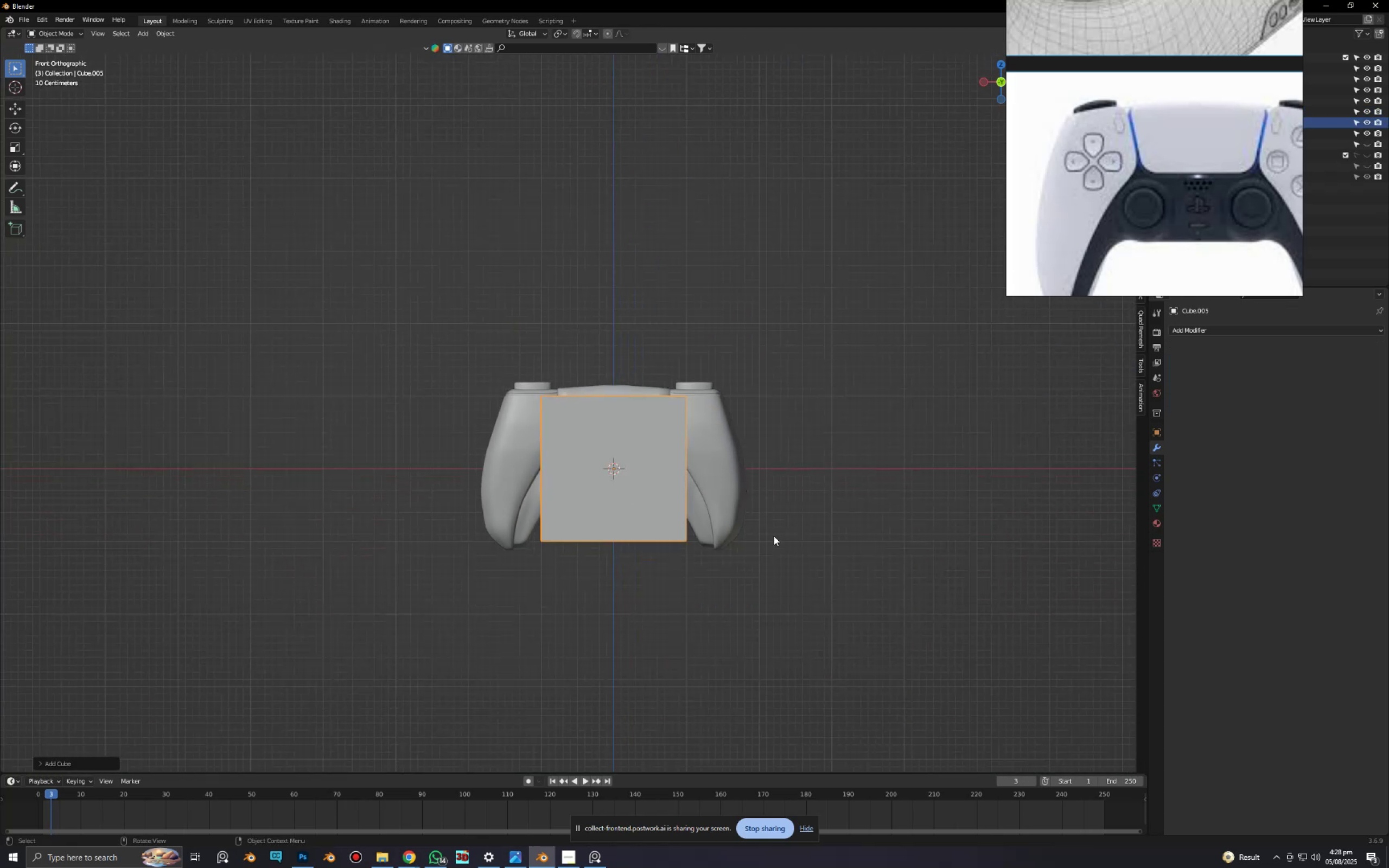 
type(gz)
 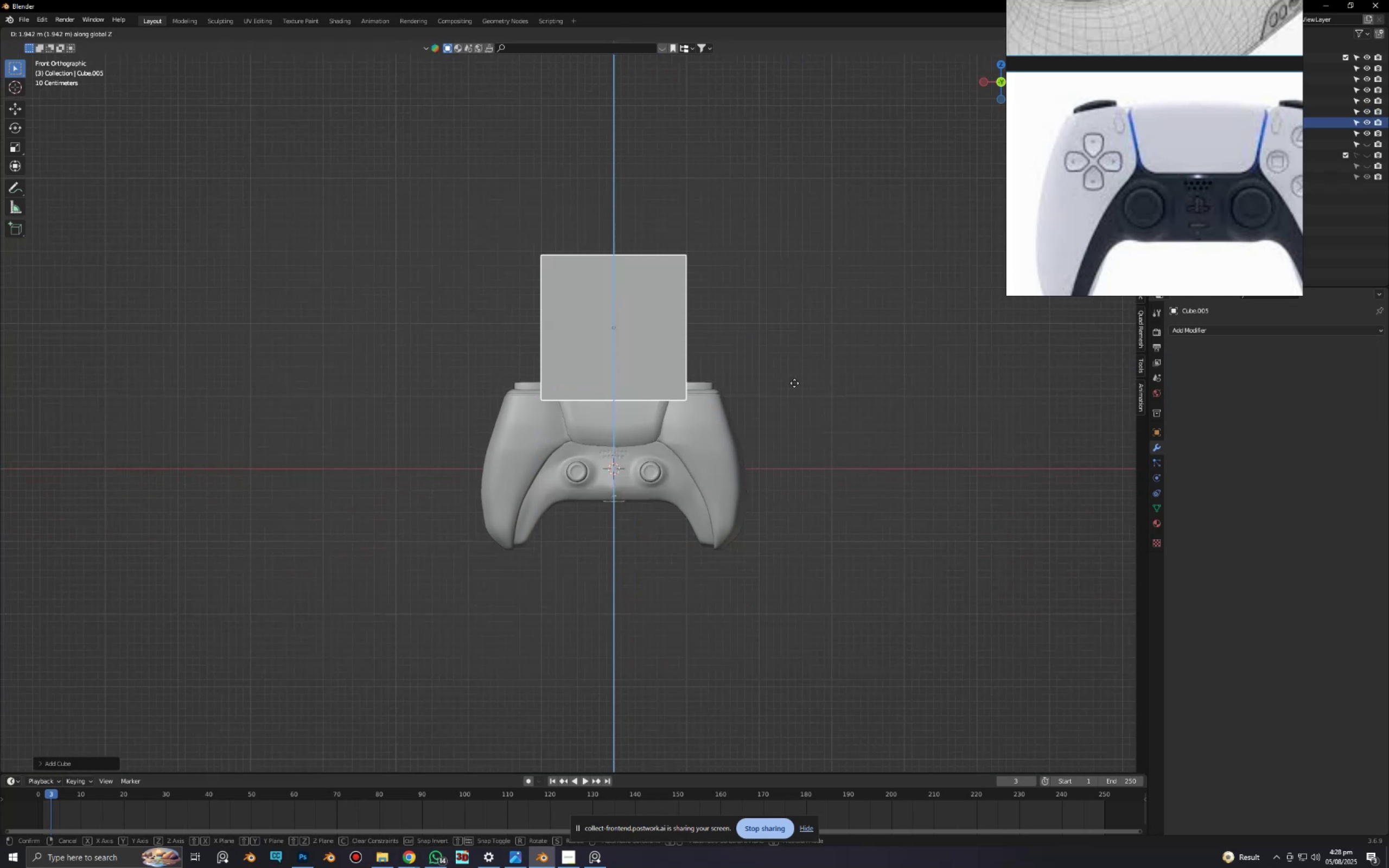 
left_click([794, 369])
 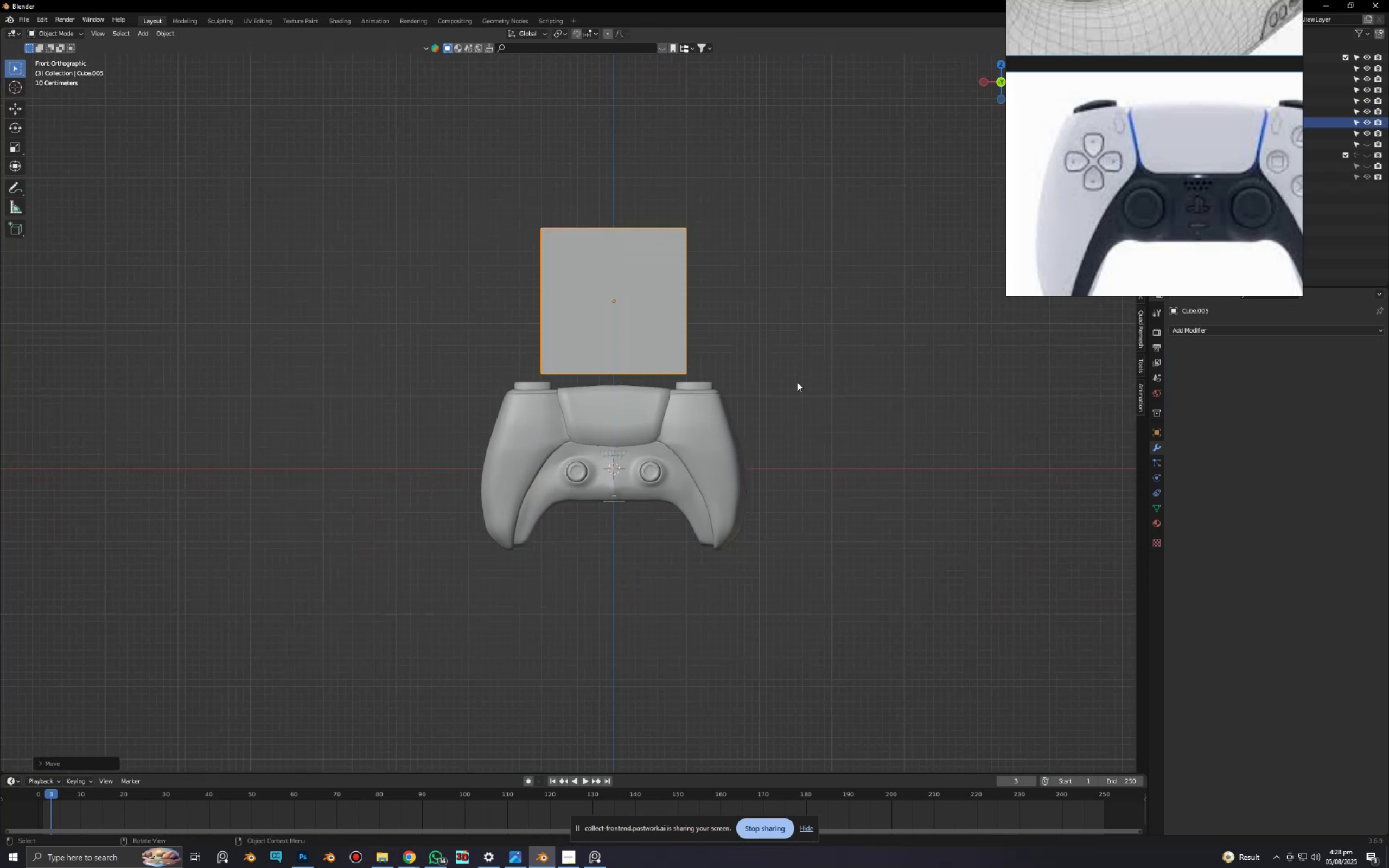 
key(S)
 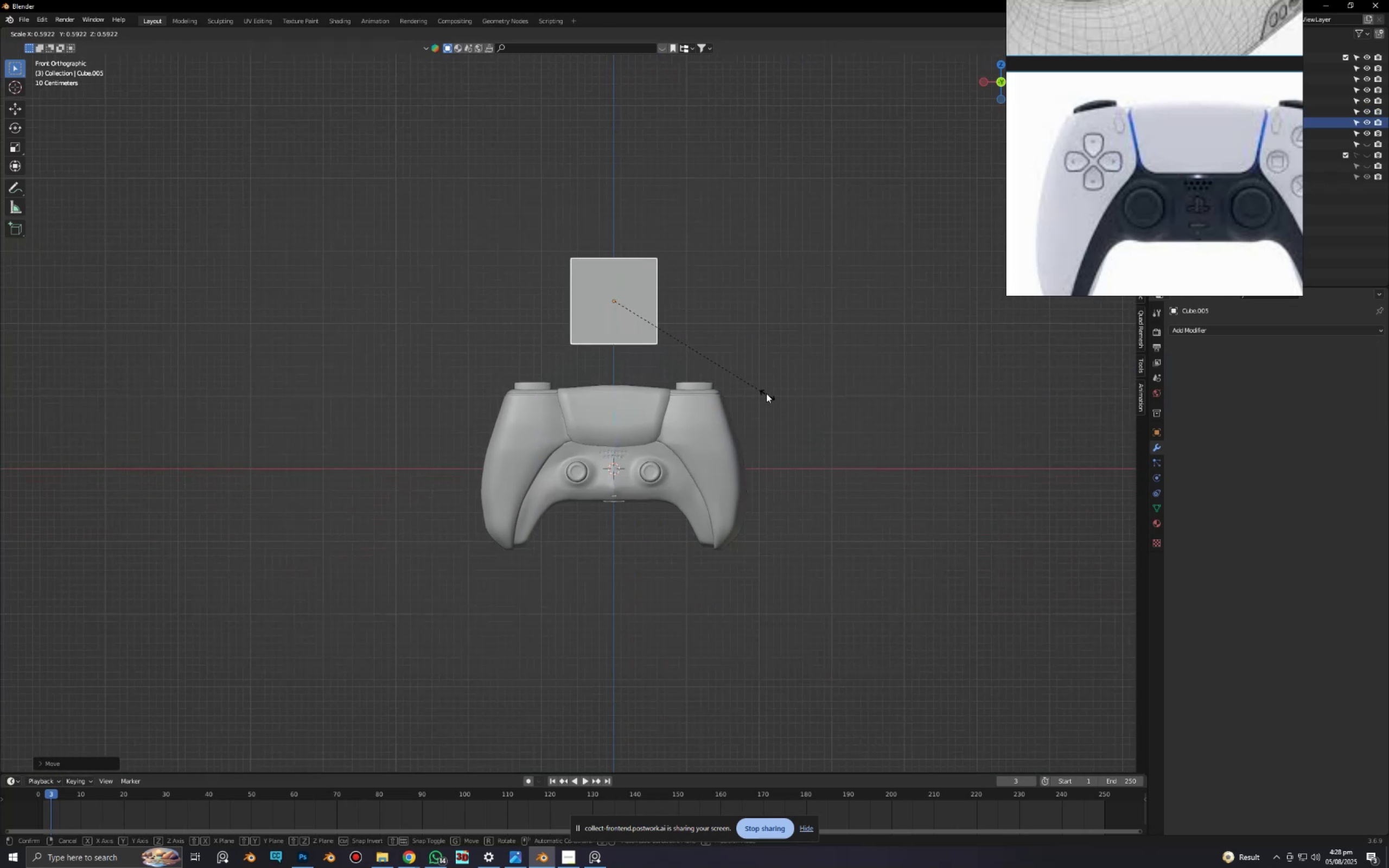 
left_click([751, 381])
 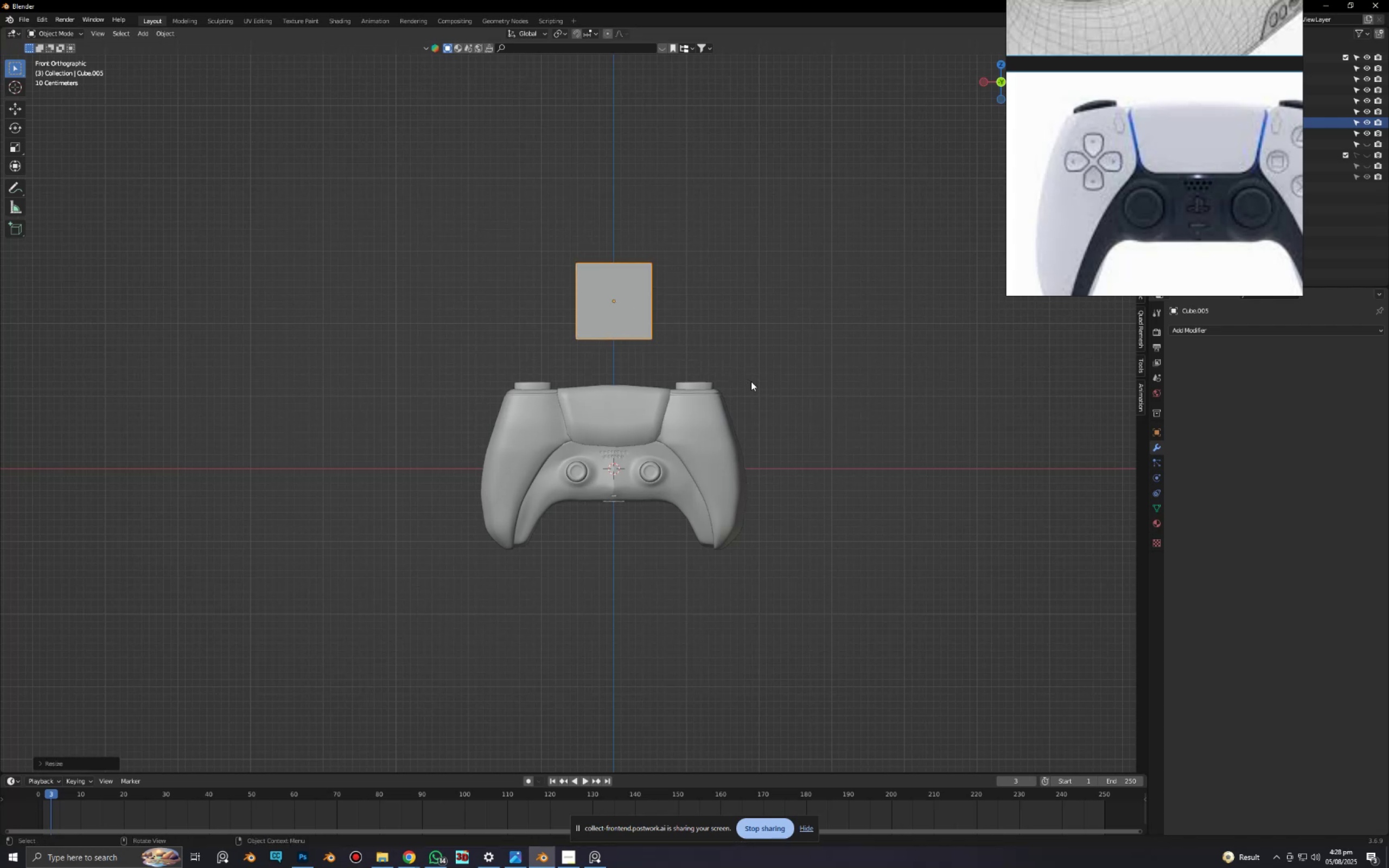 
type(szs)
 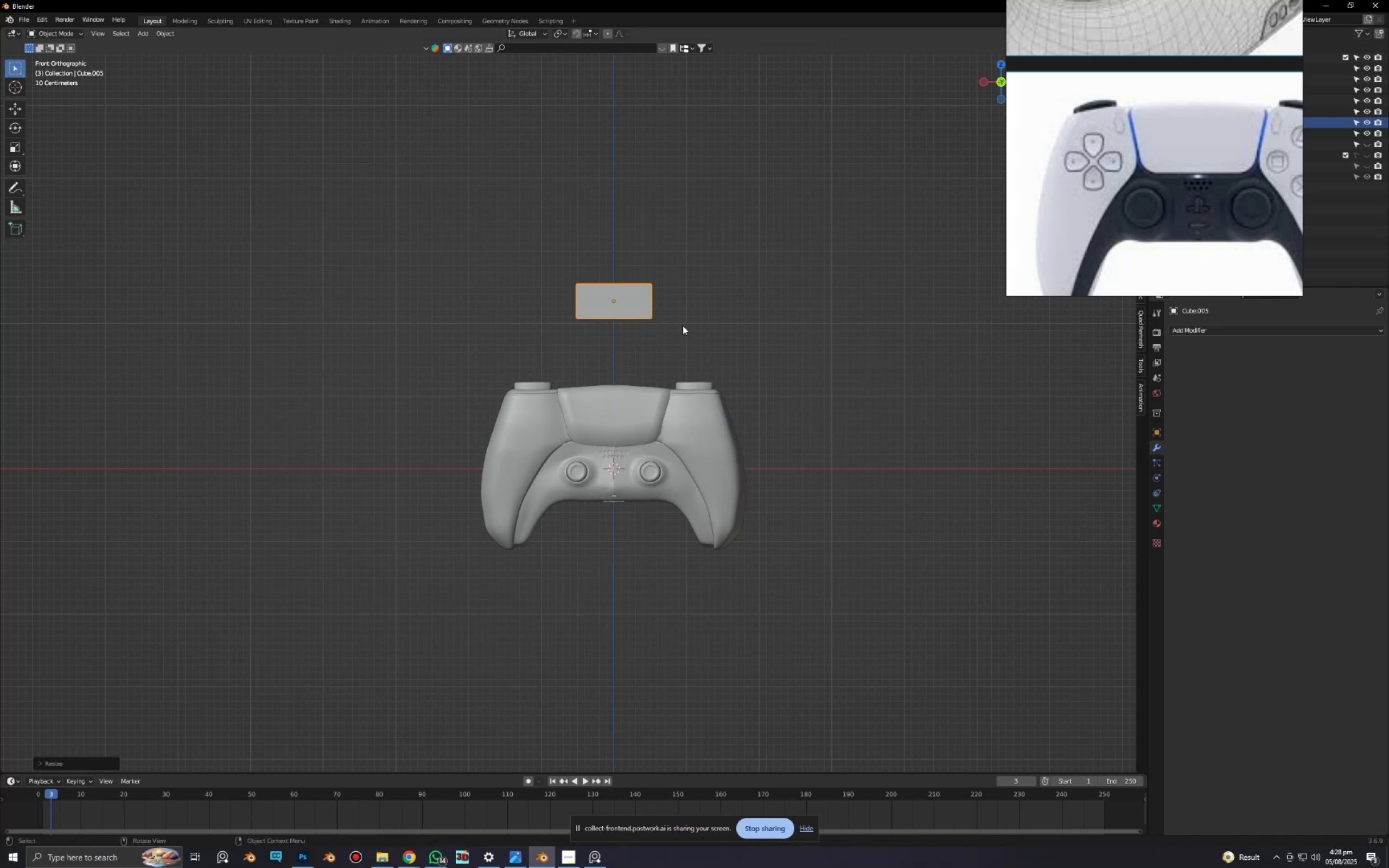 
left_click([683, 326])
 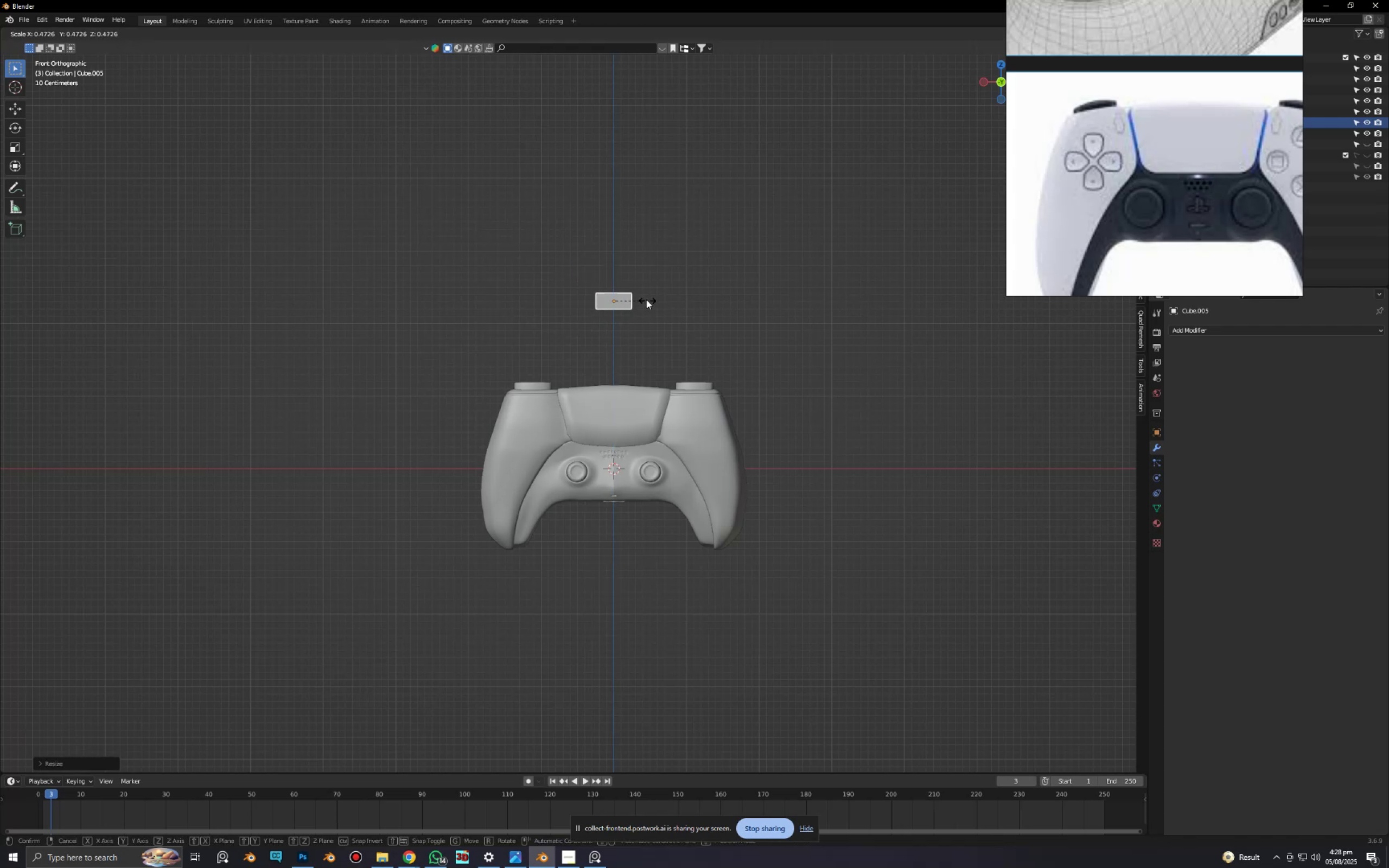 
left_click([634, 292])
 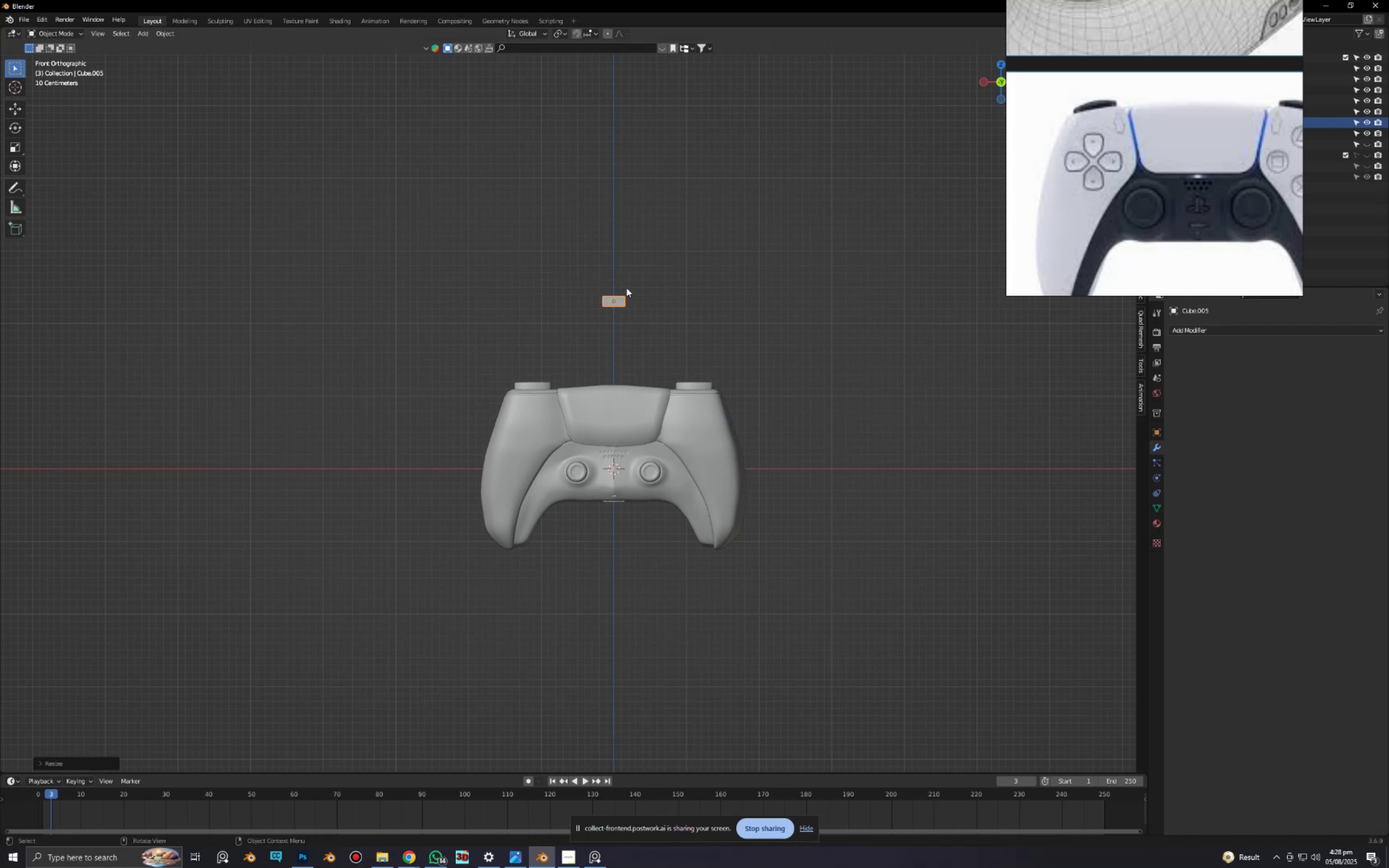 
scroll: coordinate [630, 288], scroll_direction: up, amount: 5.0
 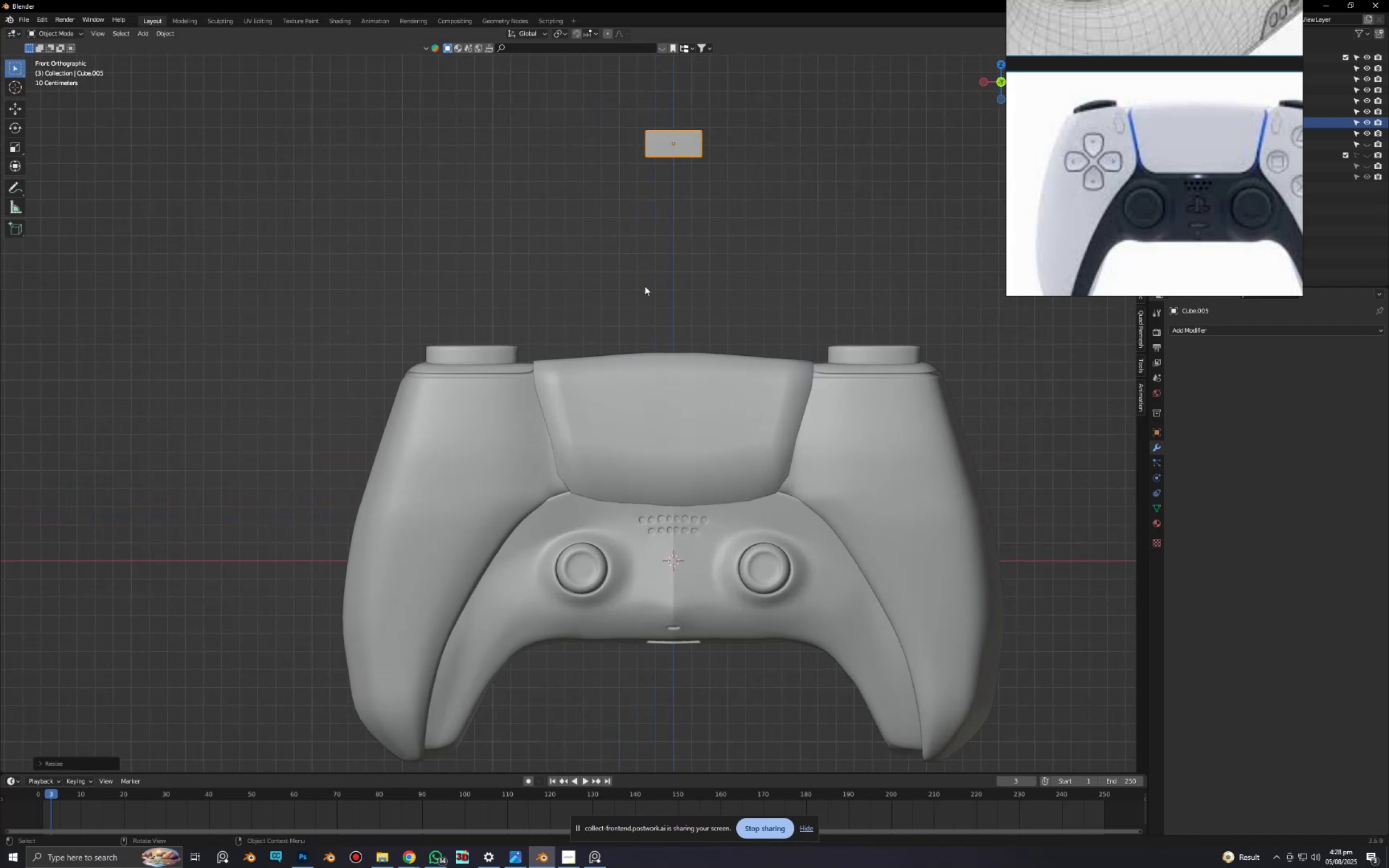 
hold_key(key=ShiftLeft, duration=0.31)
 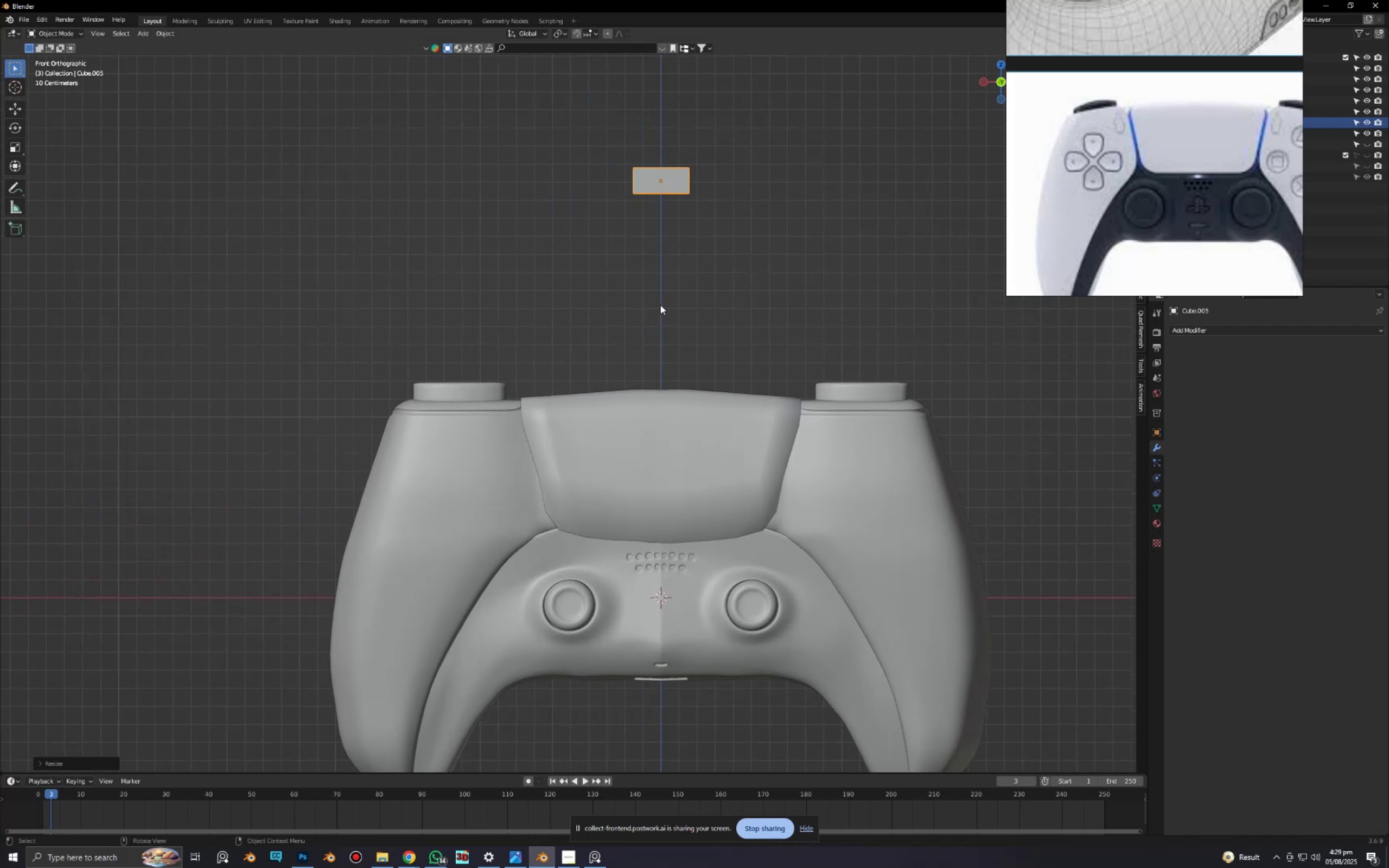 
key(NumpadDecimal)
 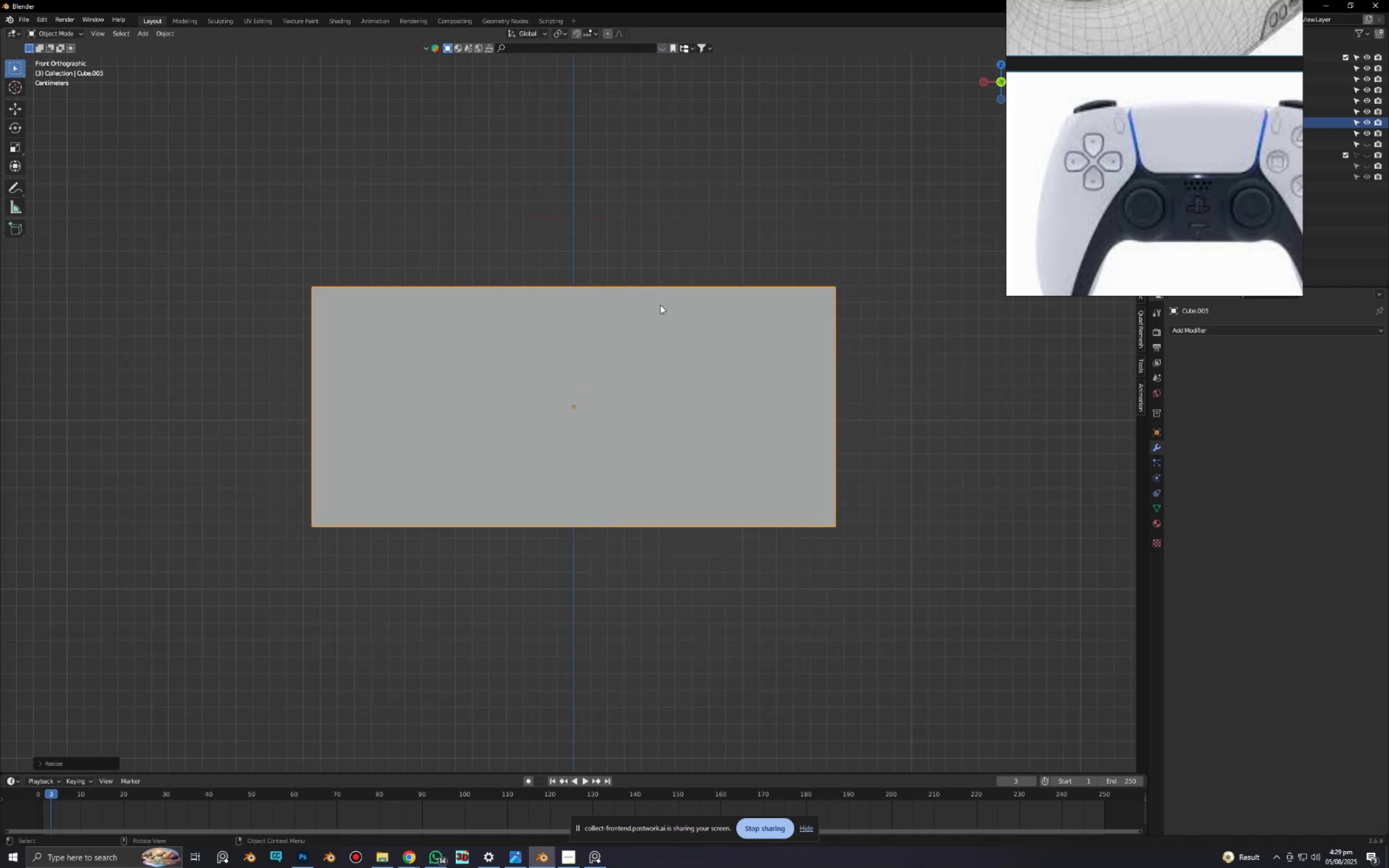 
scroll: coordinate [693, 317], scroll_direction: down, amount: 4.0
 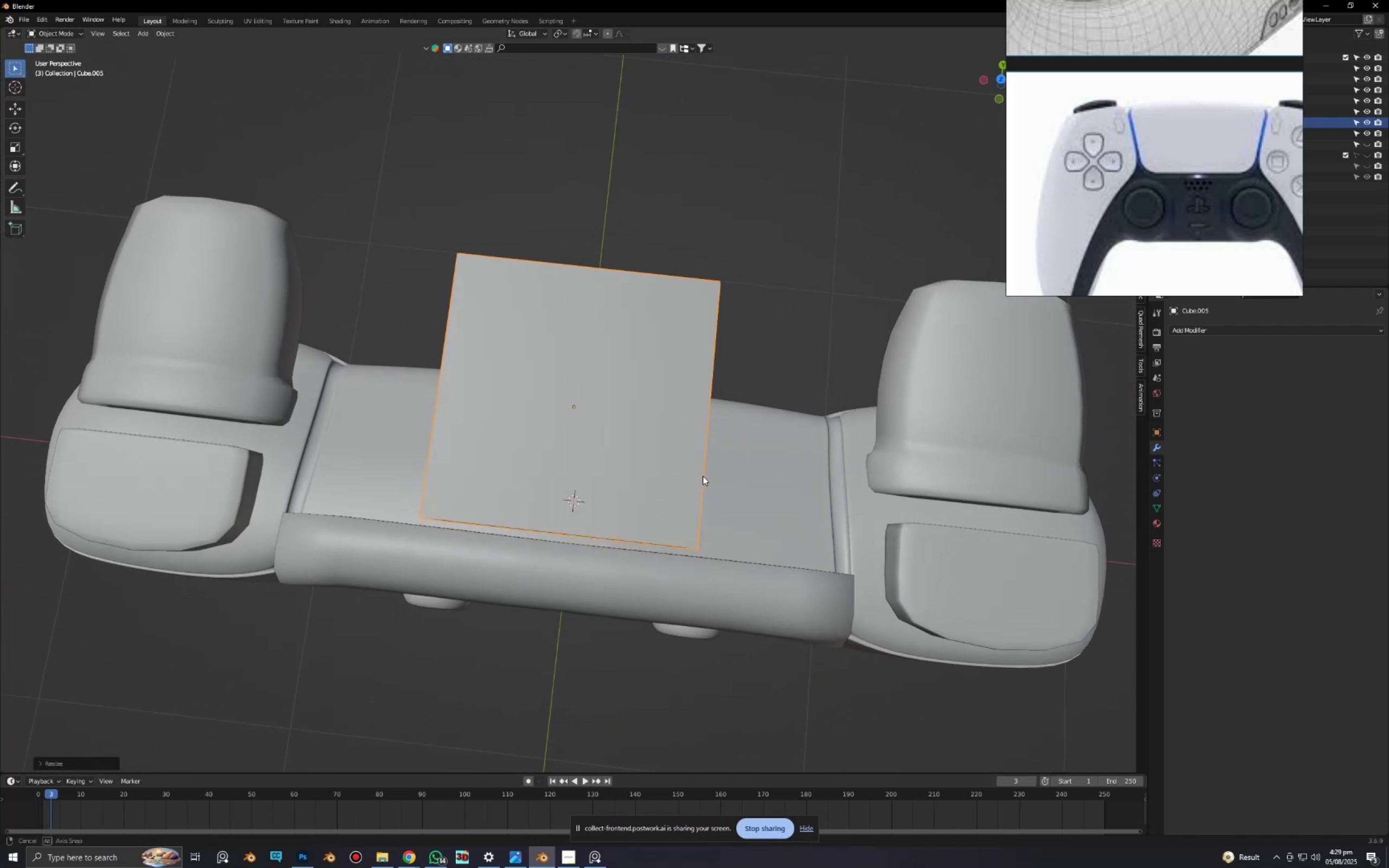 
key(Alt+AltLeft)
 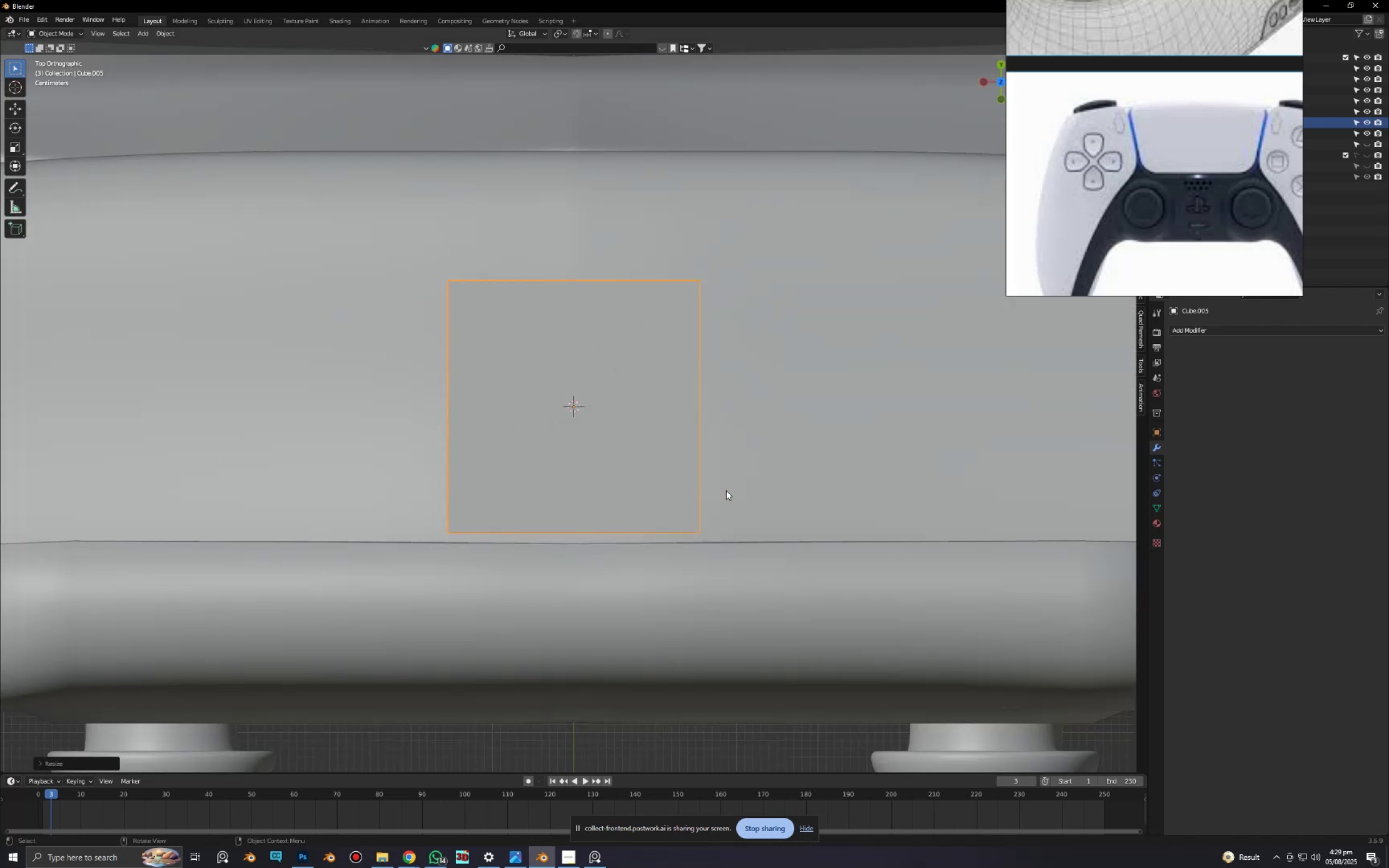 
type(sy)
 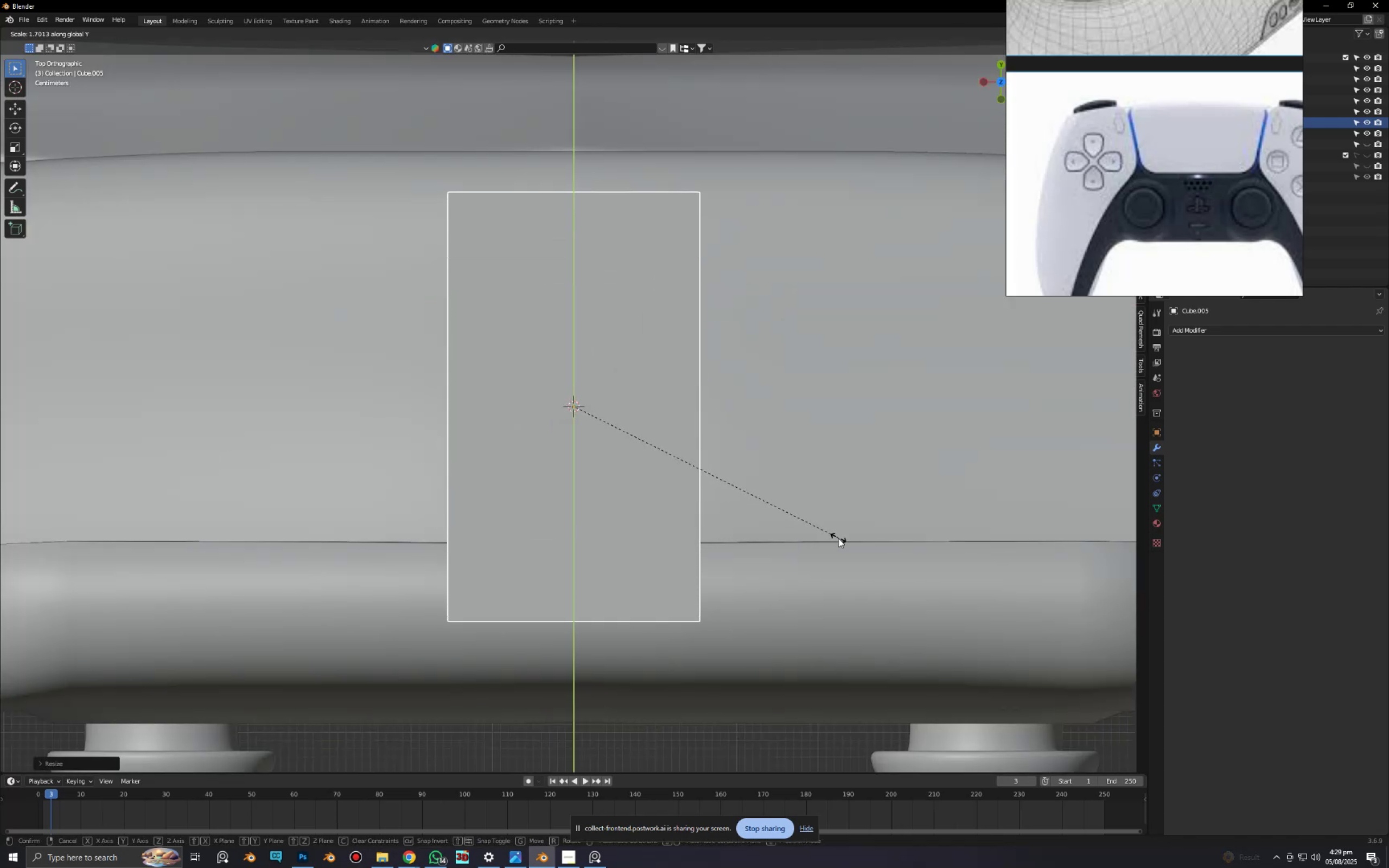 
left_click([838, 539])
 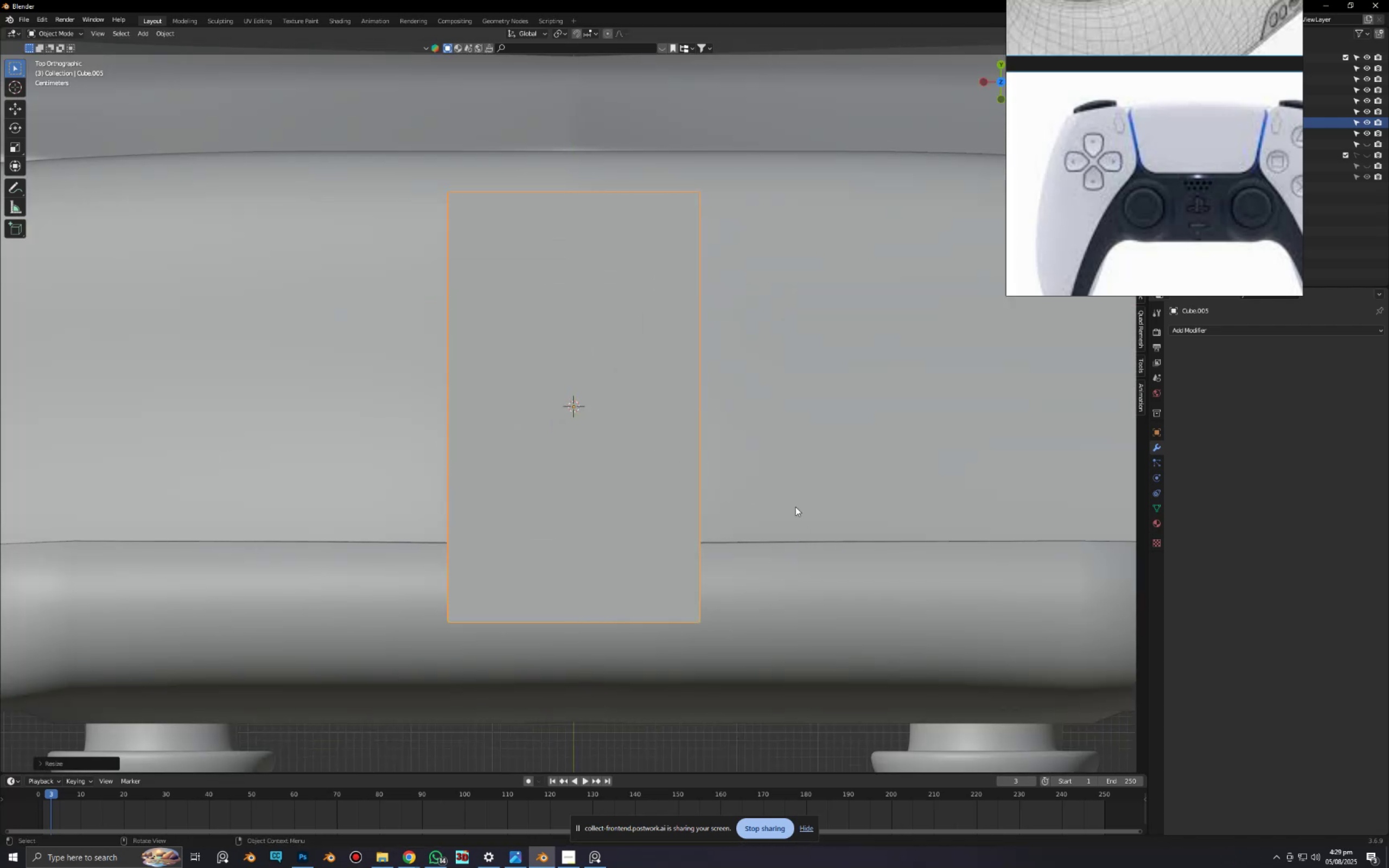 
scroll: coordinate [779, 487], scroll_direction: down, amount: 6.0
 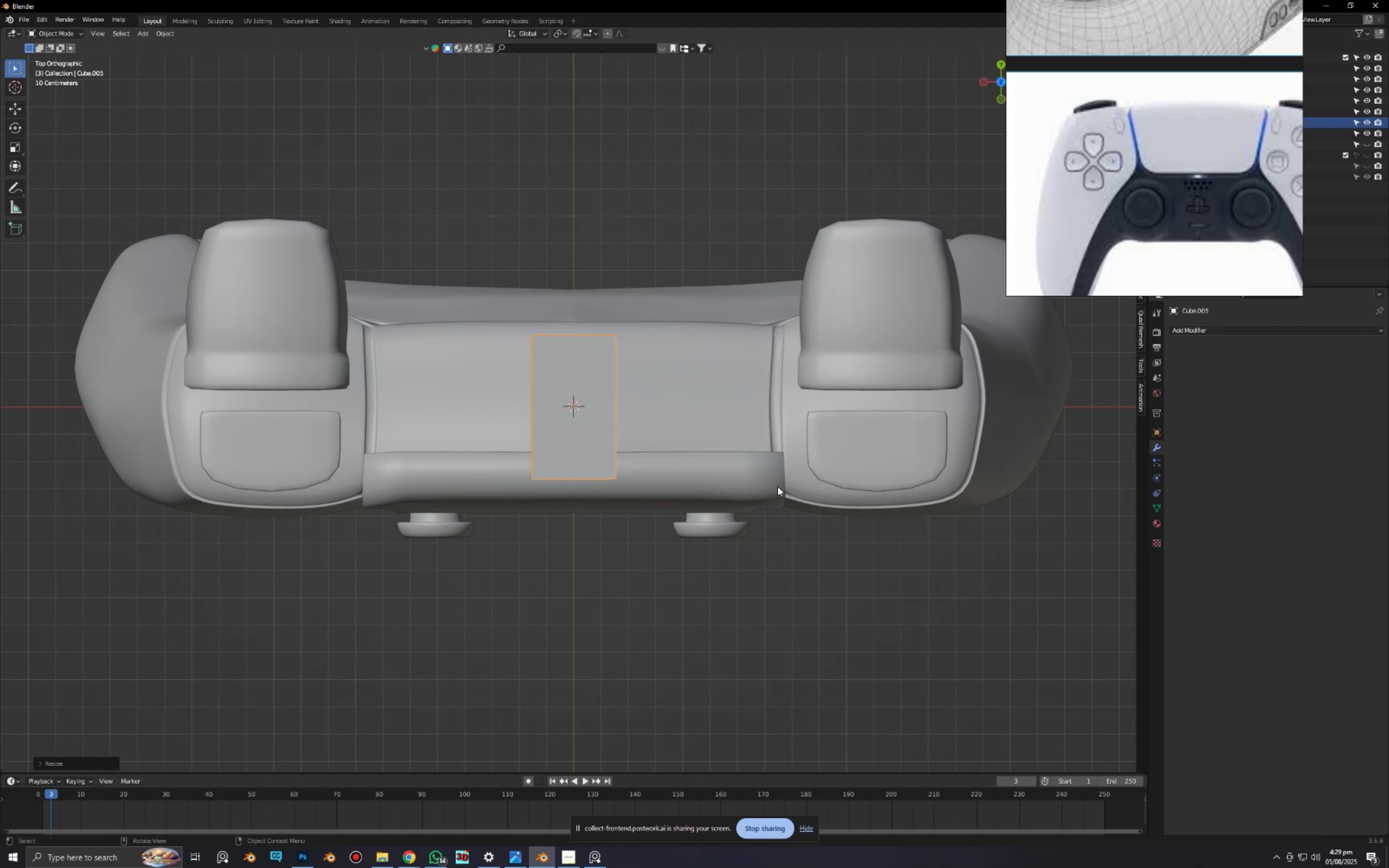 
type(rx90)
key(NumpadEnter)
 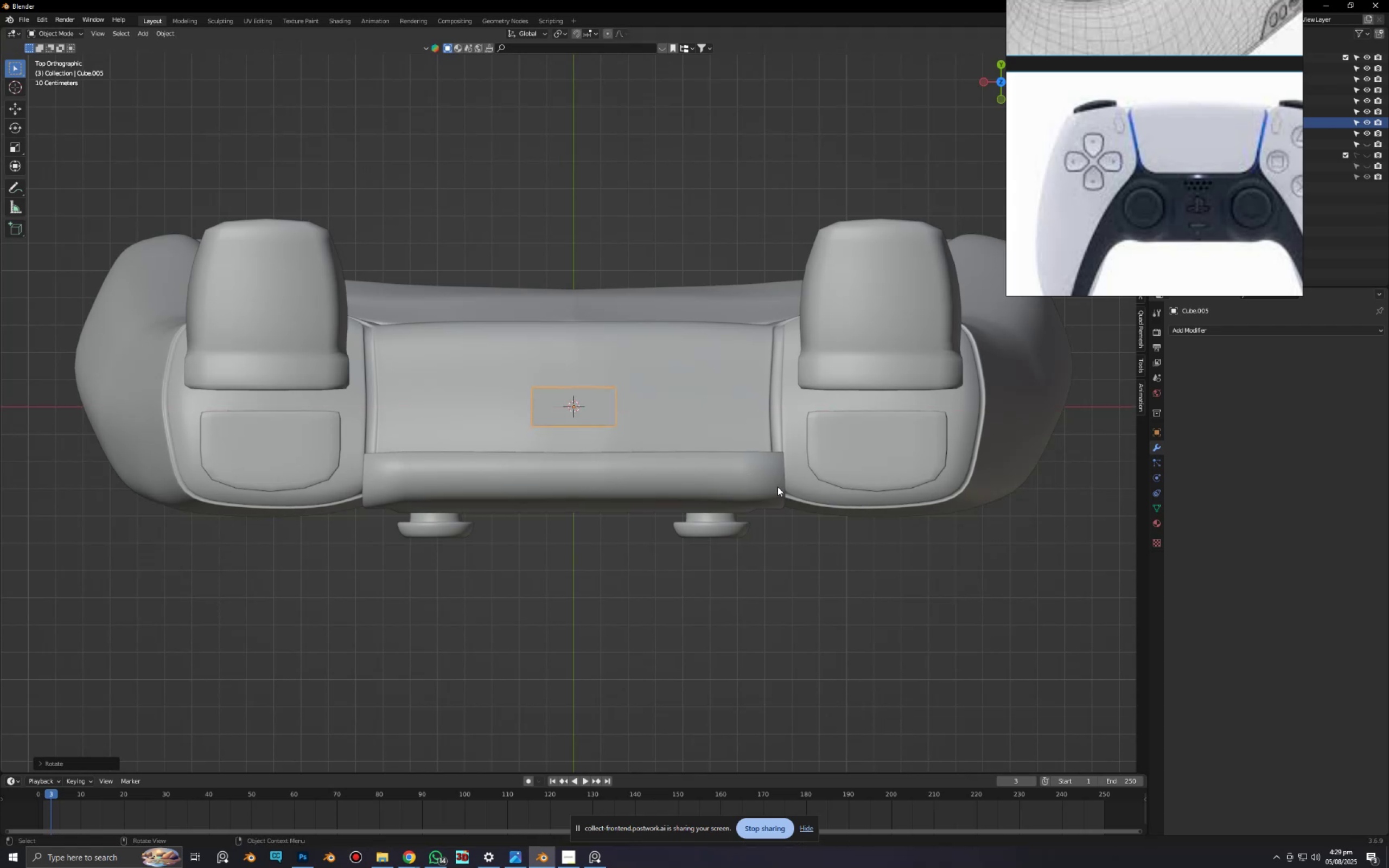 
scroll: coordinate [780, 487], scroll_direction: down, amount: 3.0
 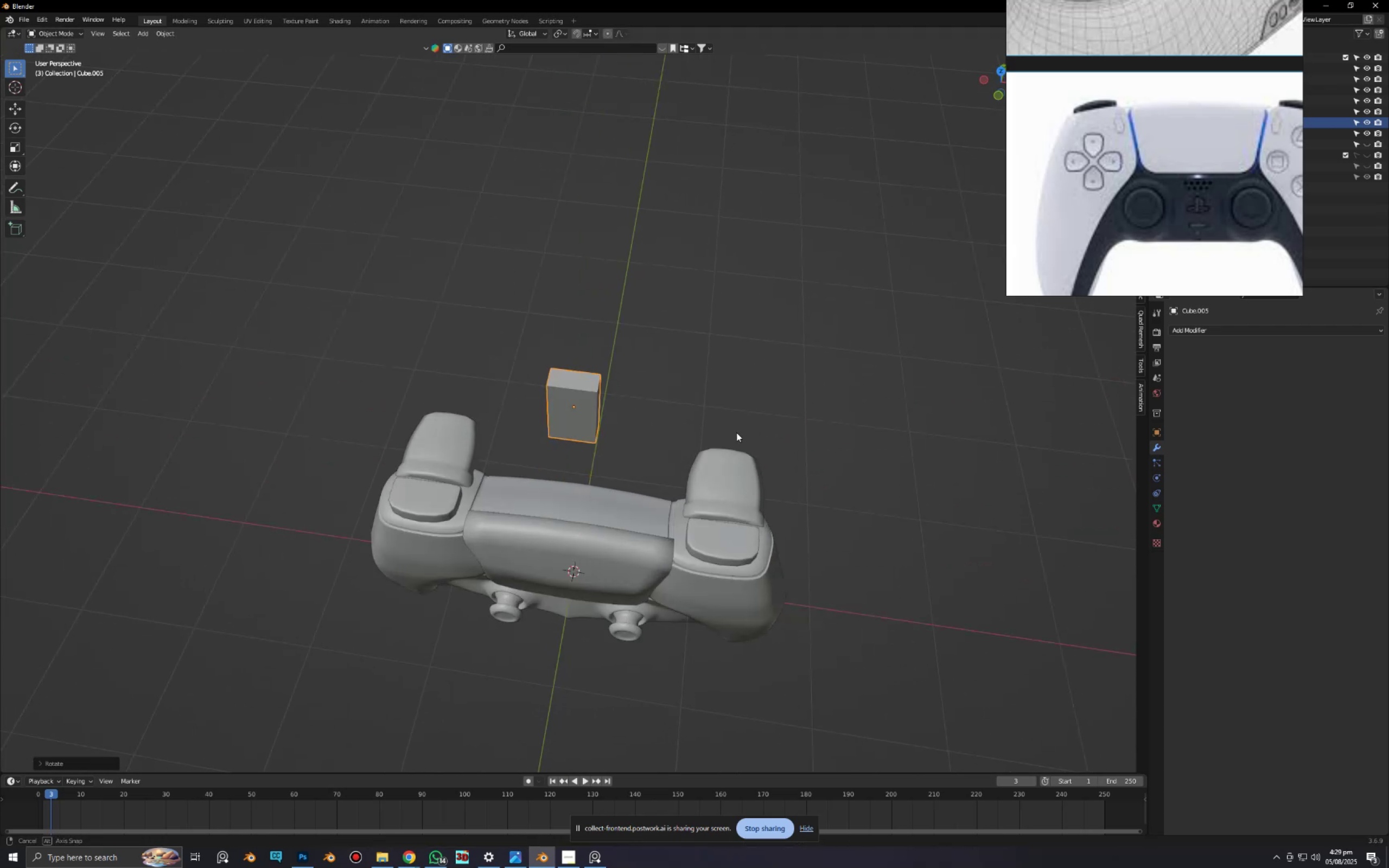 
key(Alt+AltLeft)
 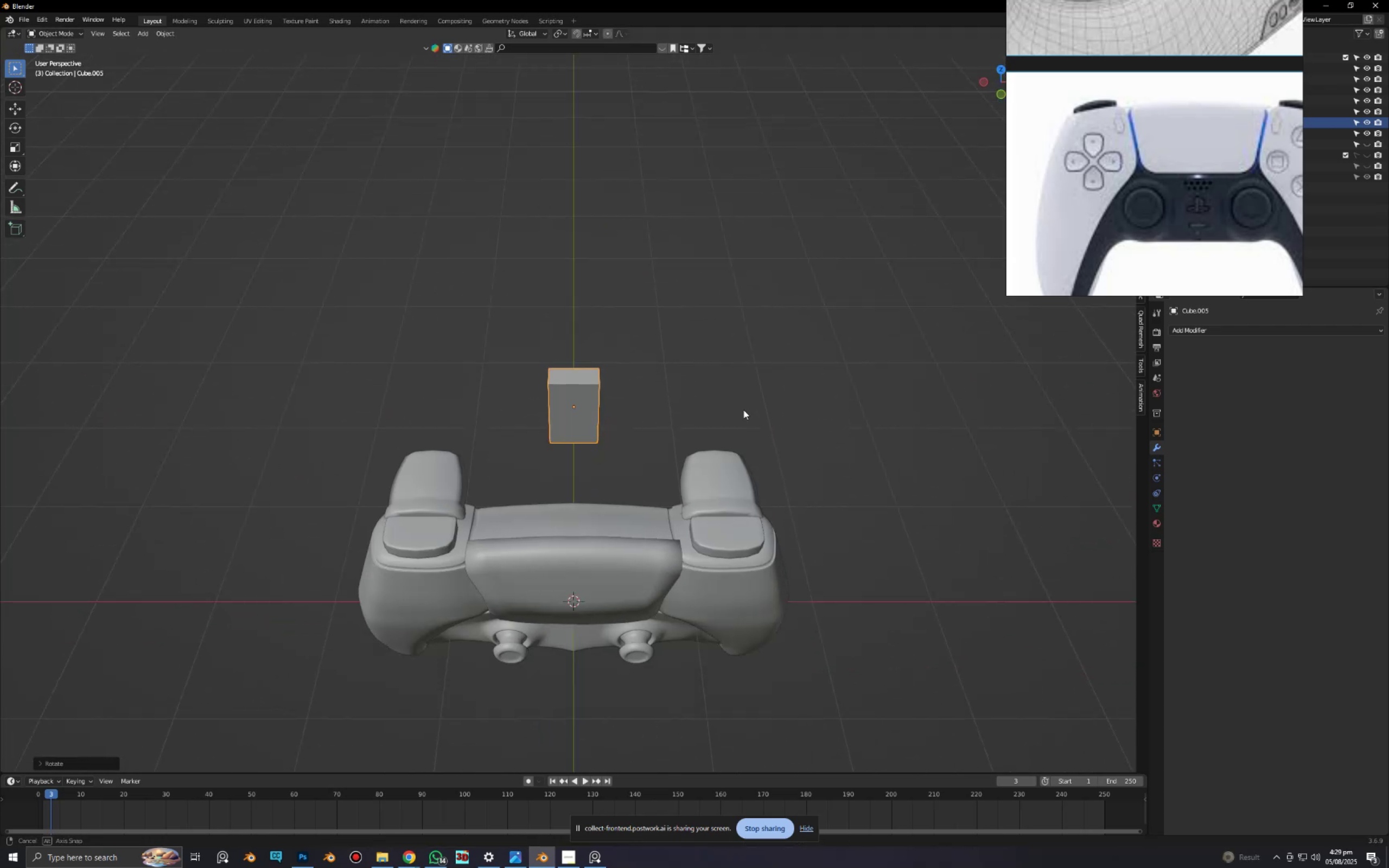 
key(Alt+AltLeft)
 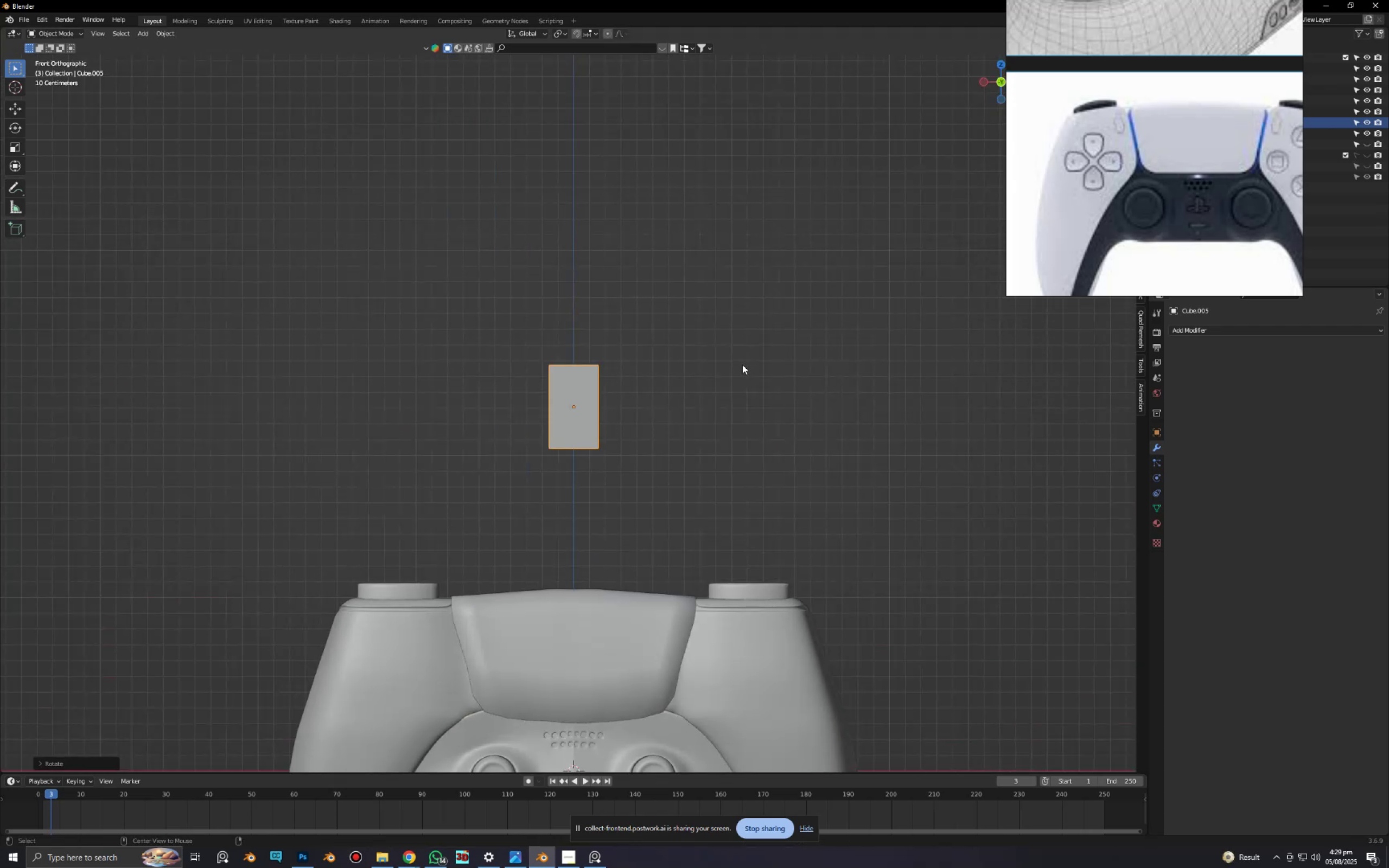 
type(gz)
 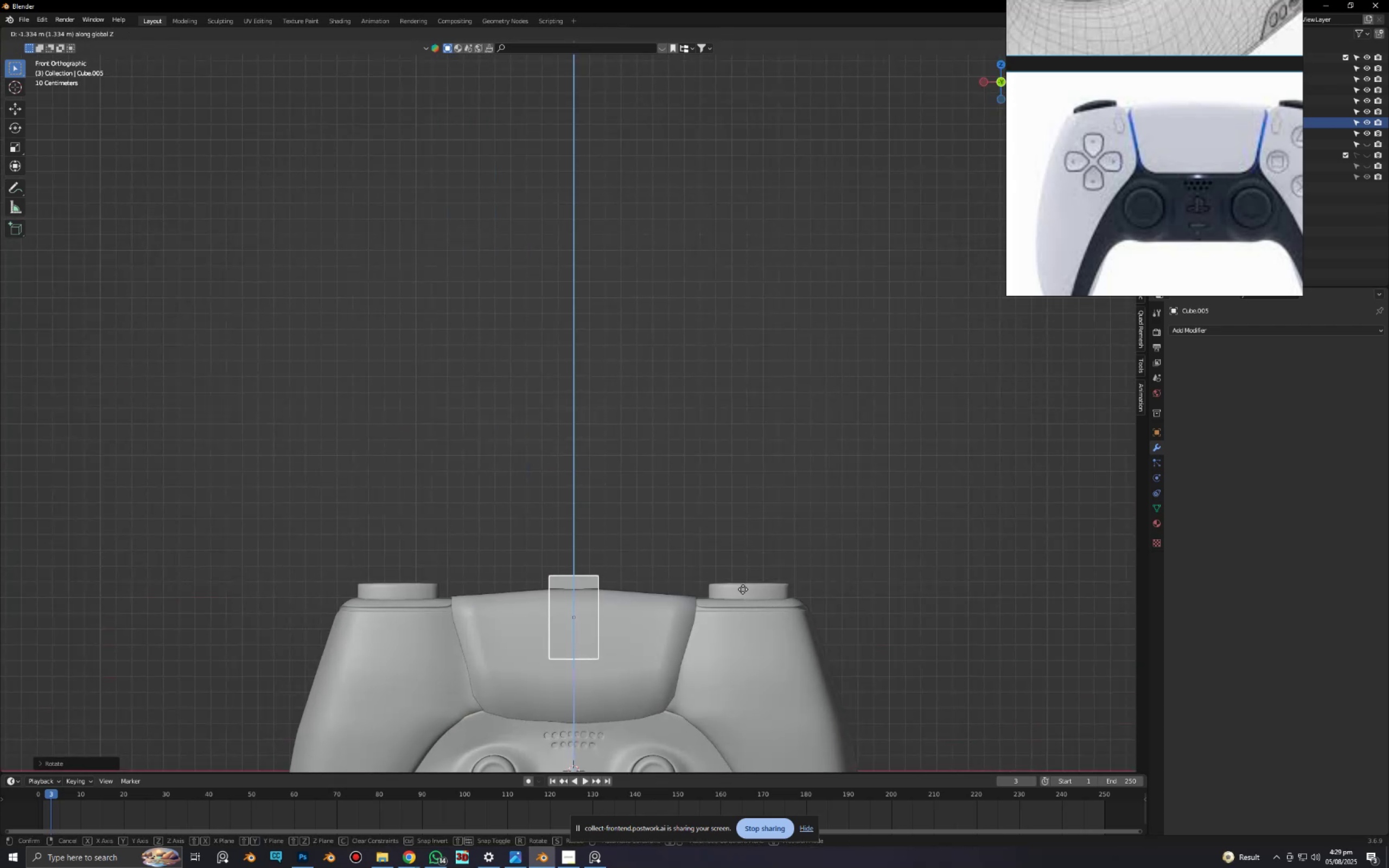 
left_click([744, 600])
 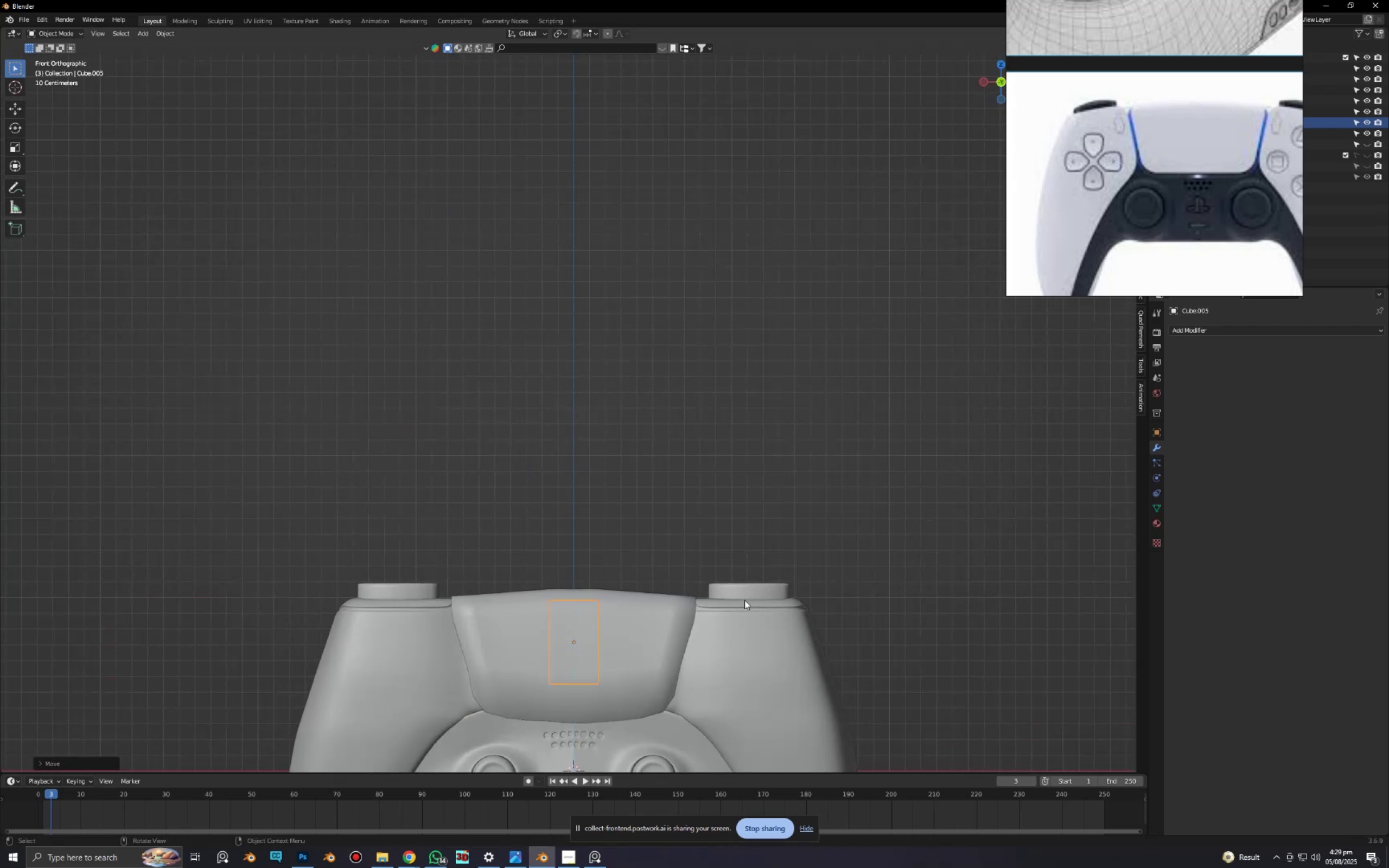 
type(gx)
 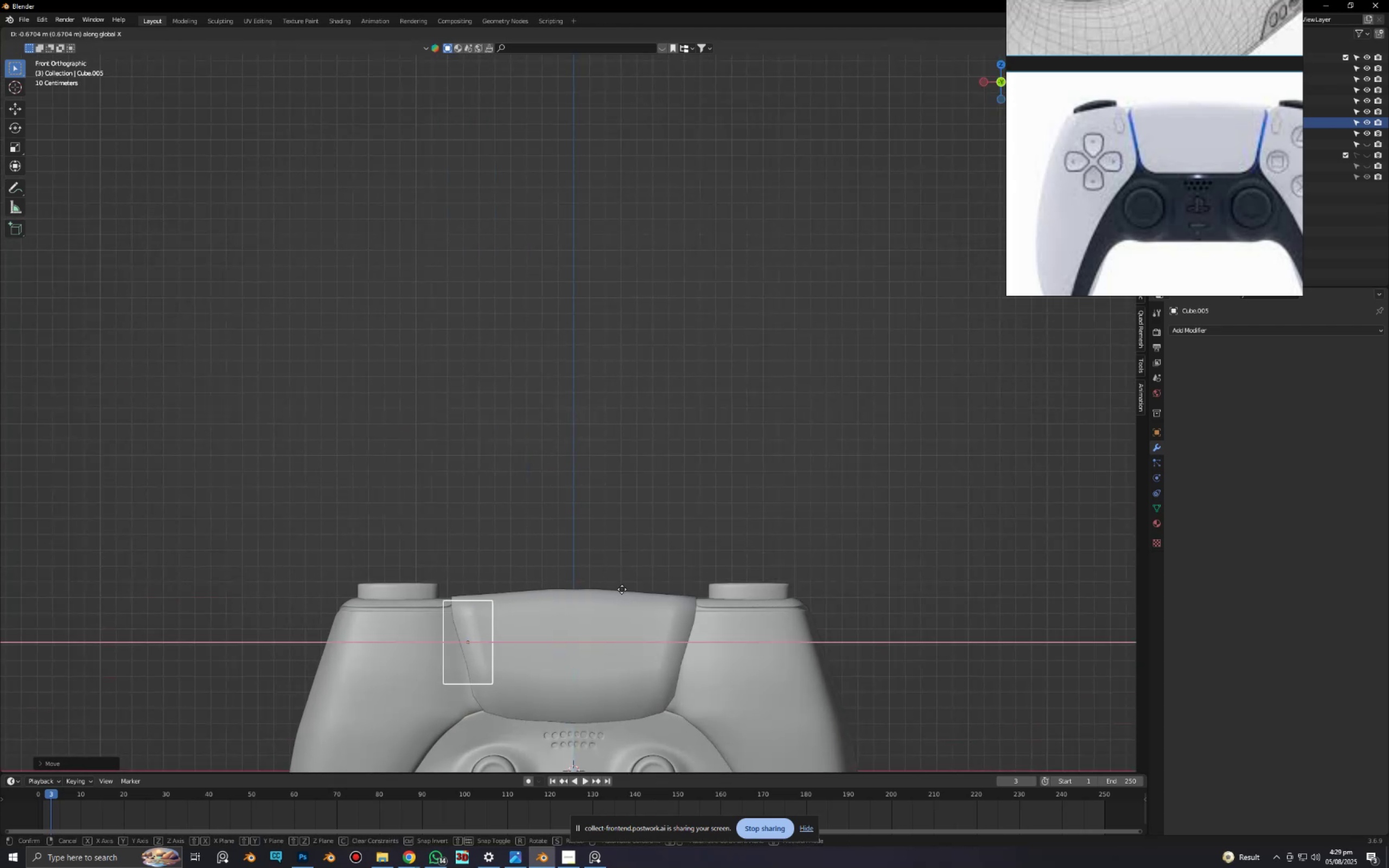 
left_click([596, 585])
 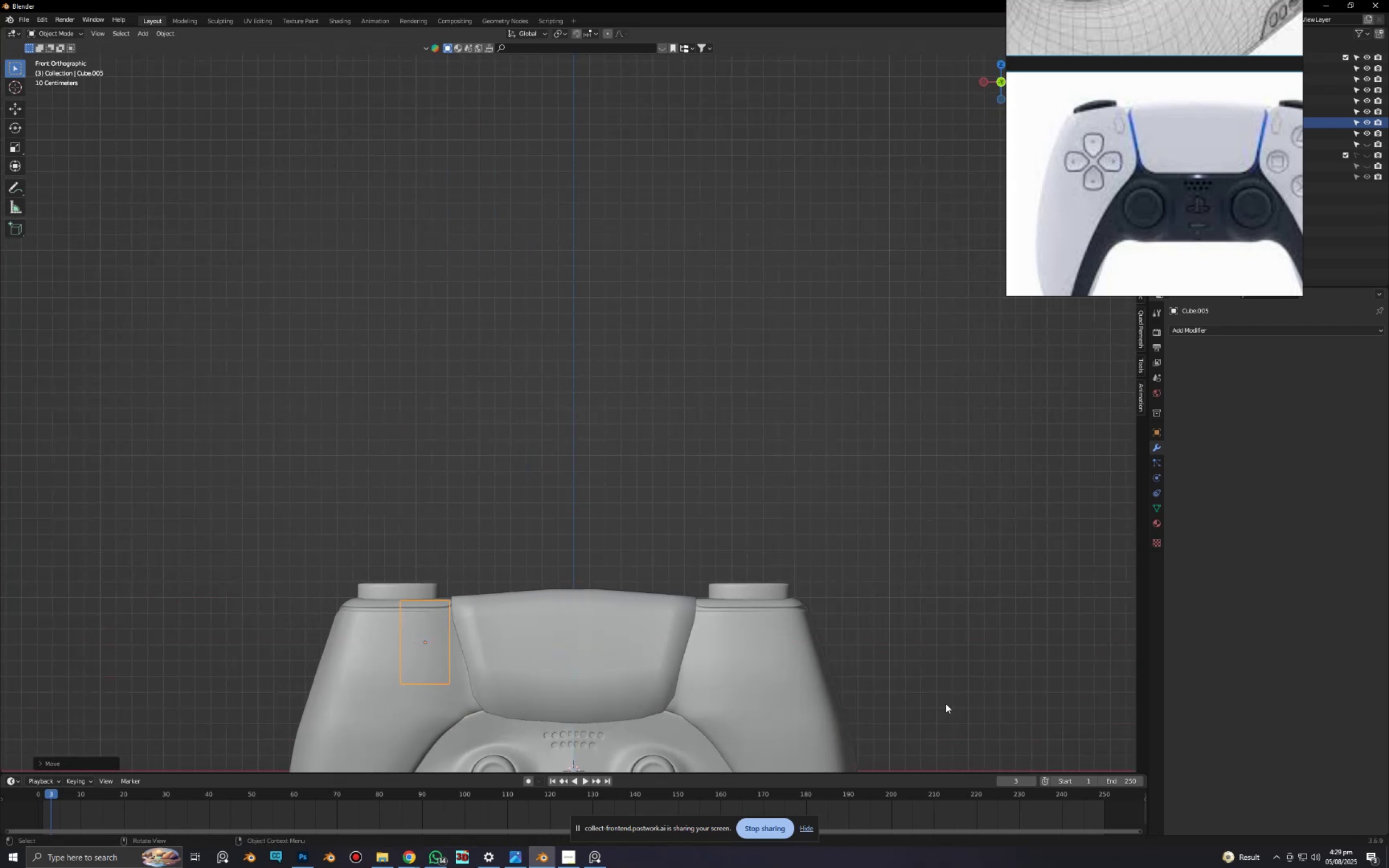 
key(S)
 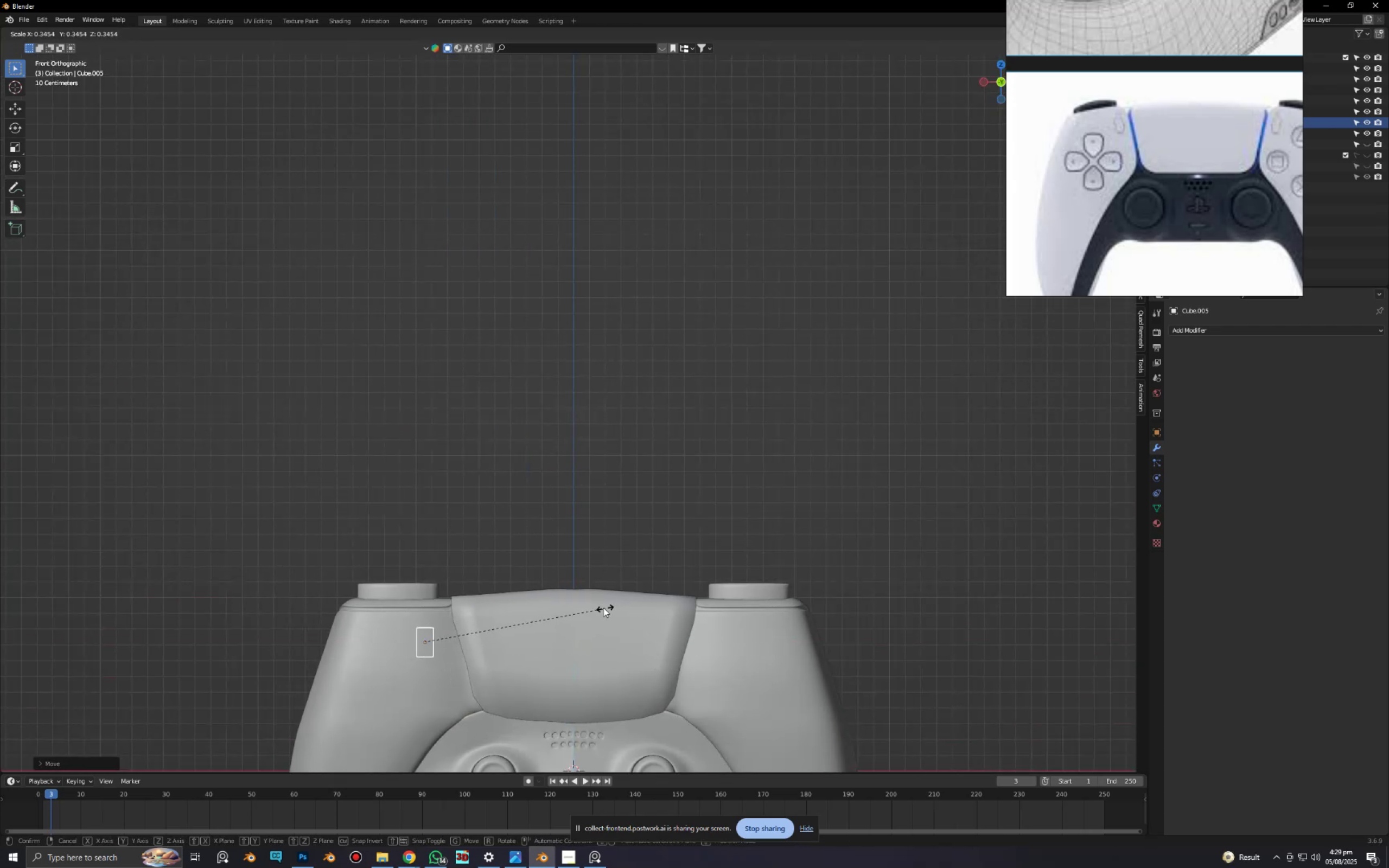 
left_click([583, 607])
 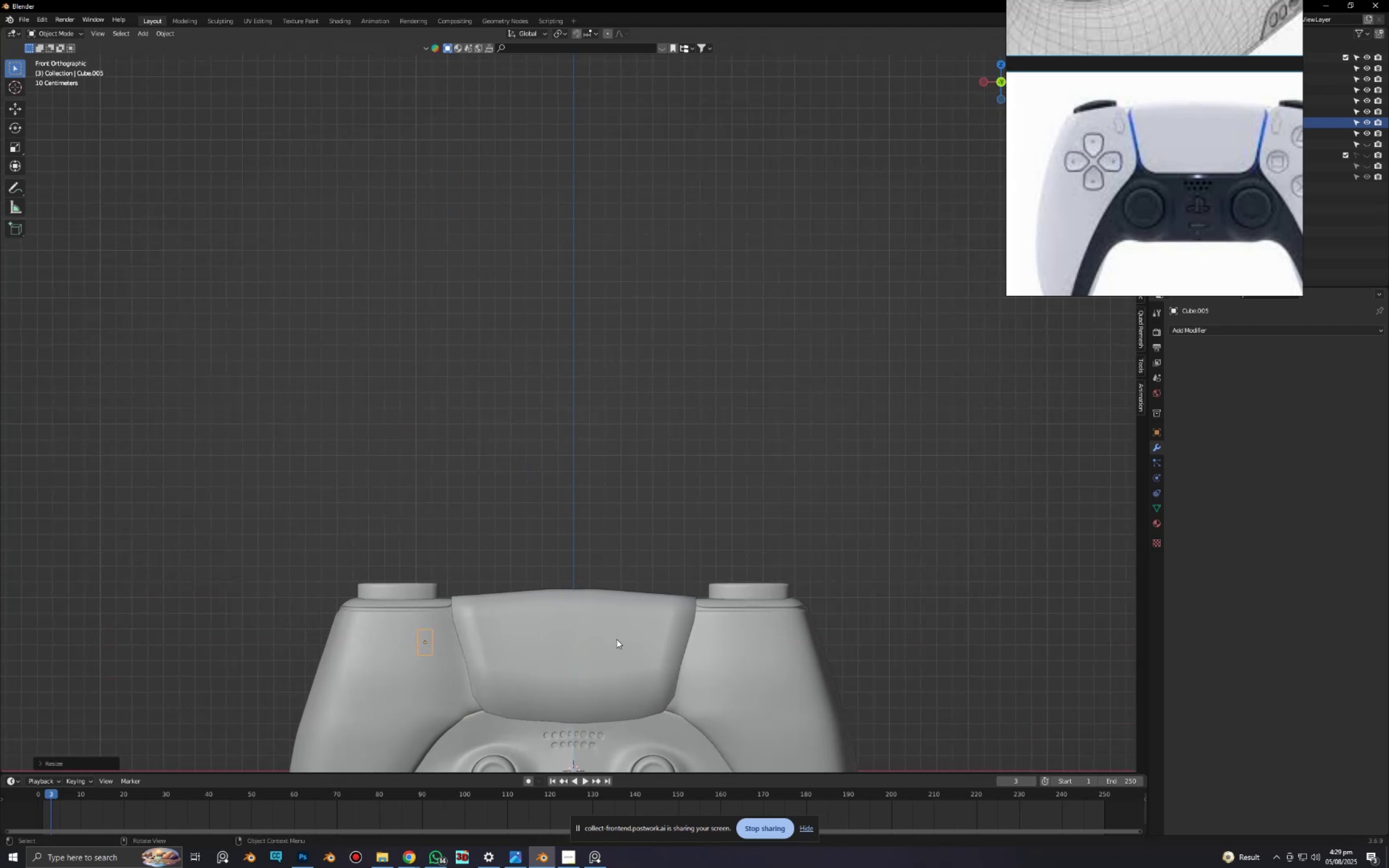 
hold_key(key=ShiftLeft, duration=0.44)
scroll: coordinate [606, 526], scroll_direction: up, amount: 5.0
 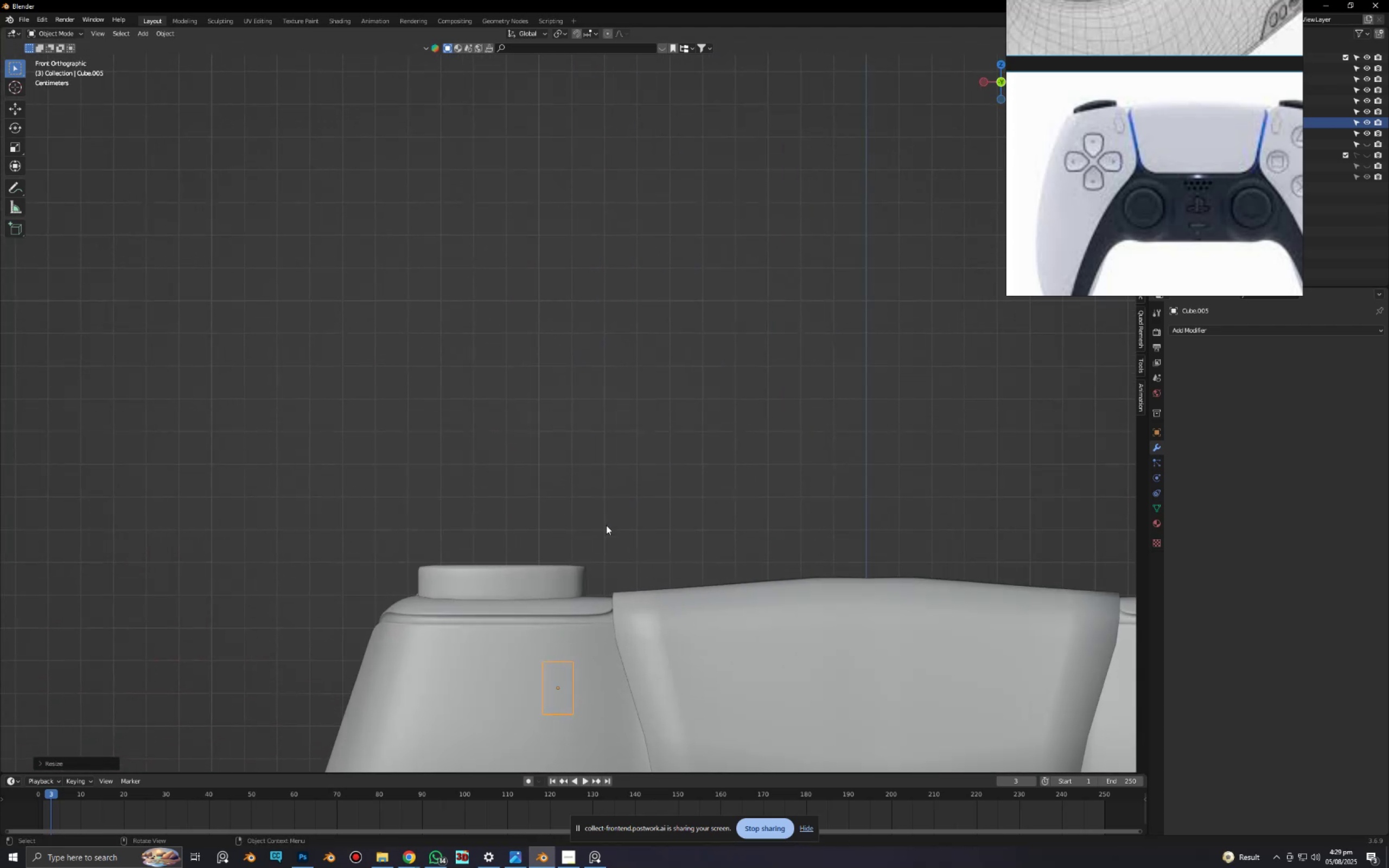 
hold_key(key=ShiftLeft, duration=0.43)
 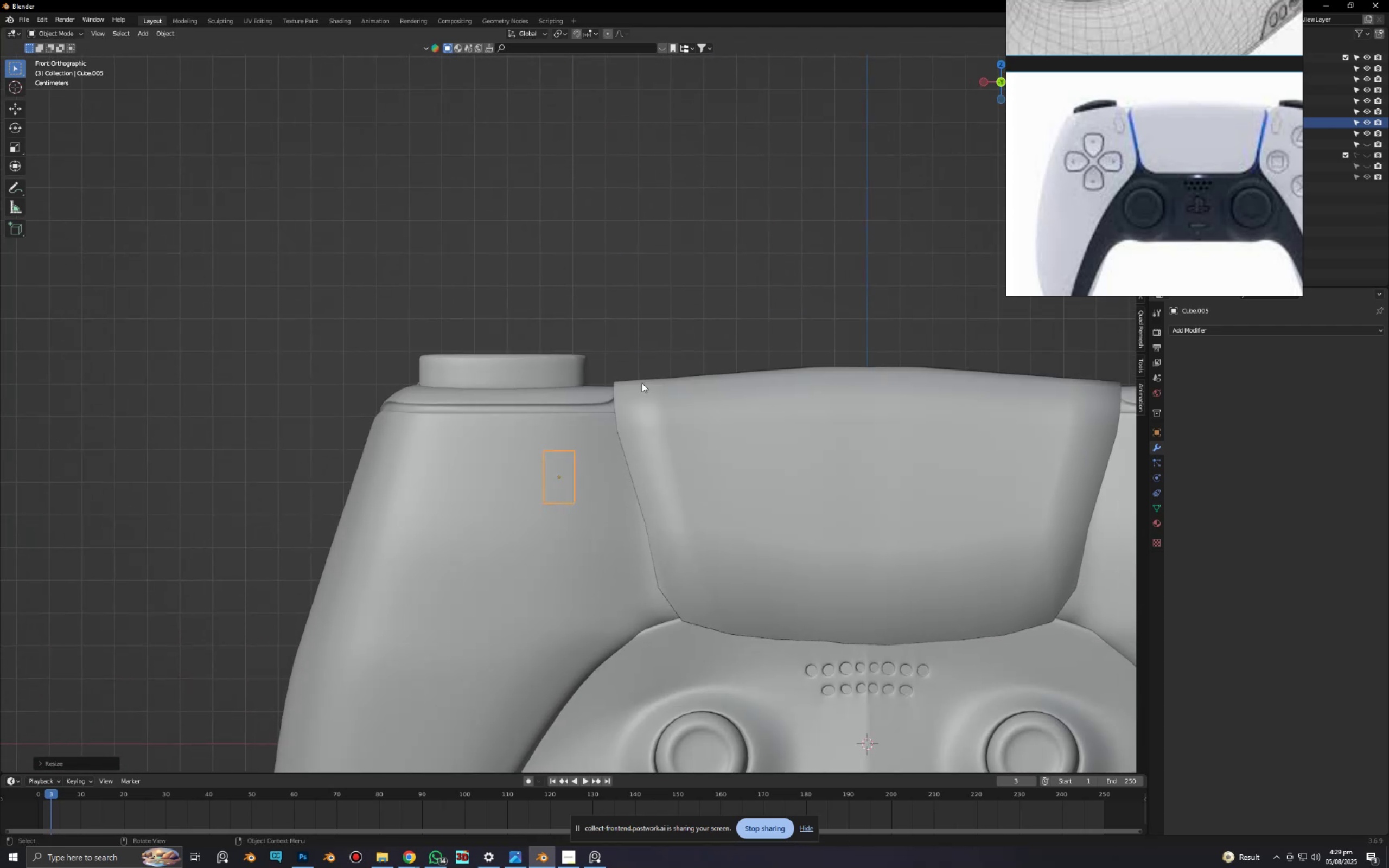 
type(gy)
 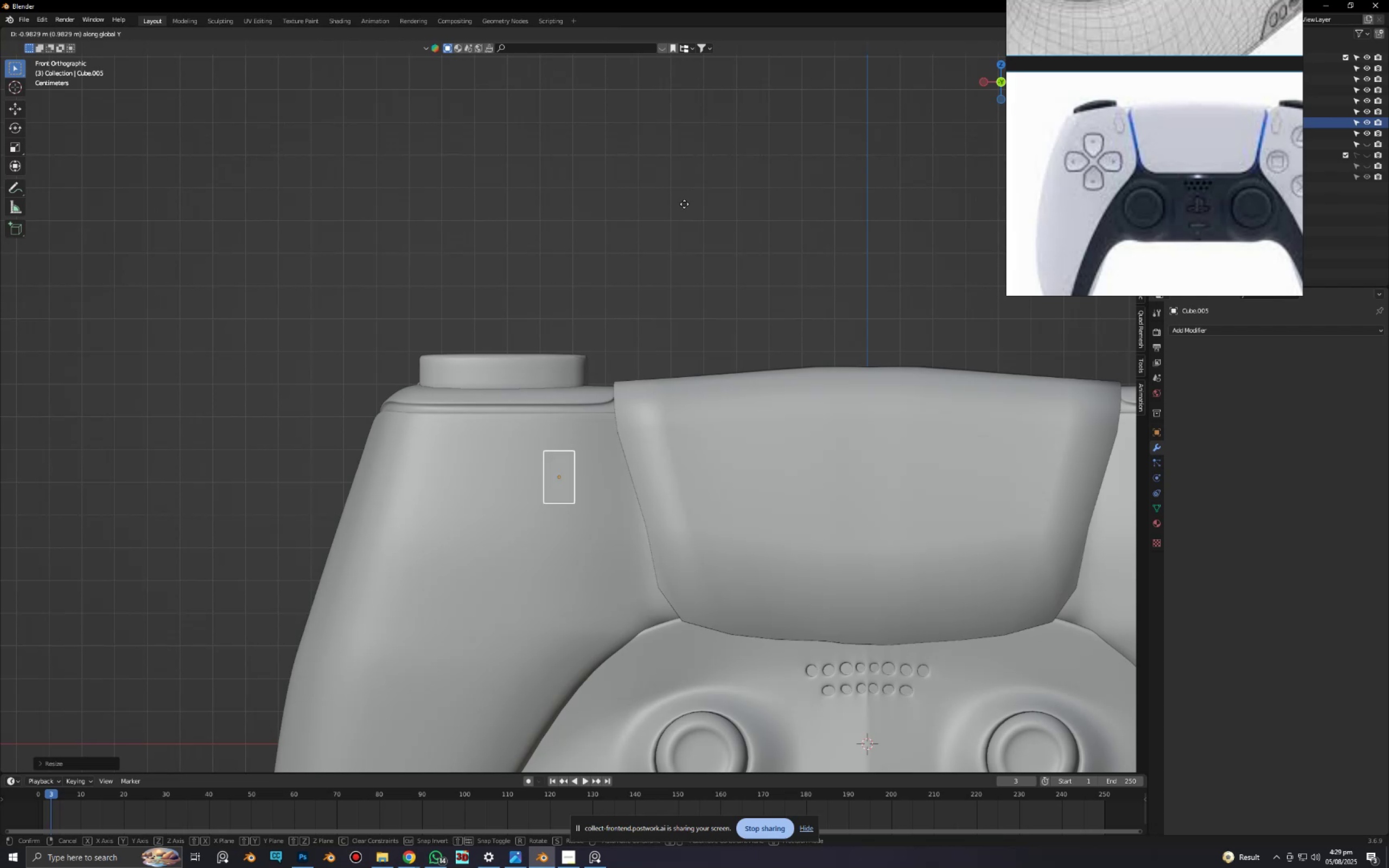 
left_click([687, 50])
 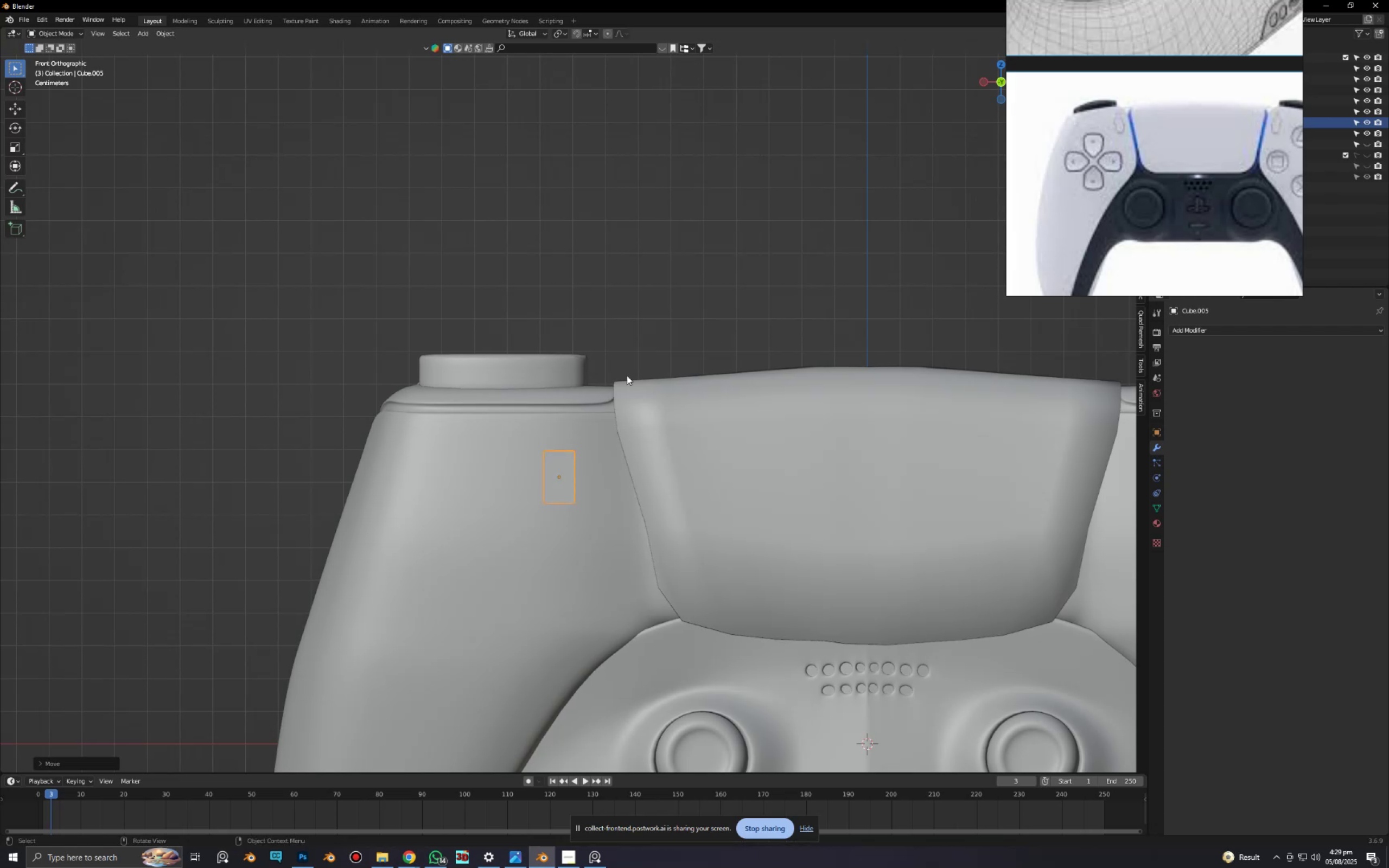 
scroll: coordinate [631, 433], scroll_direction: down, amount: 3.0
 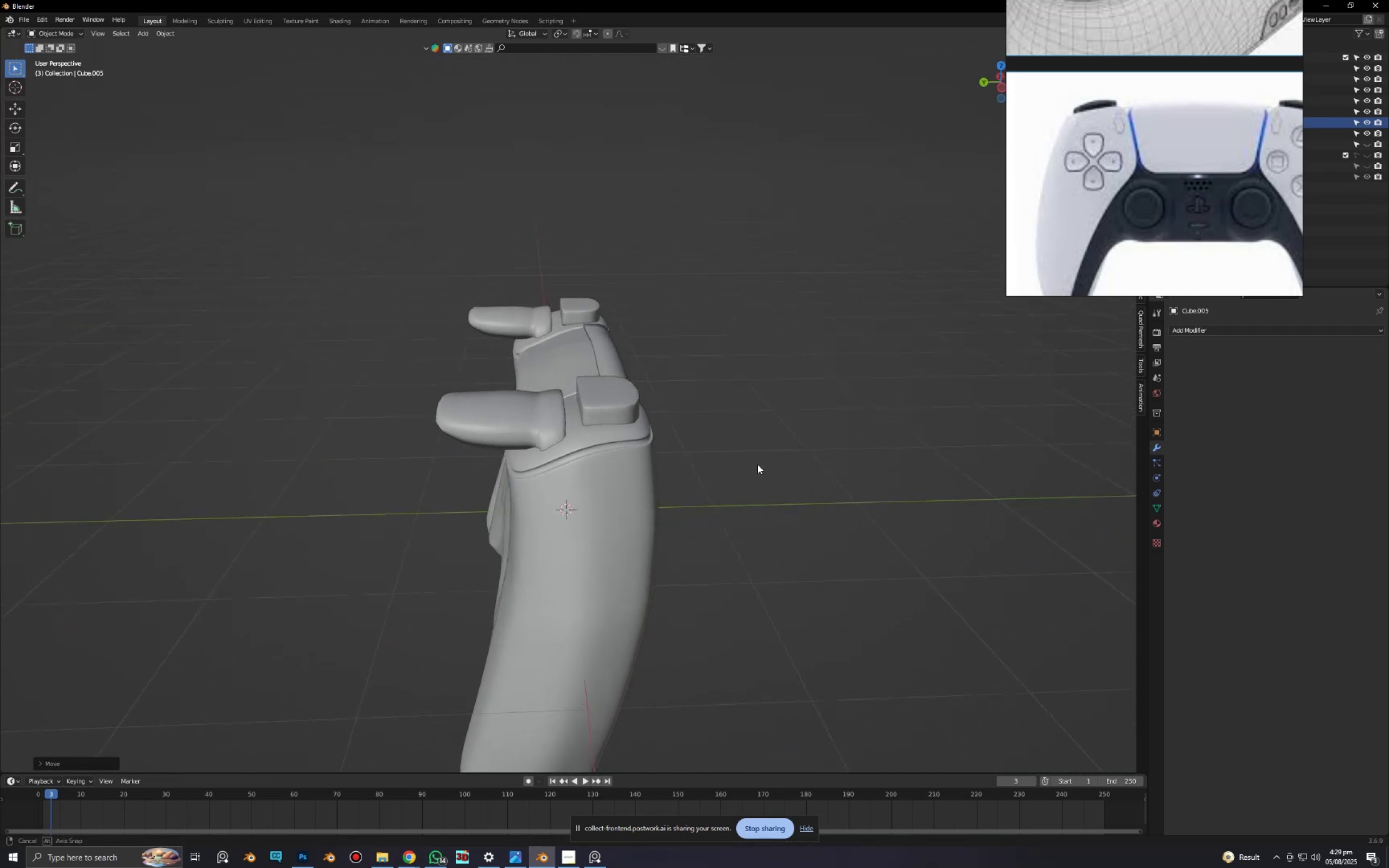 
type(gy)
 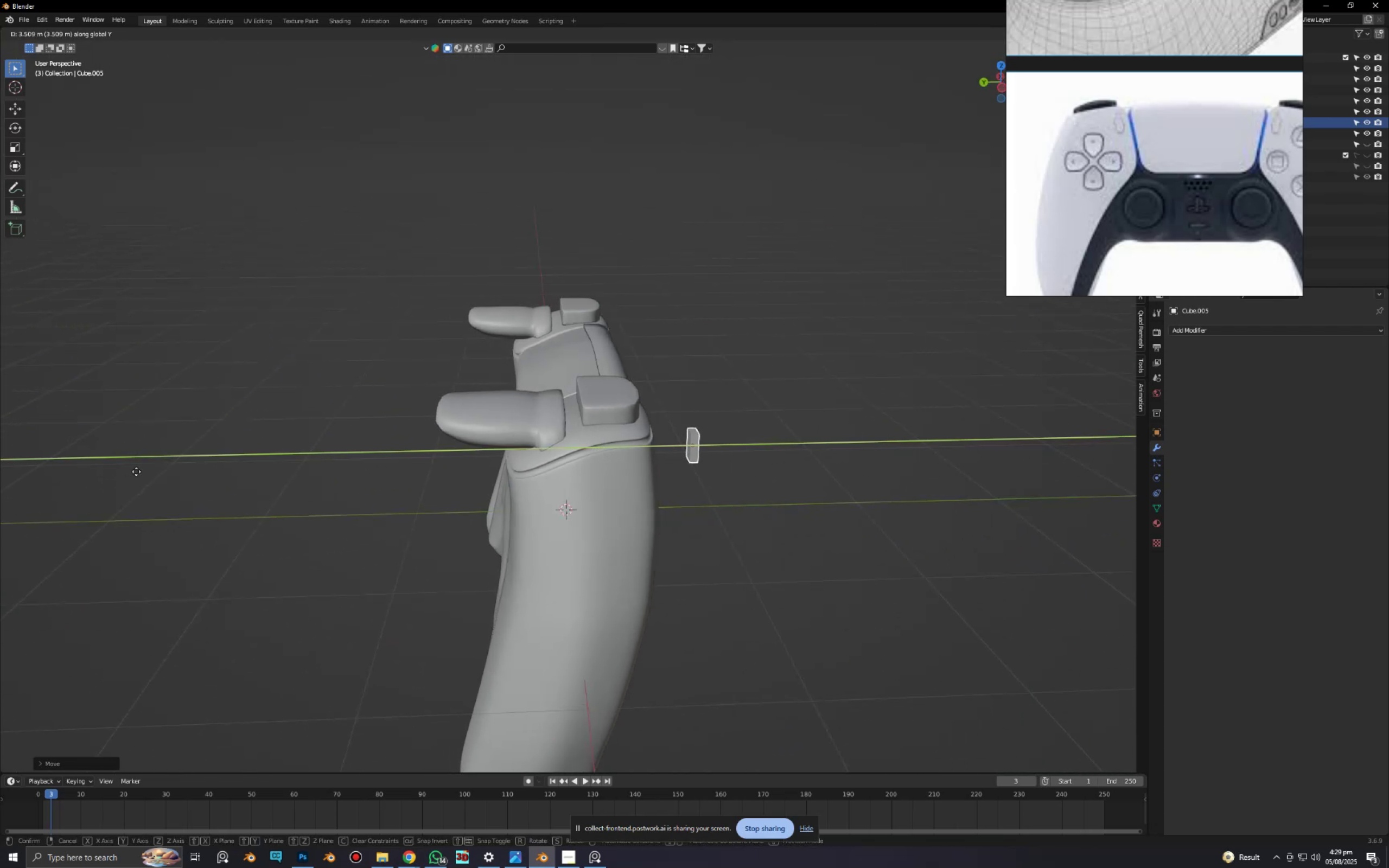 
left_click([117, 470])
 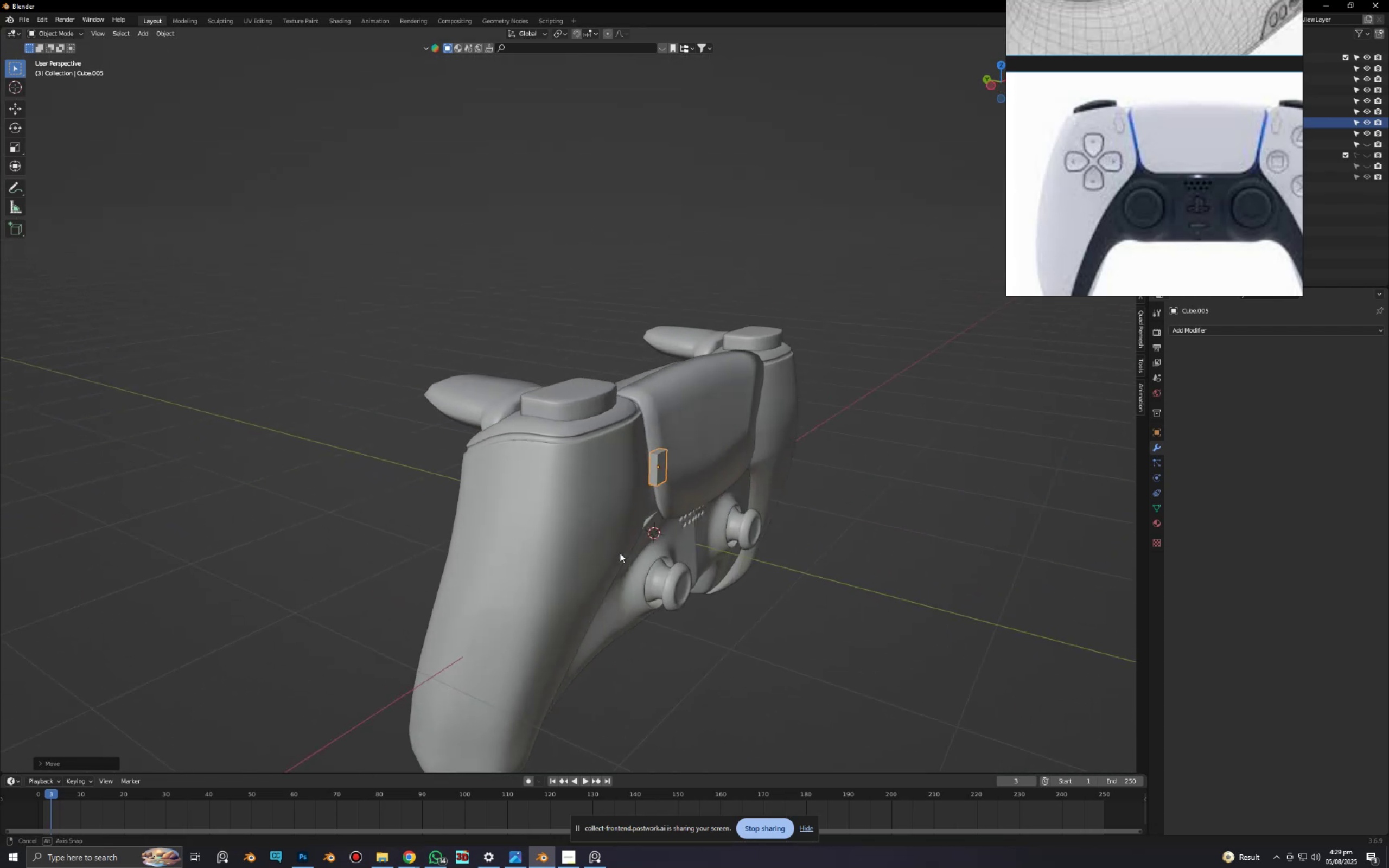 
key(Alt+AltLeft)
 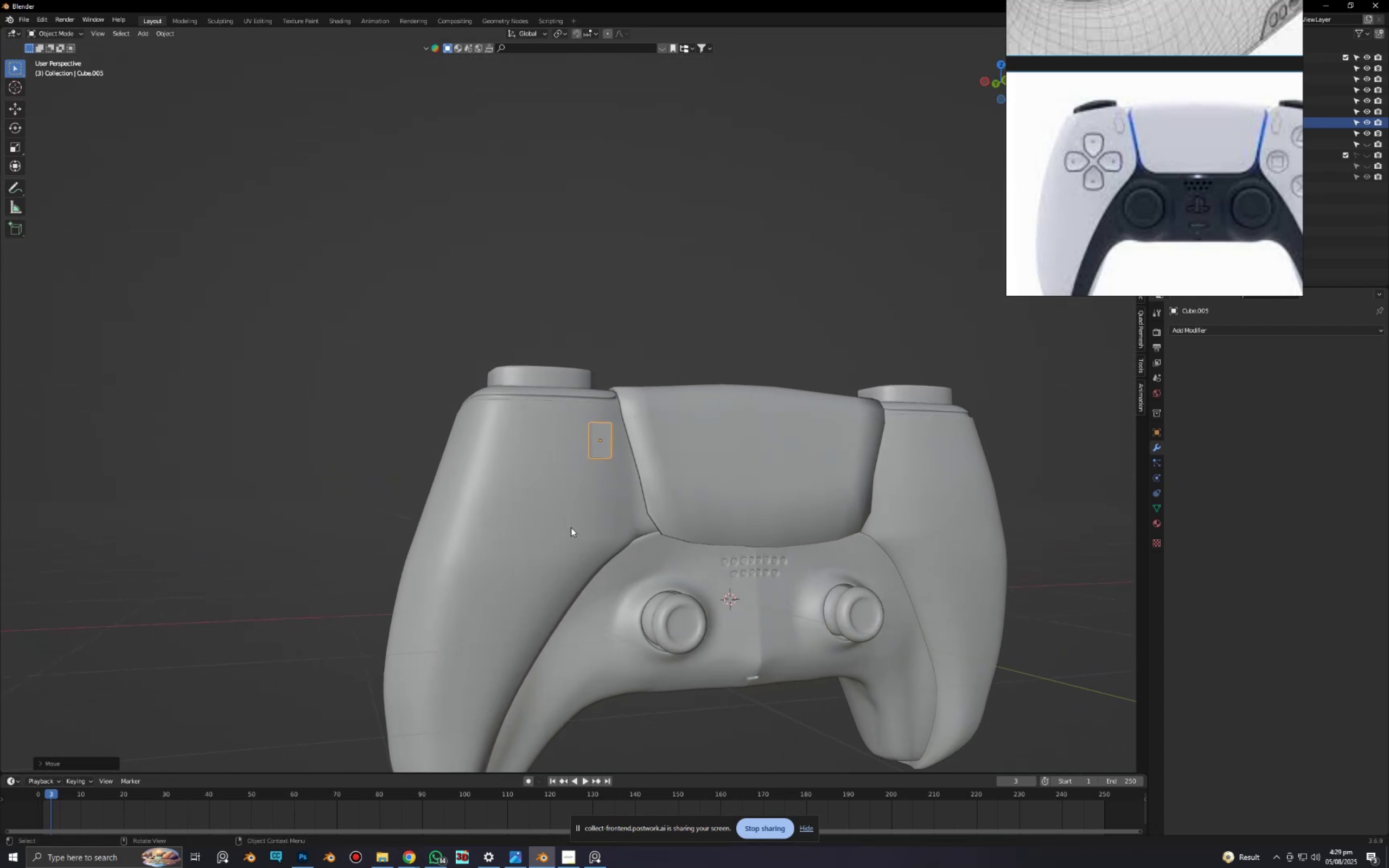 
scroll: coordinate [588, 531], scroll_direction: up, amount: 5.0
 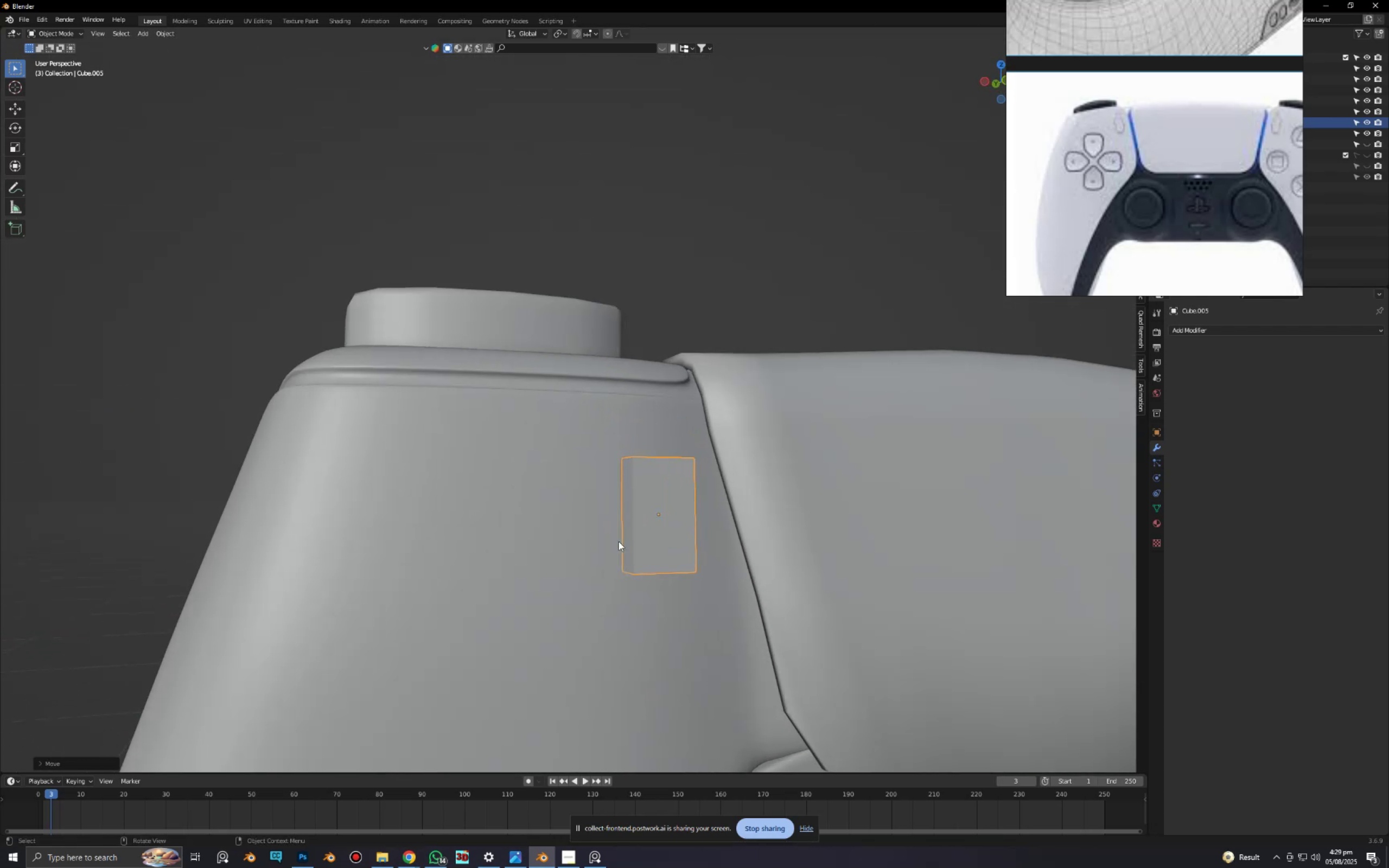 
key(Alt+AltLeft)
 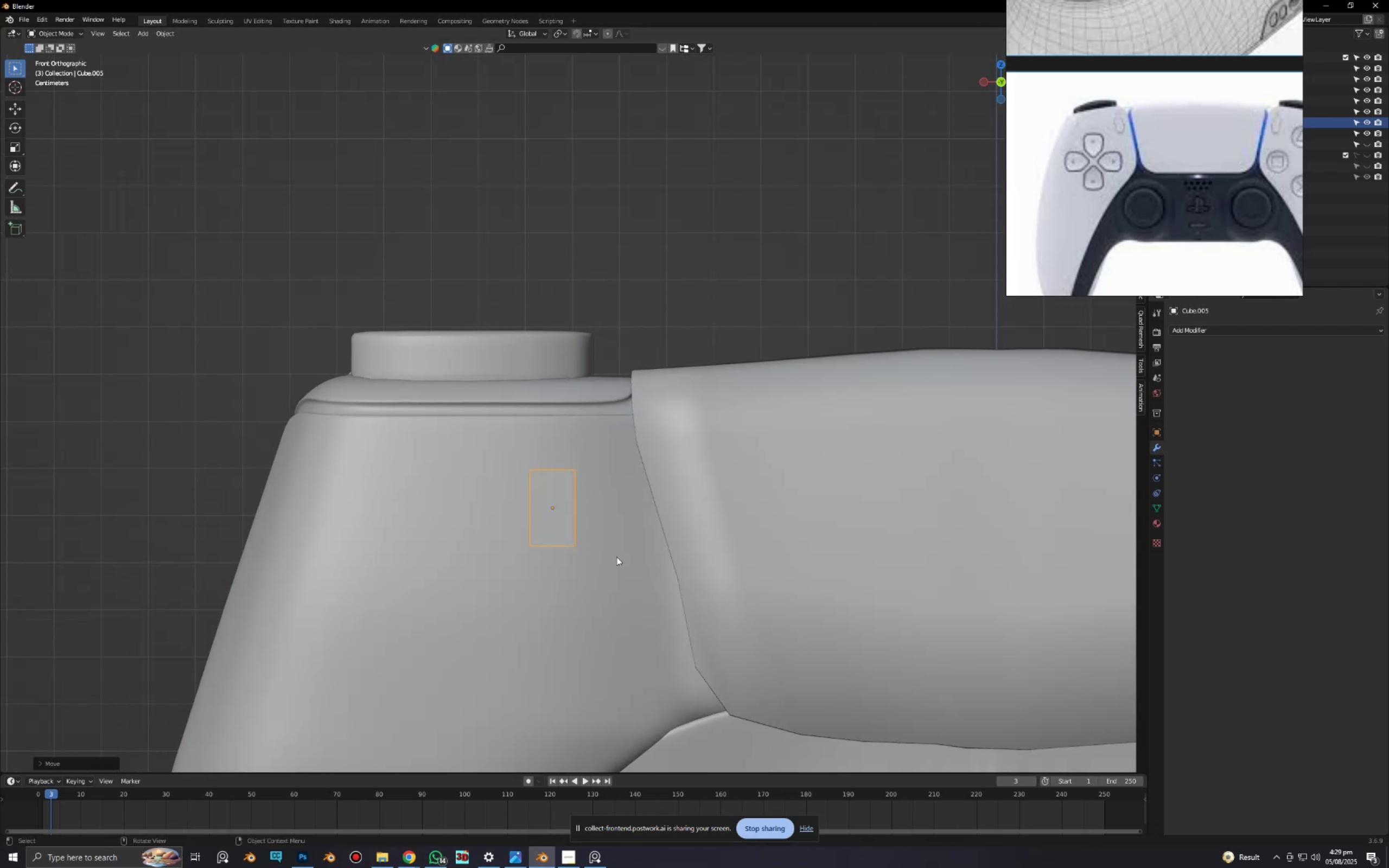 
key(S)
 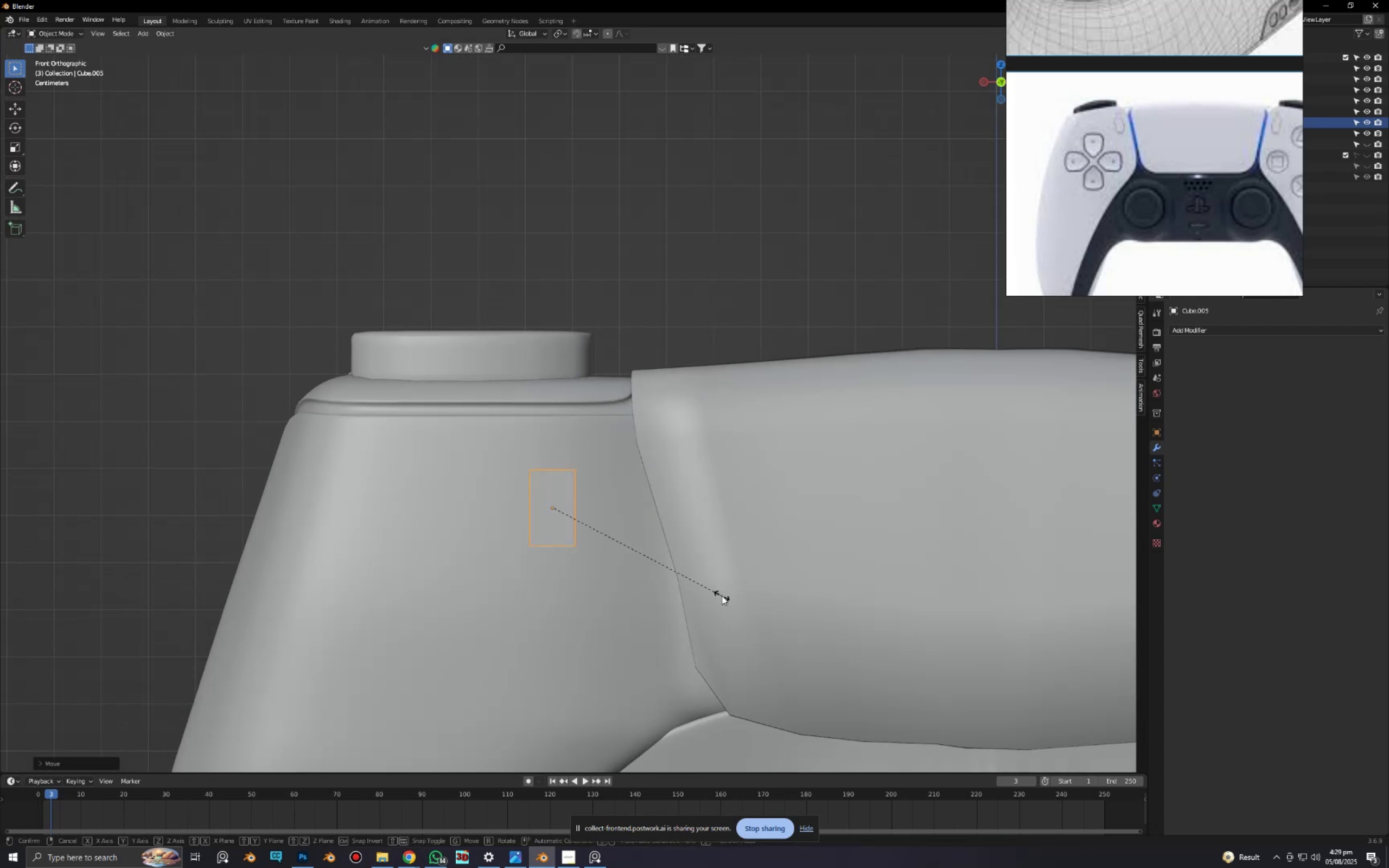 
hold_key(key=X, duration=0.45)
 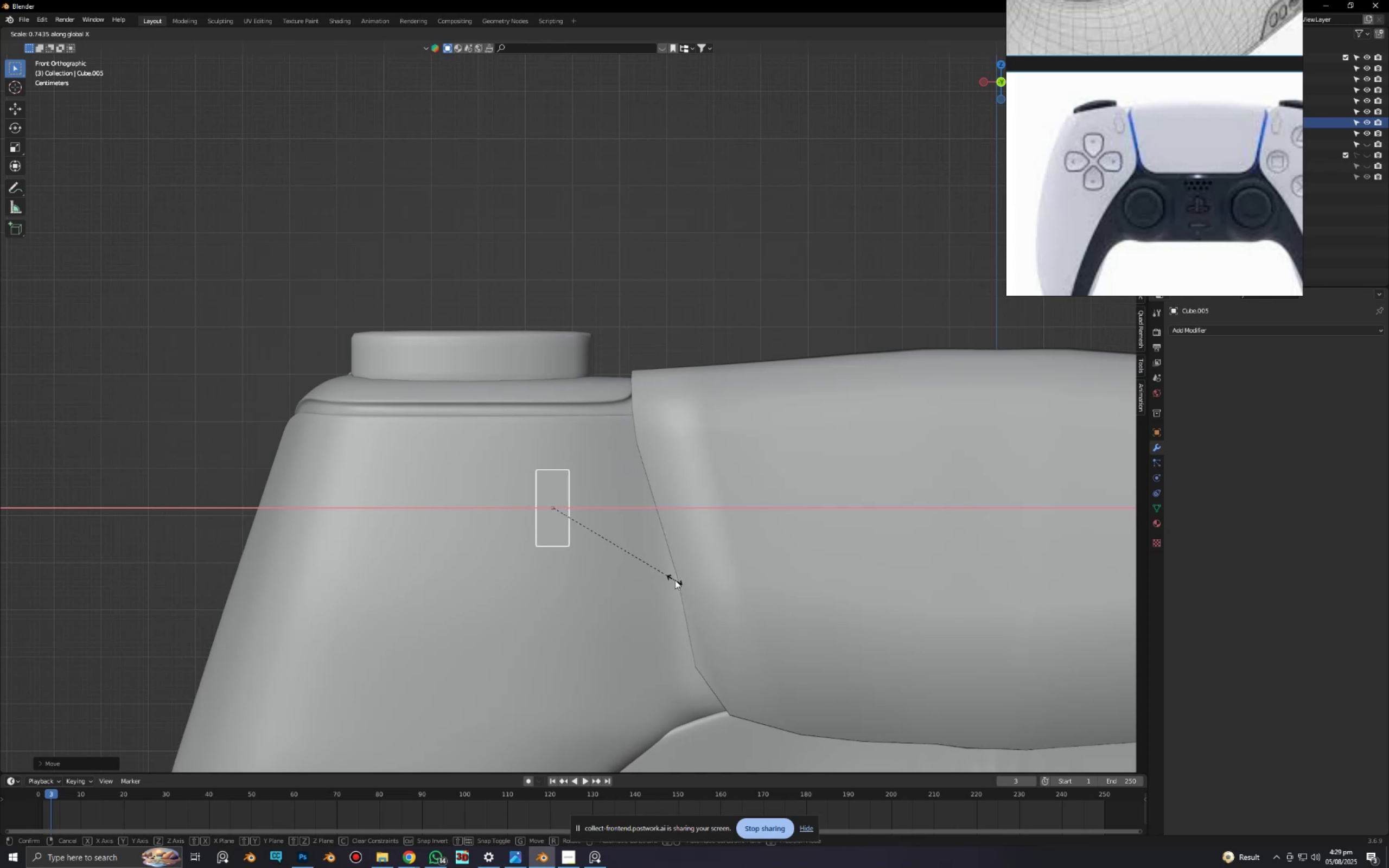 
left_click([685, 583])
 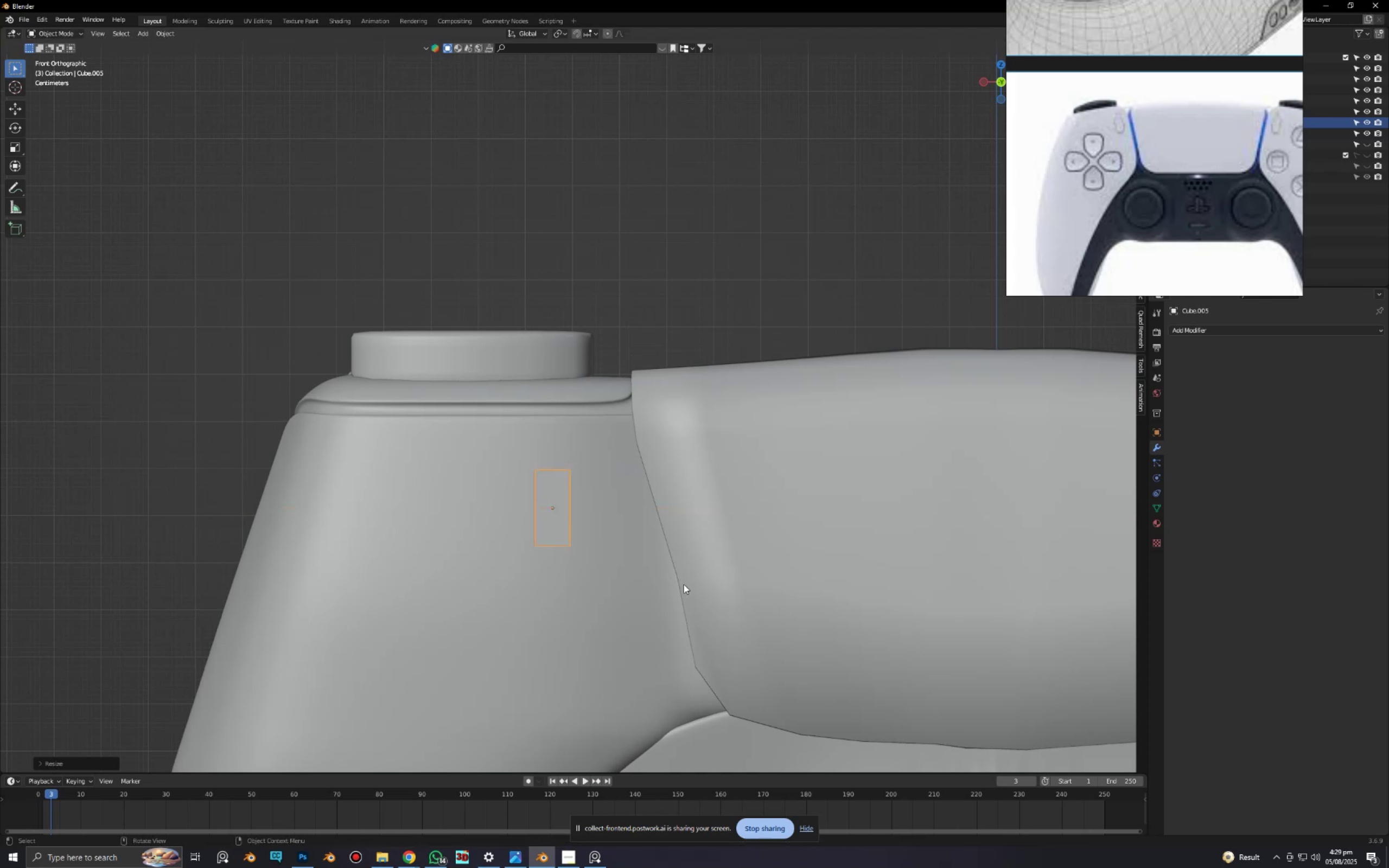 
type(gzg)
 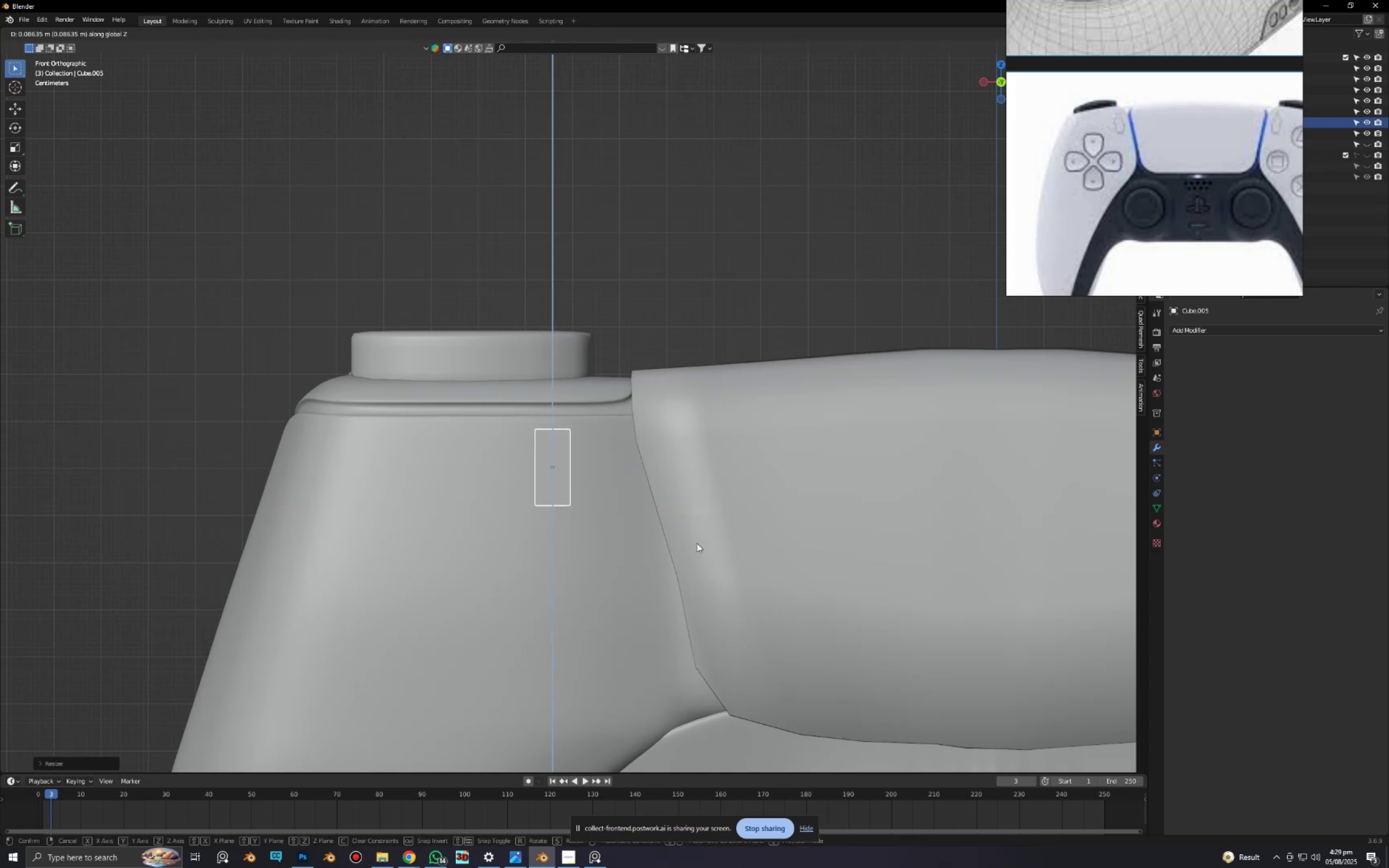 
left_click([697, 543])
 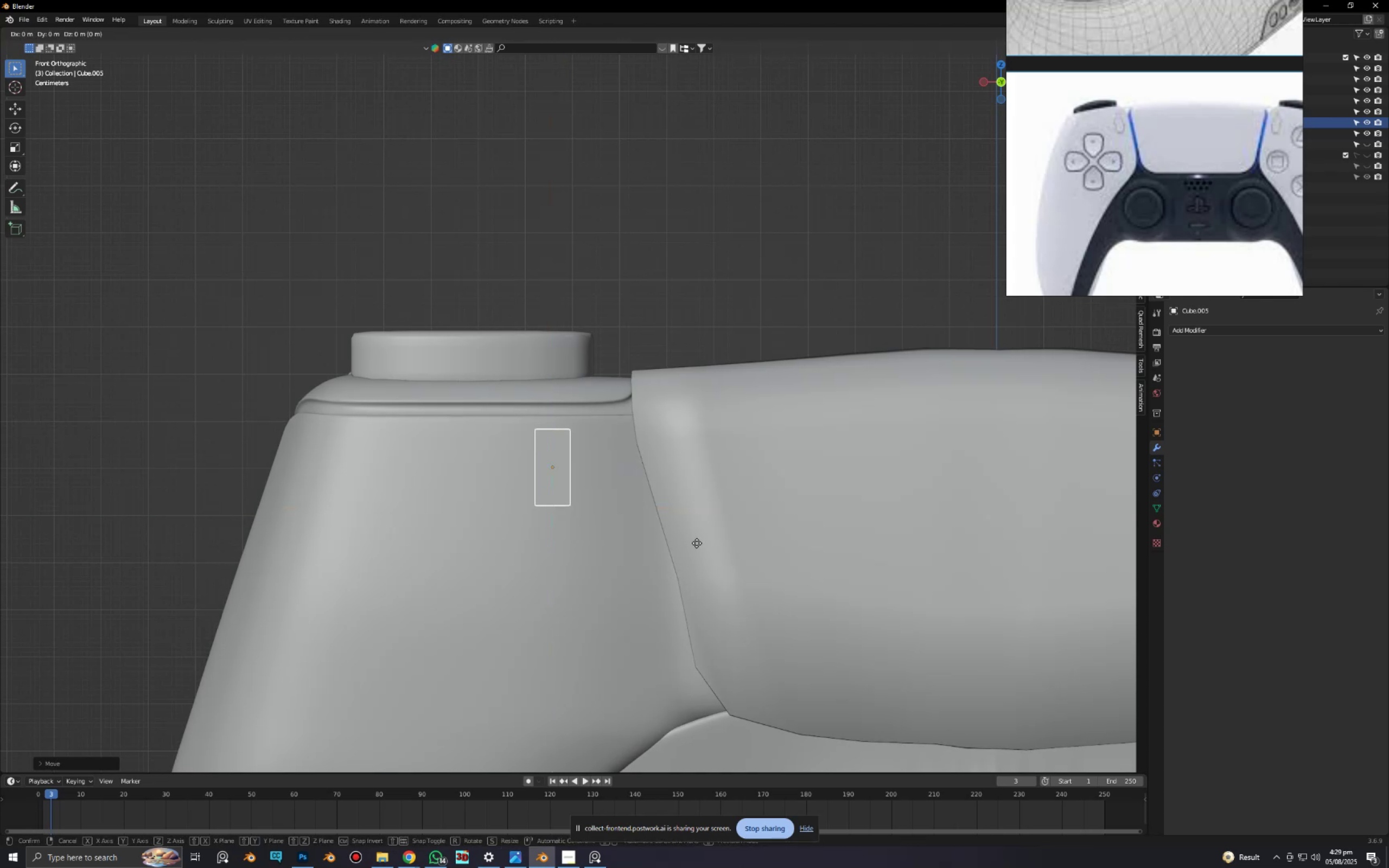 
type(xgz)
 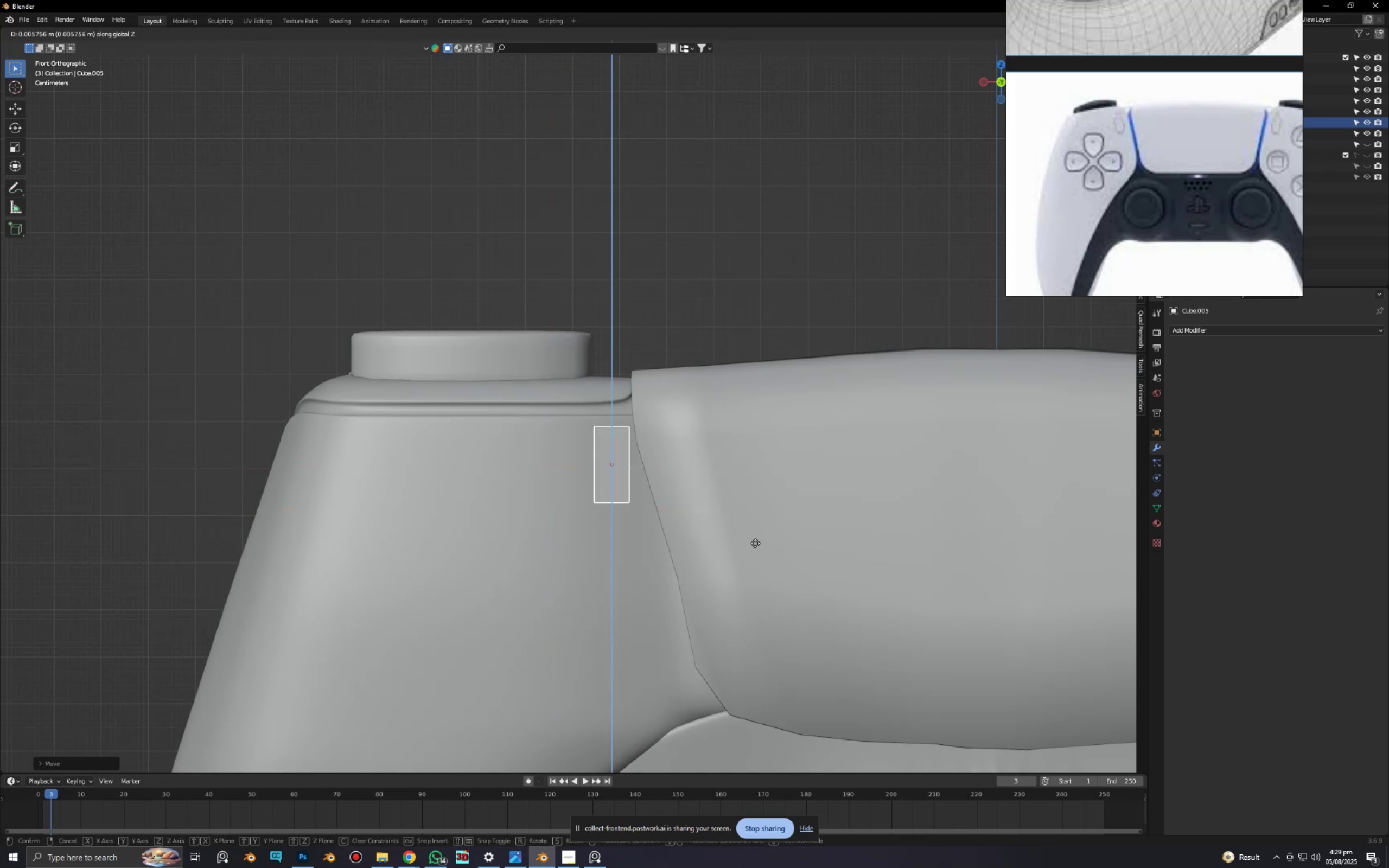 
left_click([755, 542])
 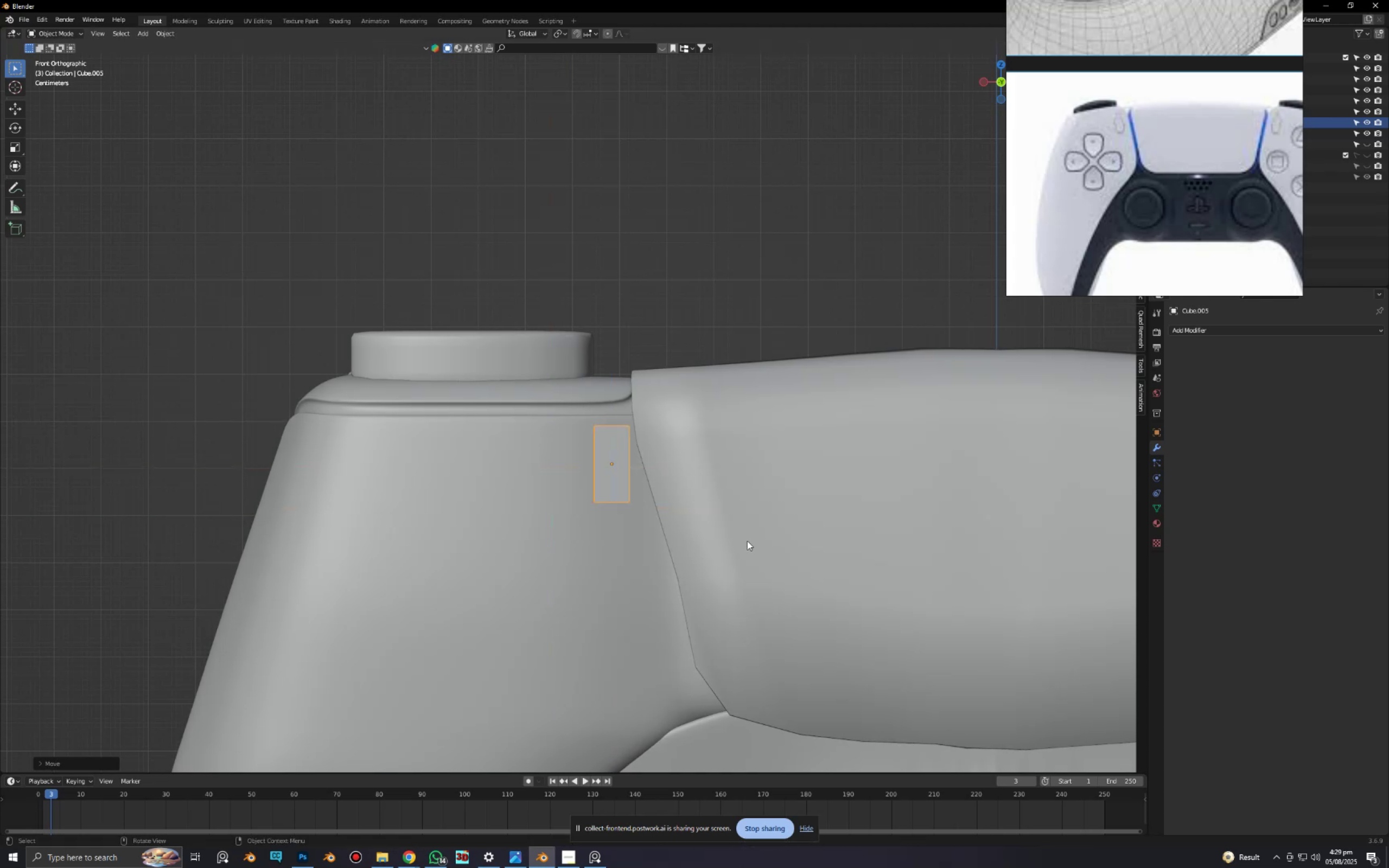 
scroll: coordinate [747, 541], scroll_direction: down, amount: 5.0
 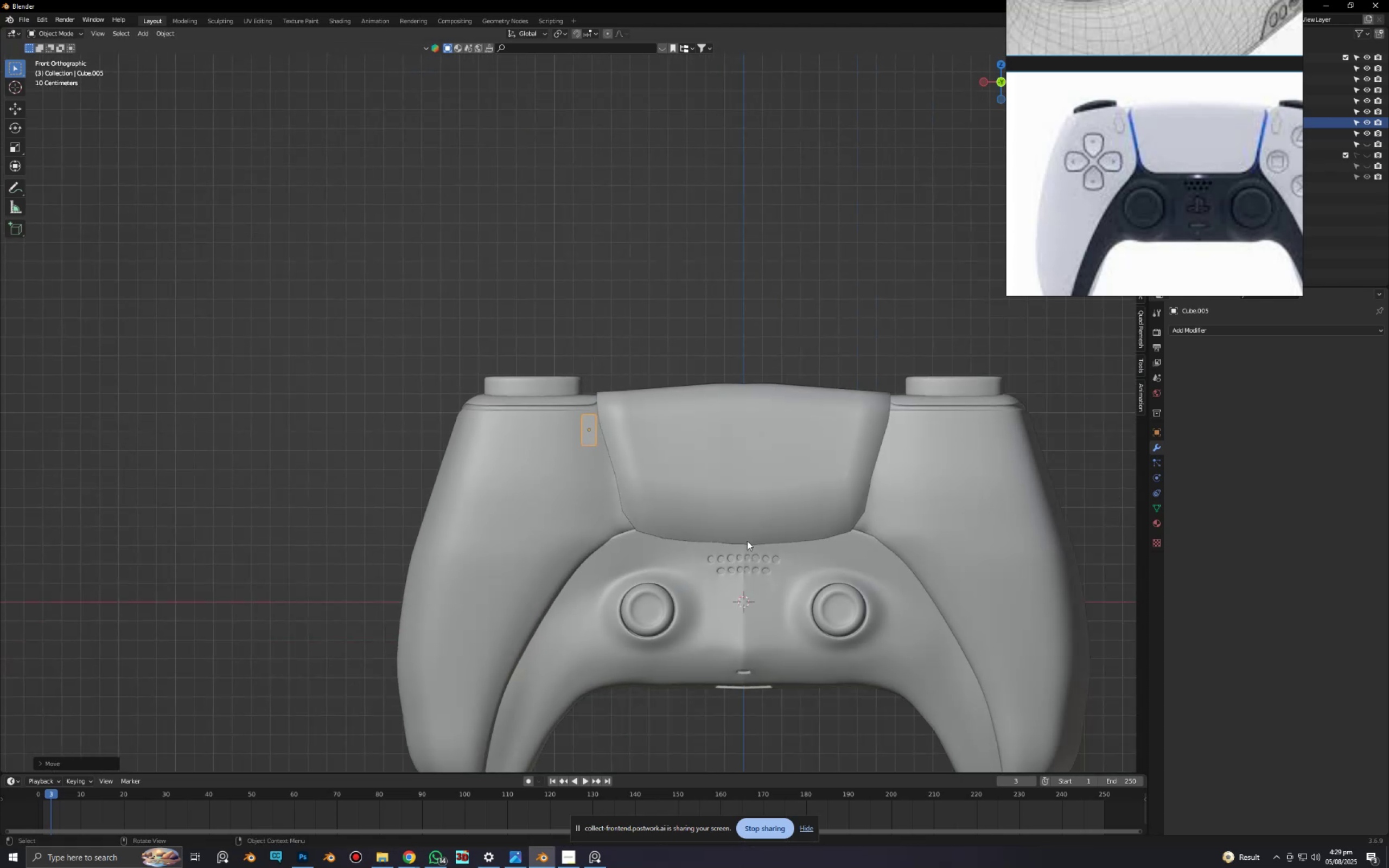 
hold_key(key=ShiftLeft, duration=0.39)
 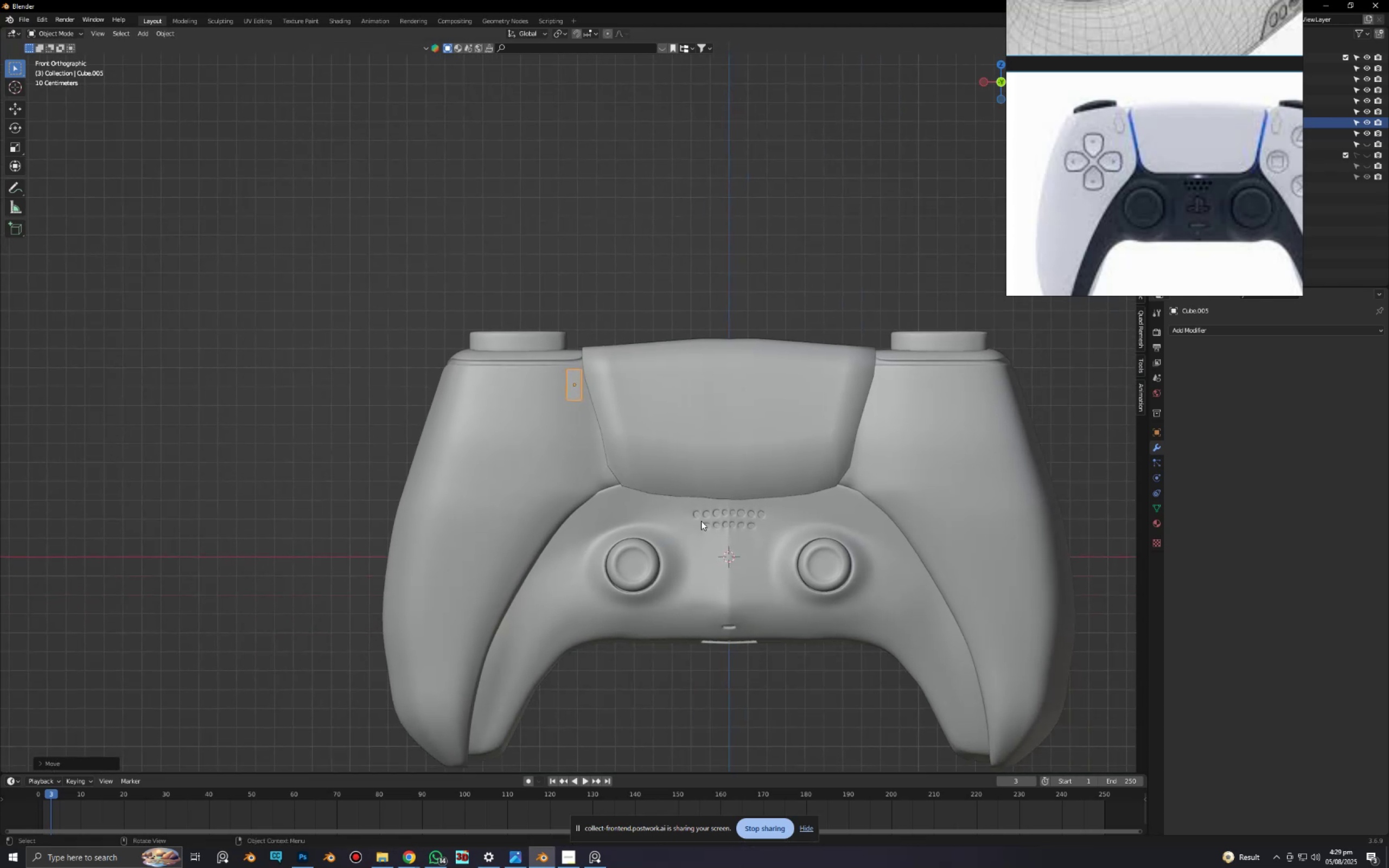 
scroll: coordinate [652, 539], scroll_direction: up, amount: 7.0
 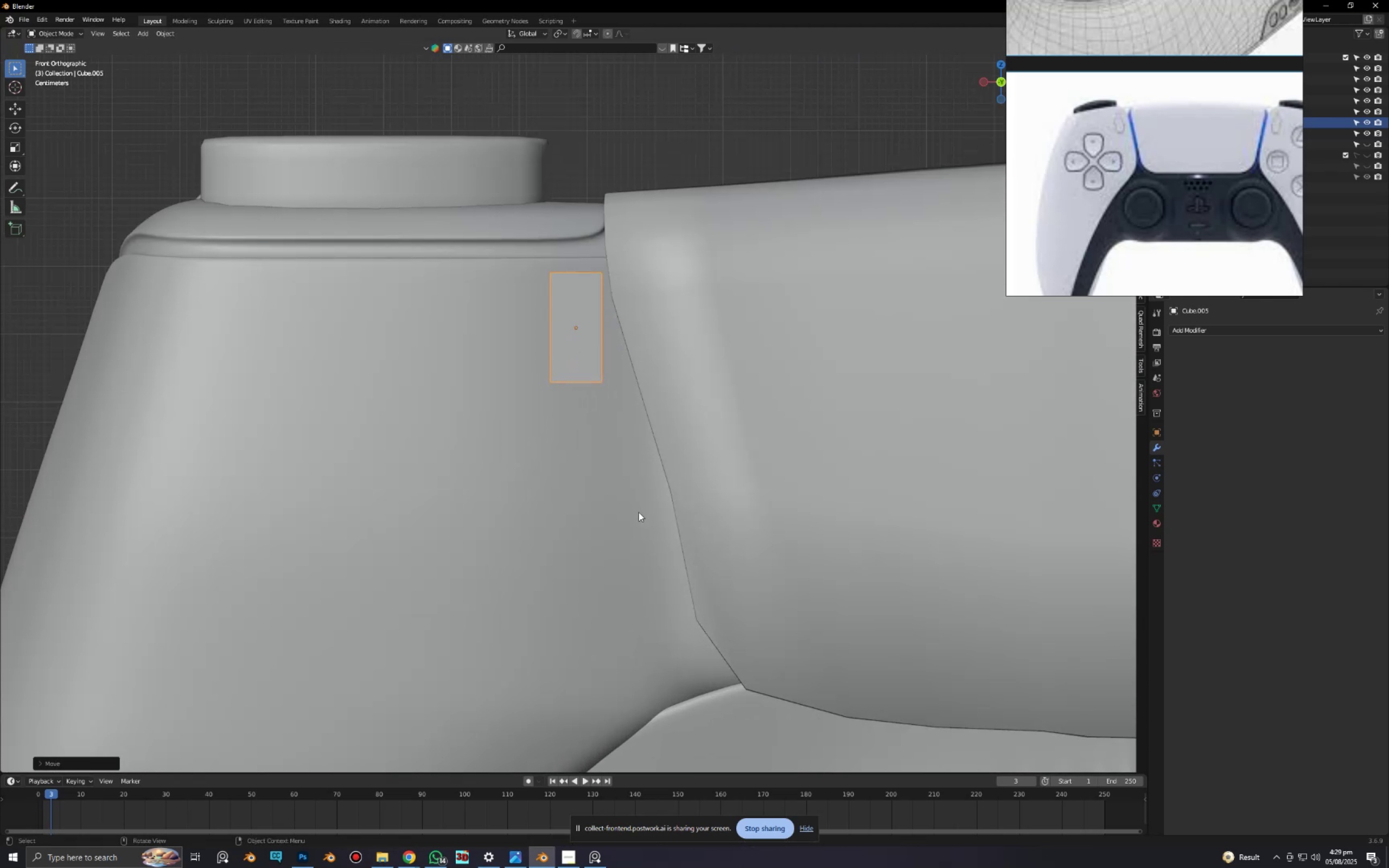 
type(rxy)
 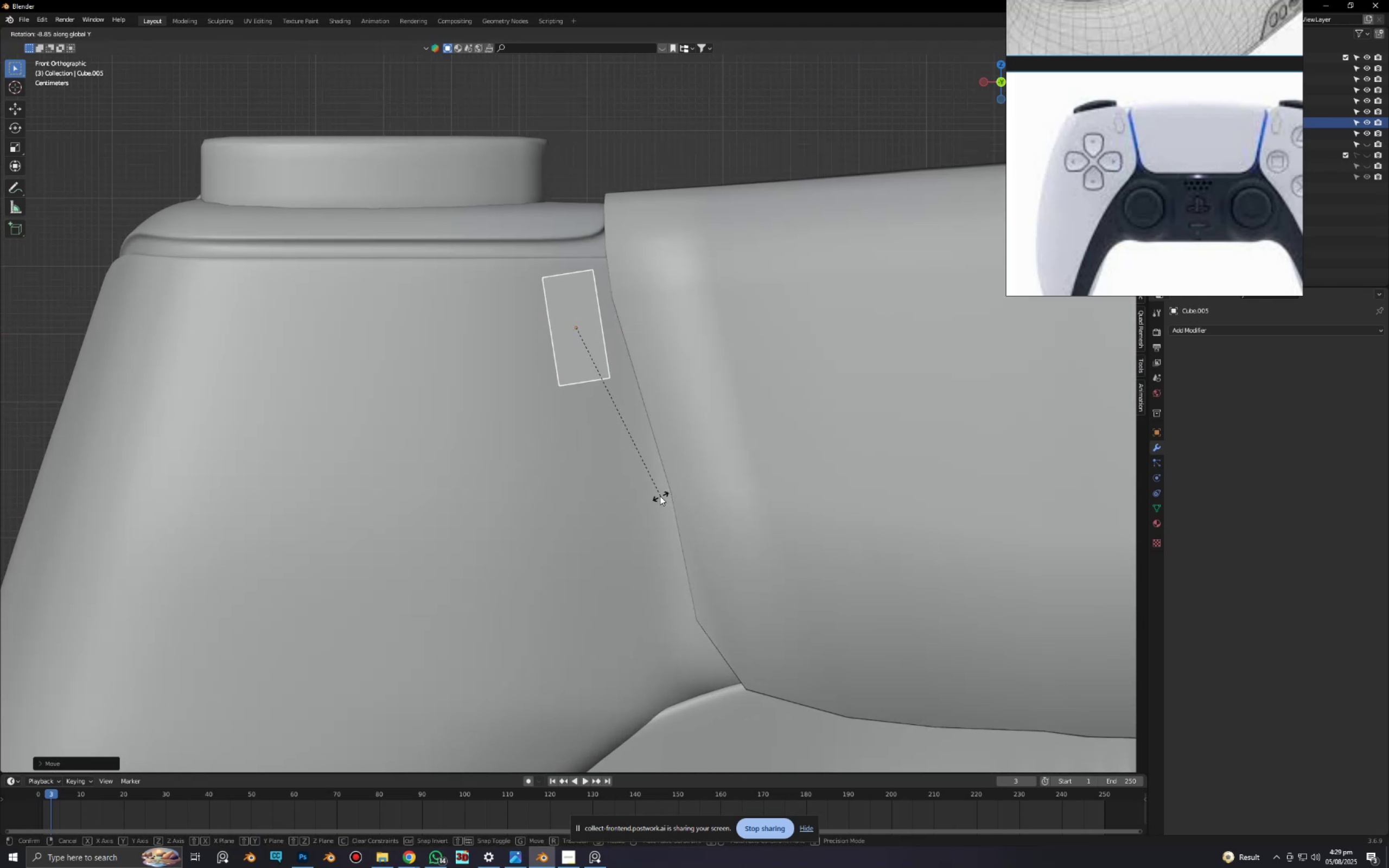 
left_click([658, 496])
 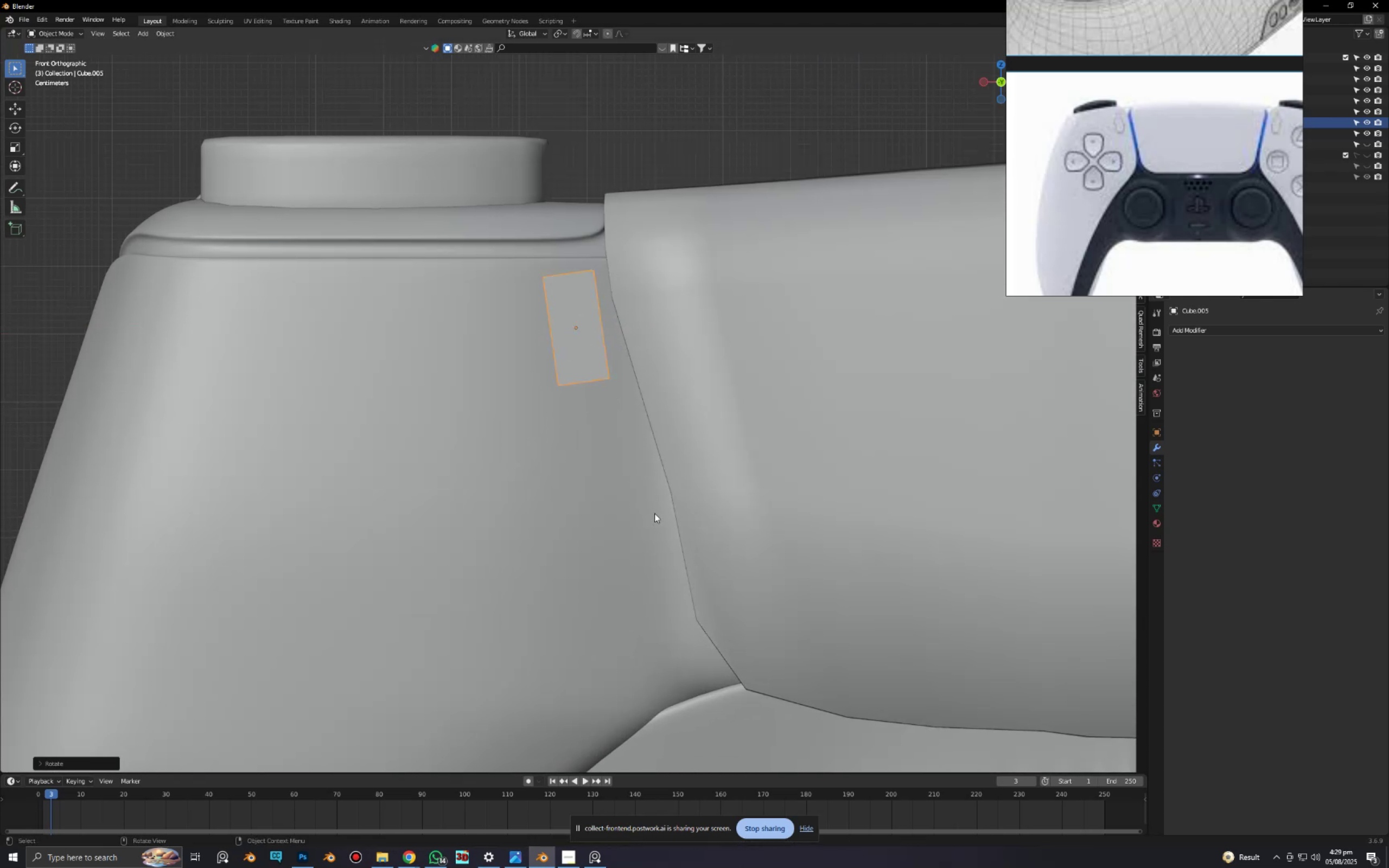 
scroll: coordinate [530, 458], scroll_direction: up, amount: 3.0
 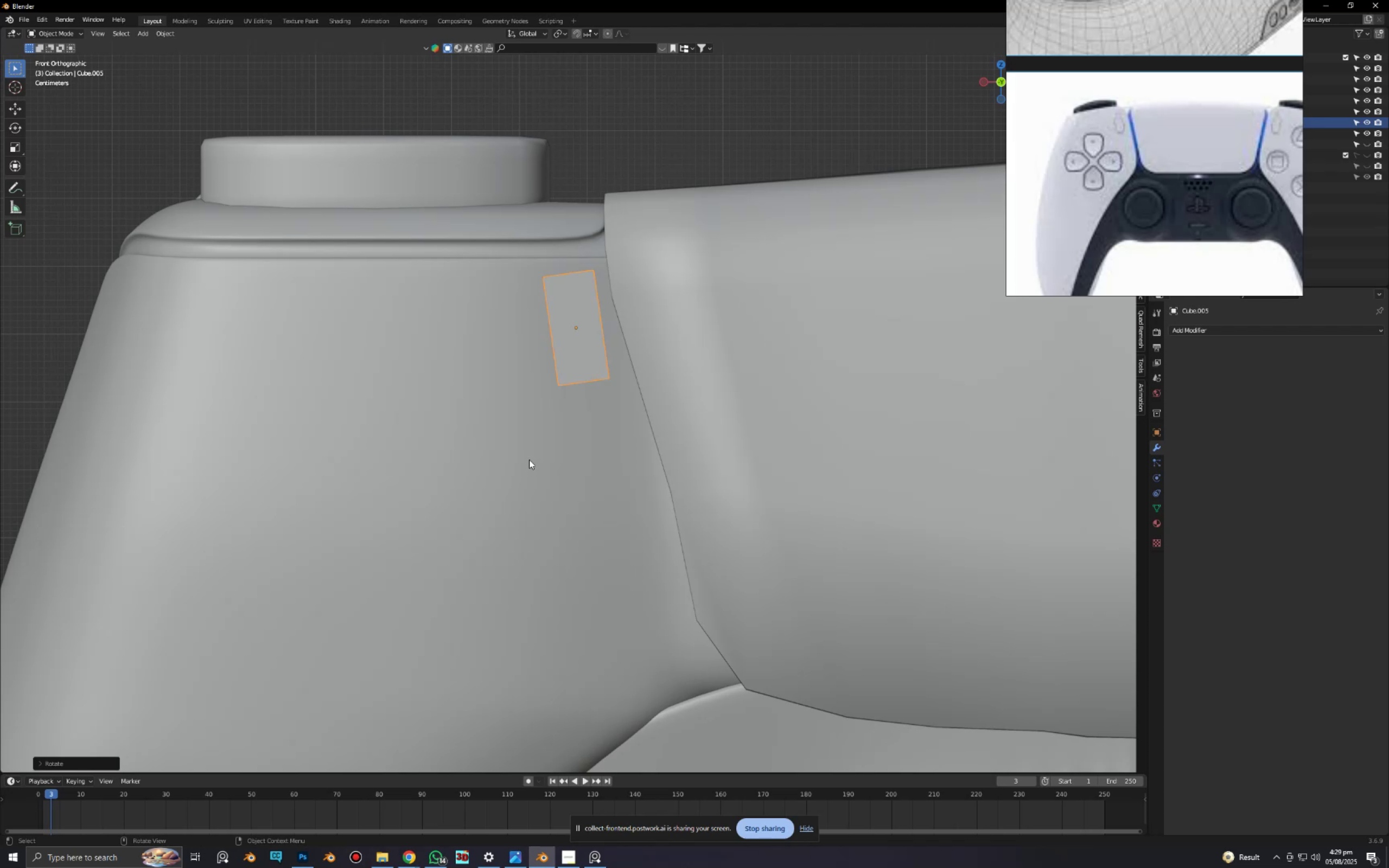 
hold_key(key=ShiftLeft, duration=0.43)
 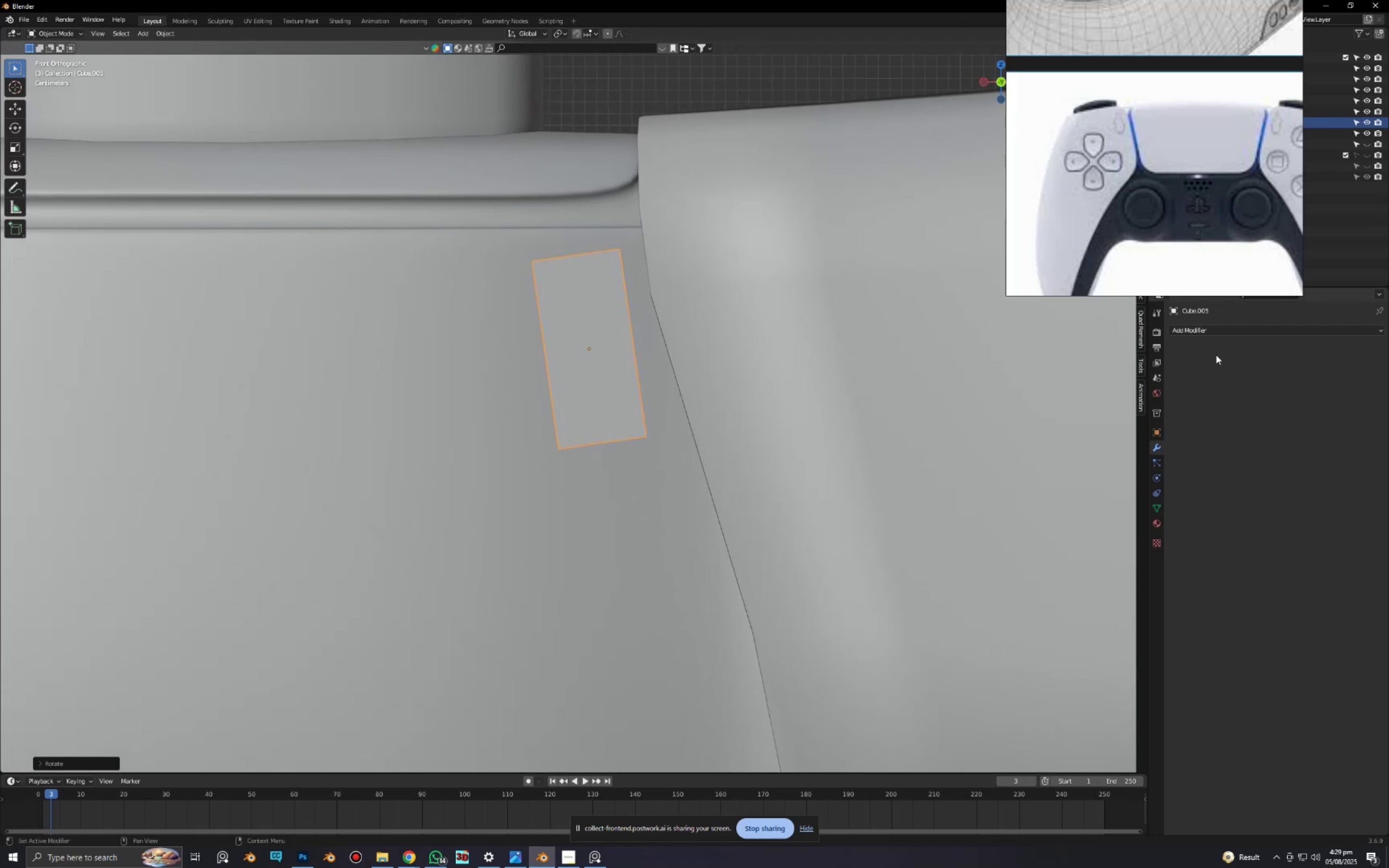 
left_click([1222, 334])
 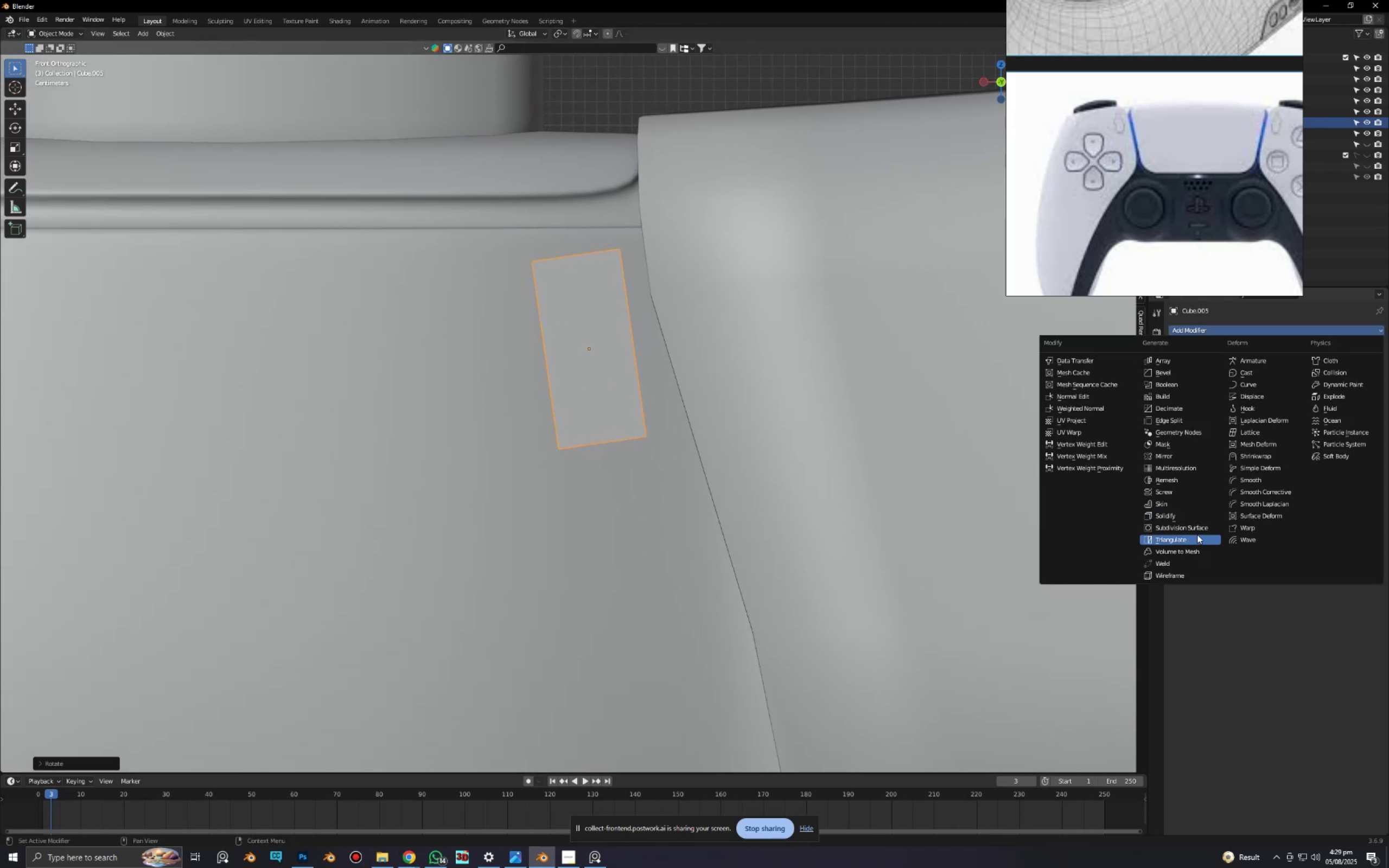 
left_click([1197, 531])
 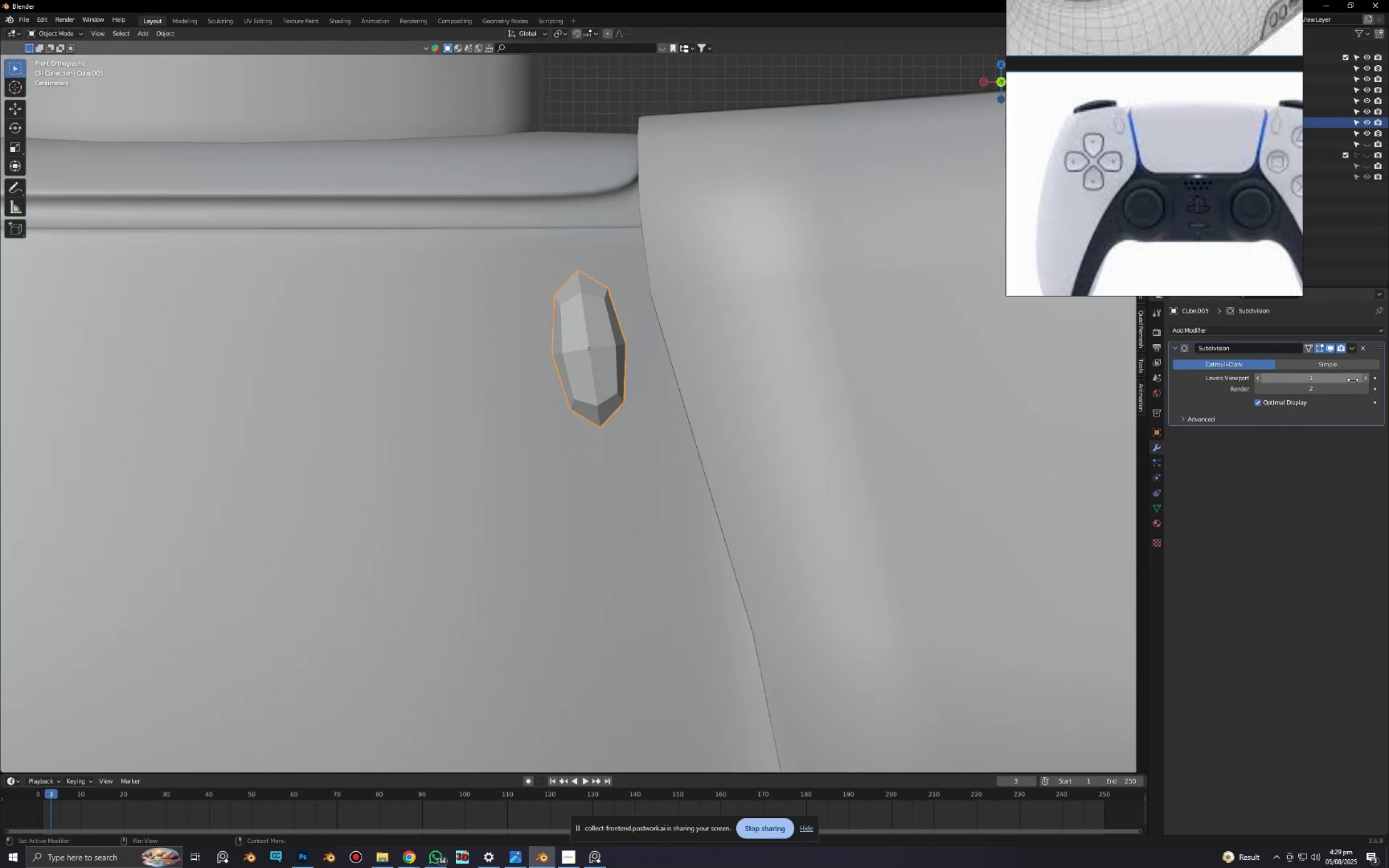 
left_click([1365, 381])
 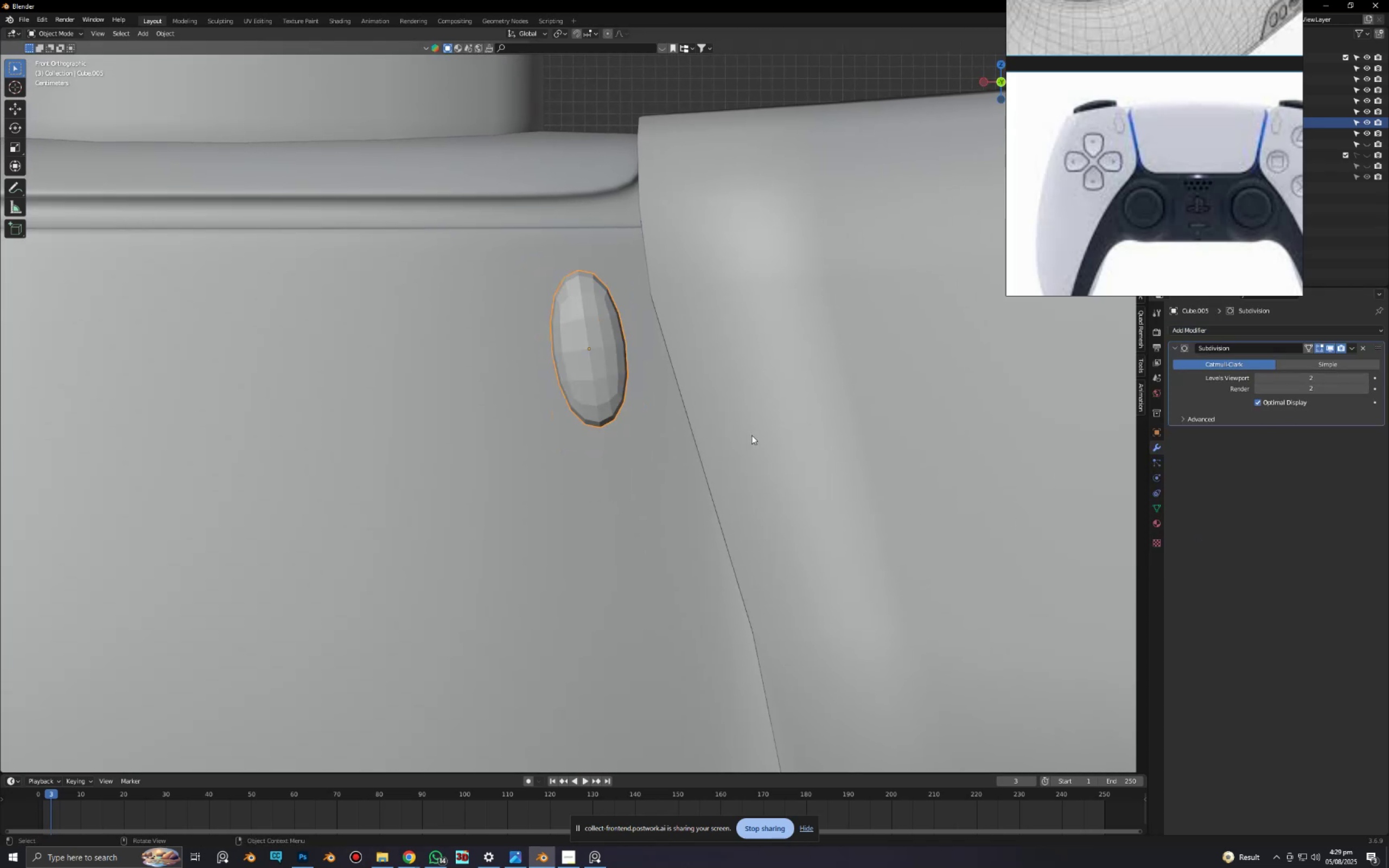 
key(Tab)
 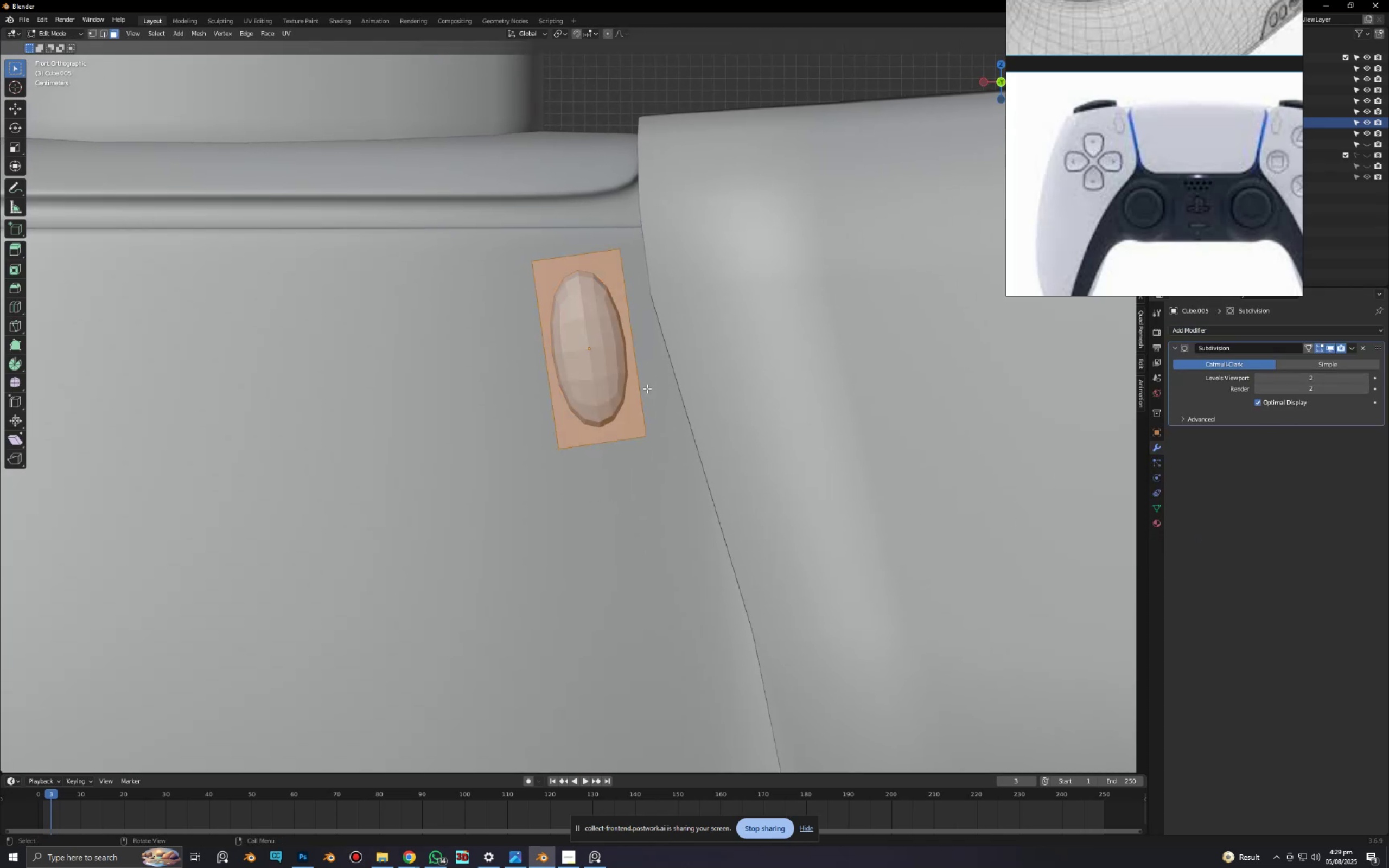 
scroll: coordinate [604, 392], scroll_direction: up, amount: 2.0
 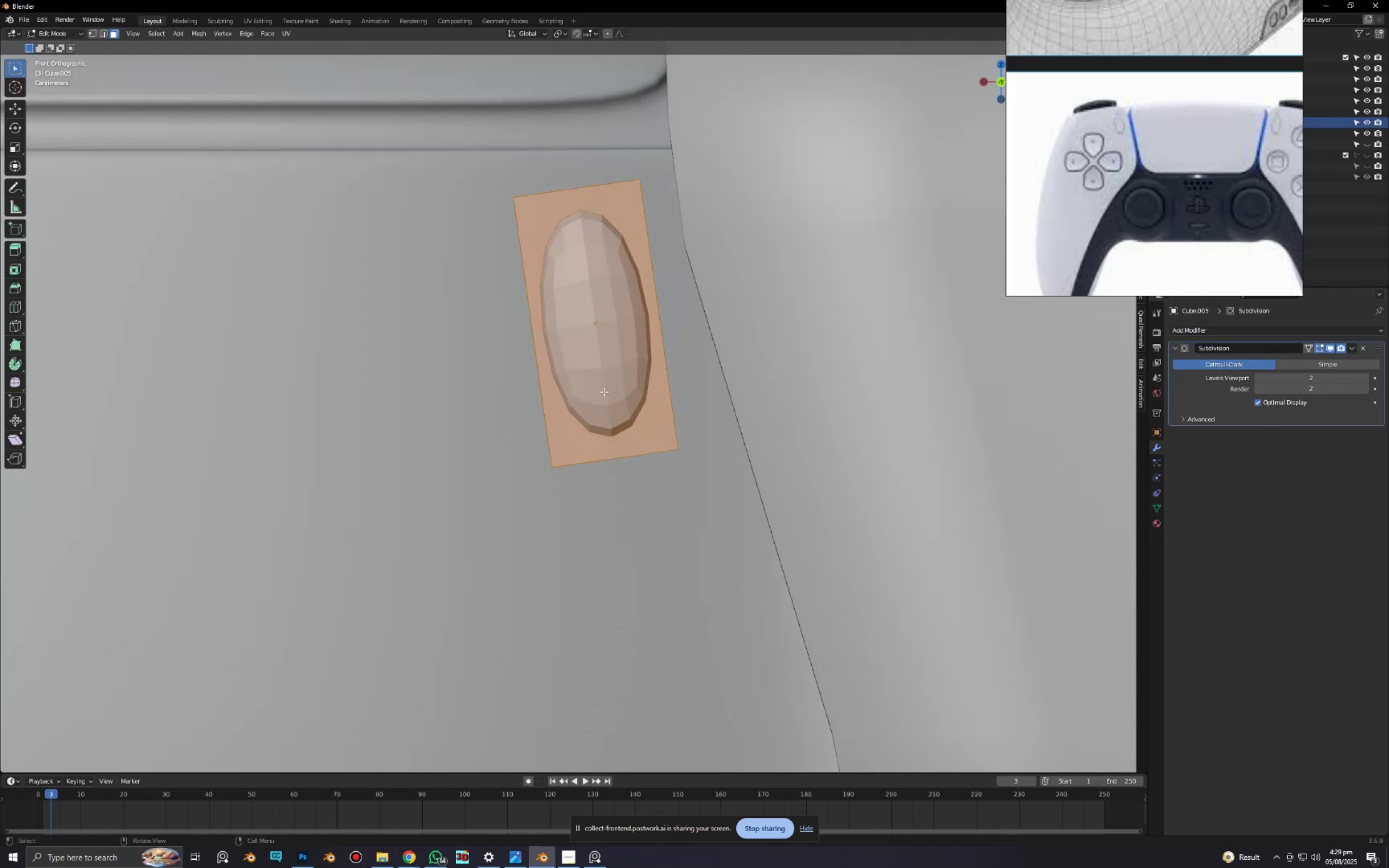 
hold_key(key=ShiftLeft, duration=0.48)
 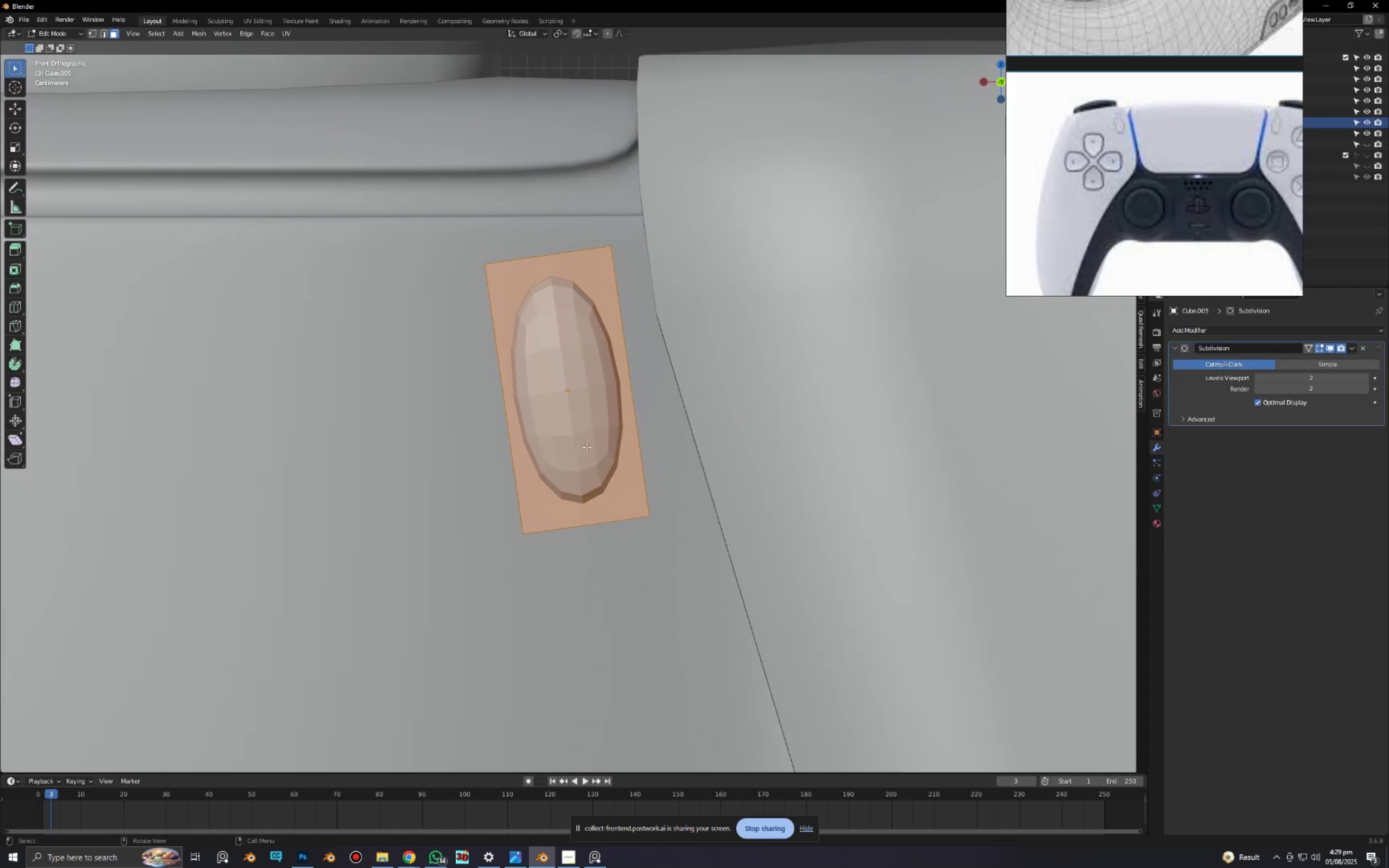 
key(Control+R)
 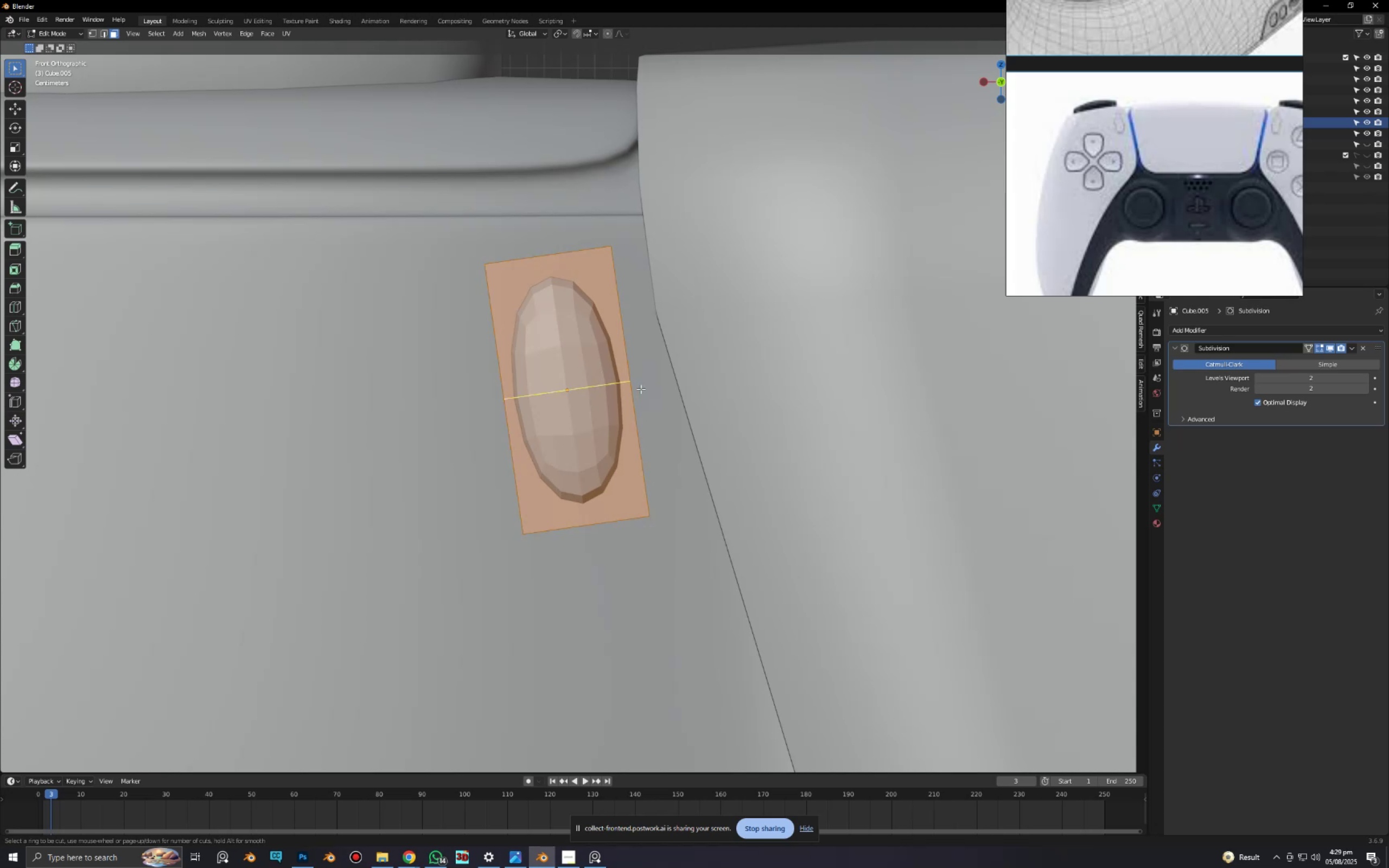 
scroll: coordinate [630, 388], scroll_direction: up, amount: 1.0
 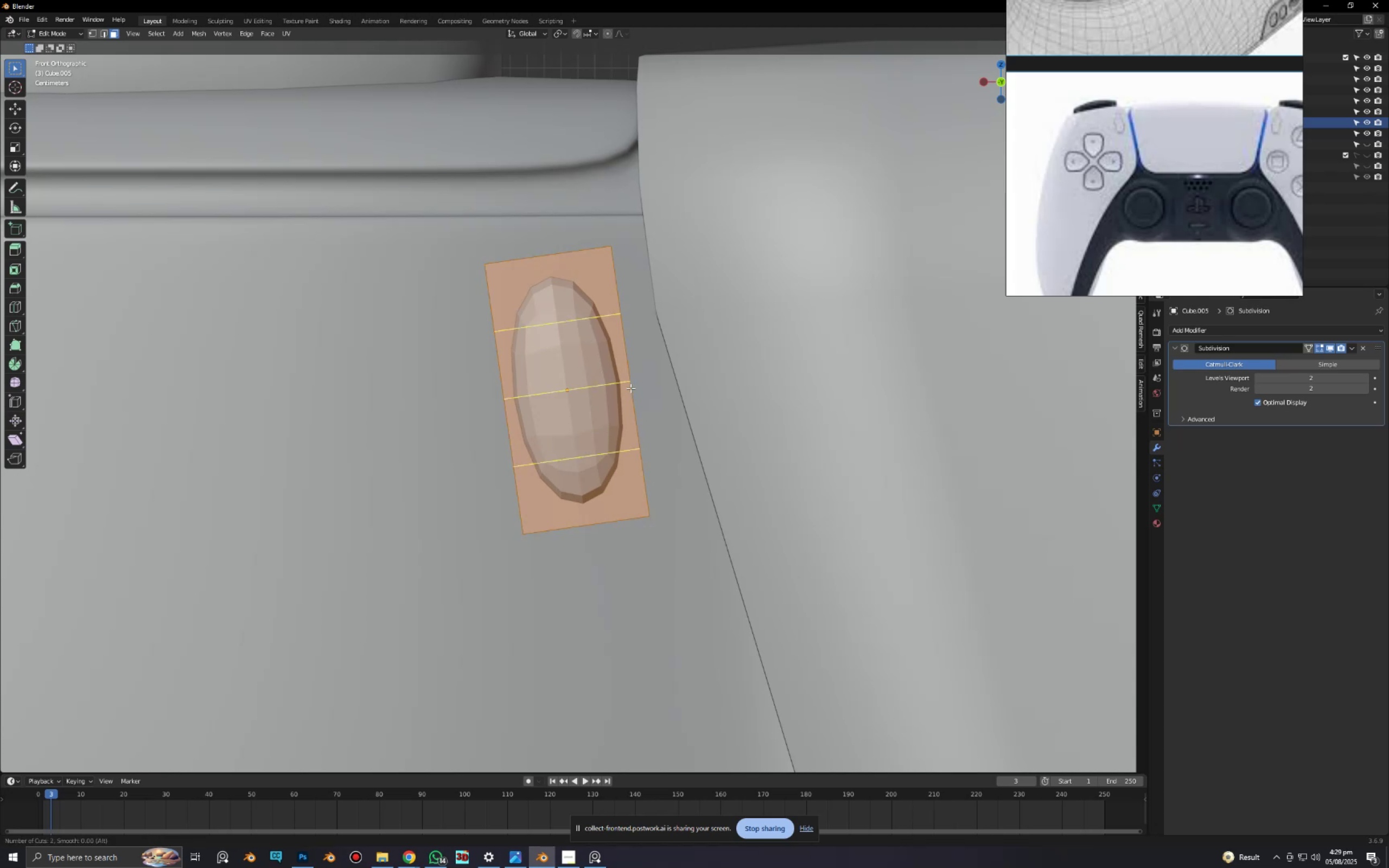 
left_click([630, 388])
 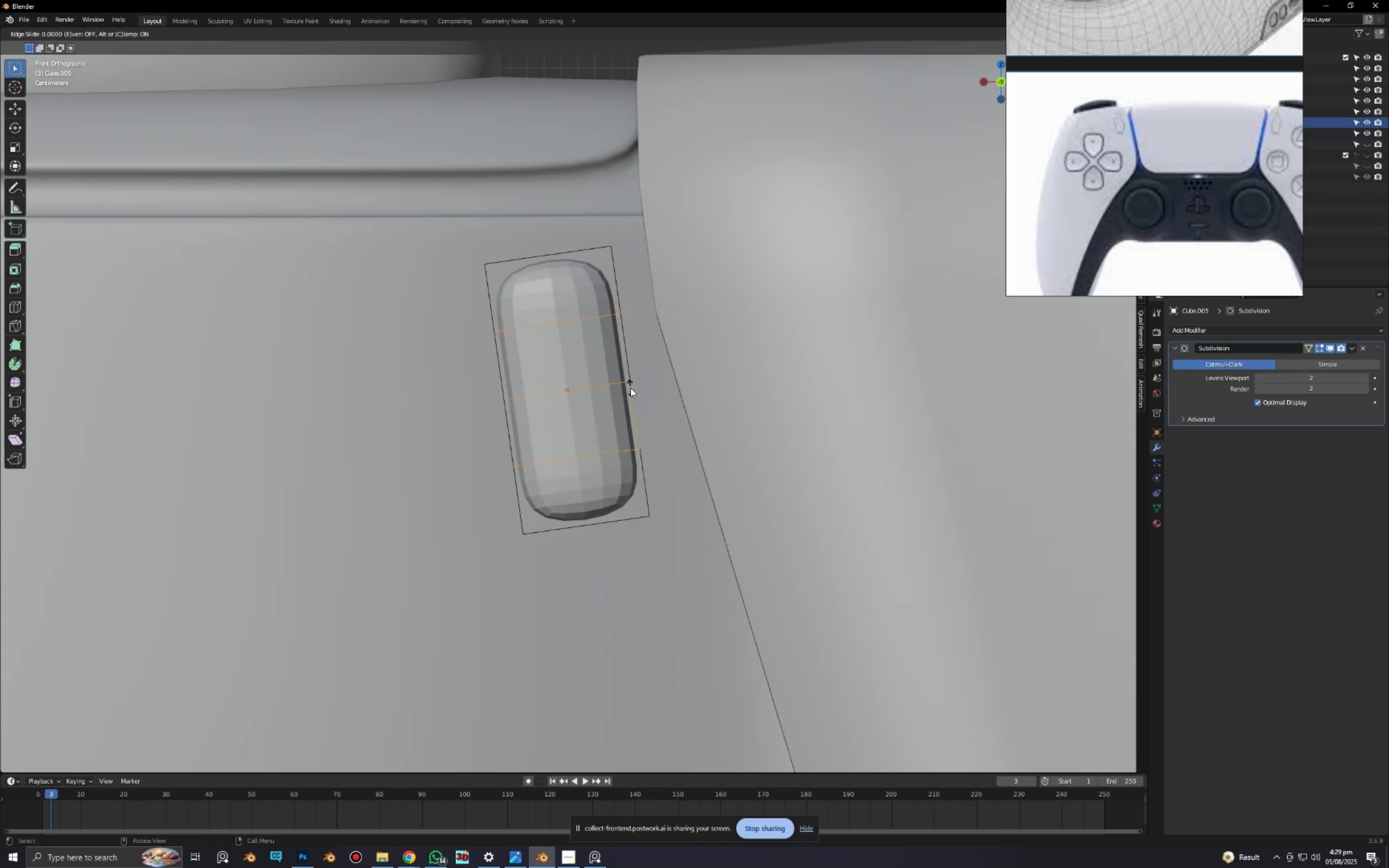 
right_click([630, 388])
 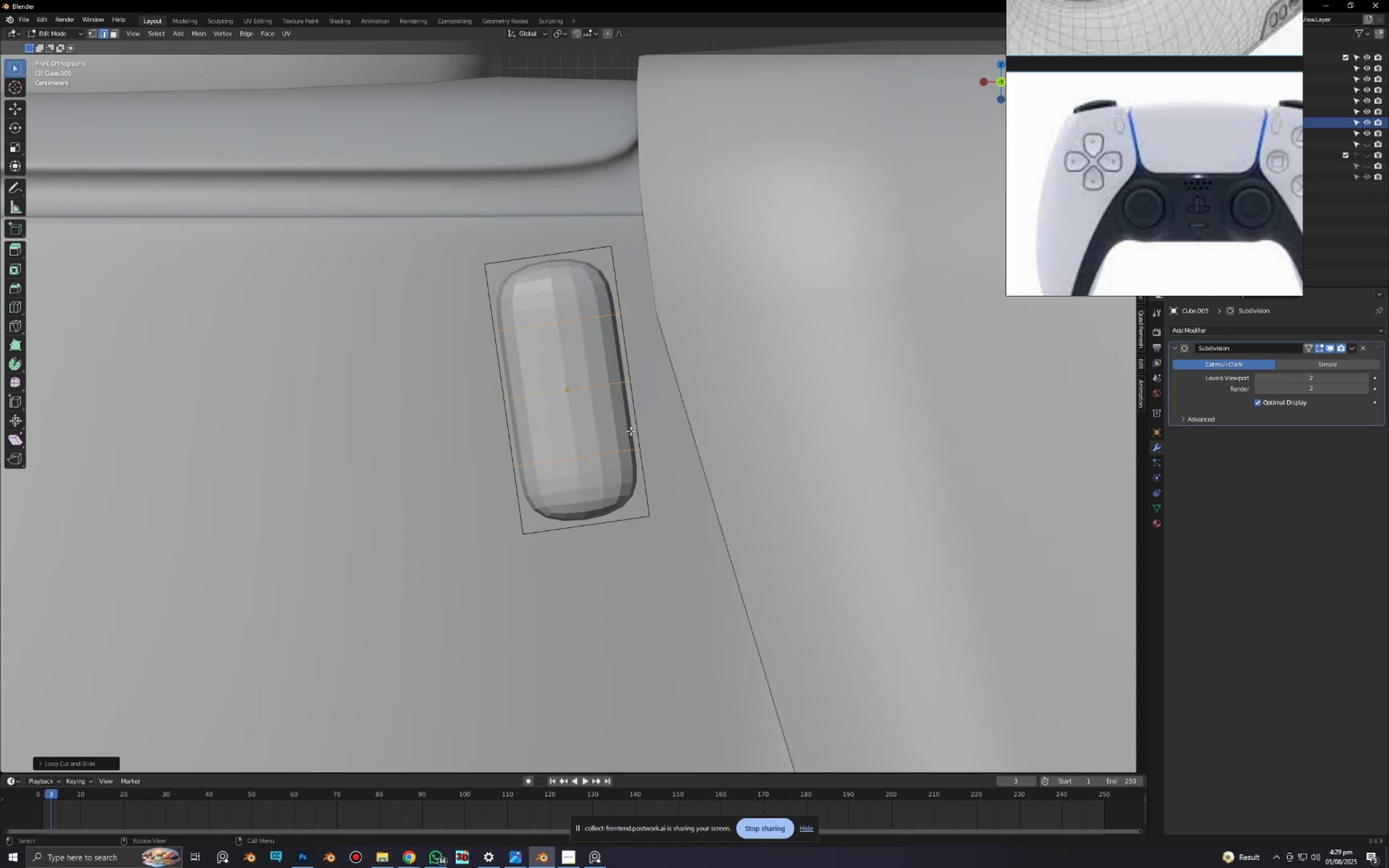 
key(Tab)
 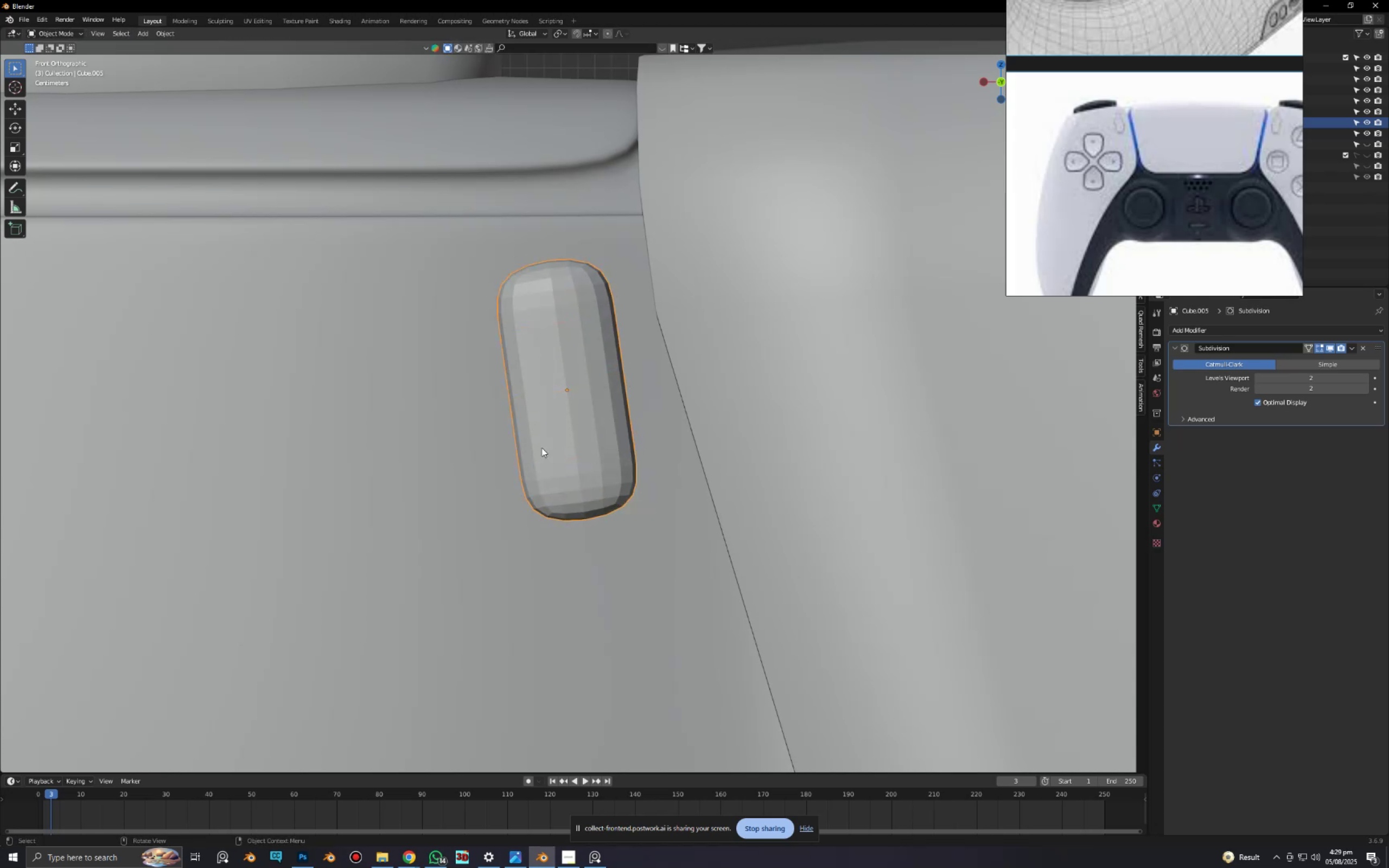 
scroll: coordinate [546, 445], scroll_direction: down, amount: 11.0
 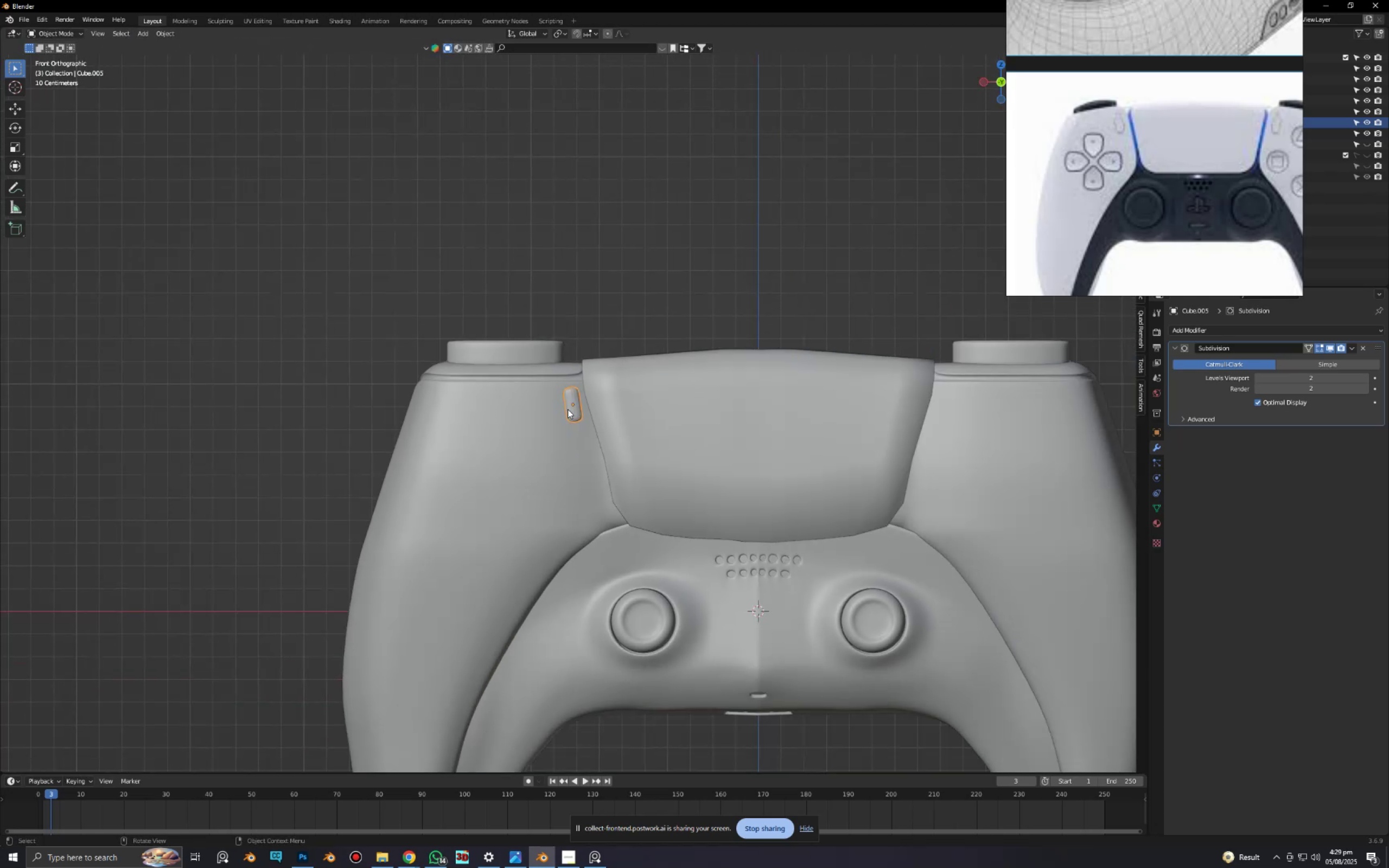 
right_click([568, 408])
 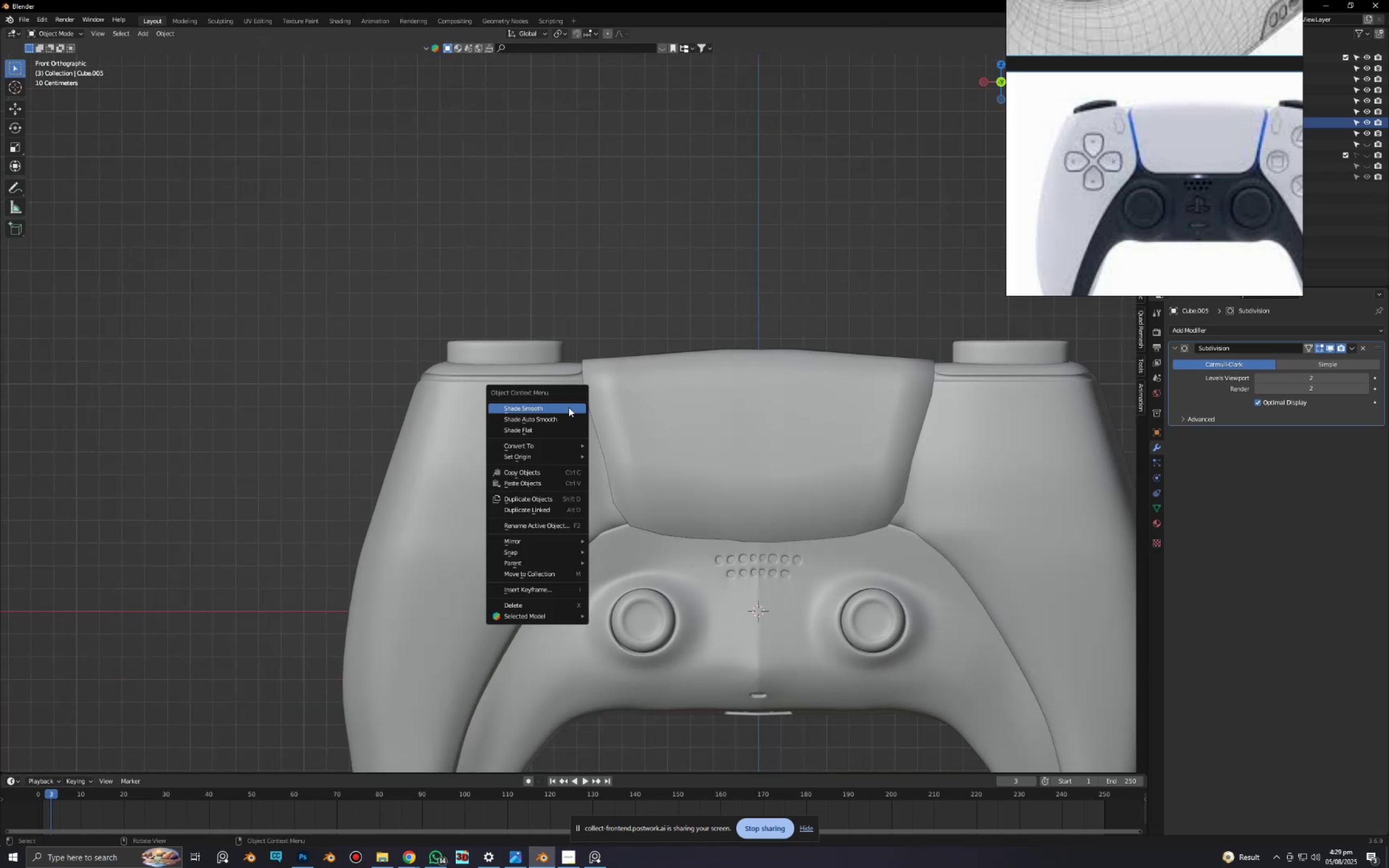 
left_click([569, 407])
 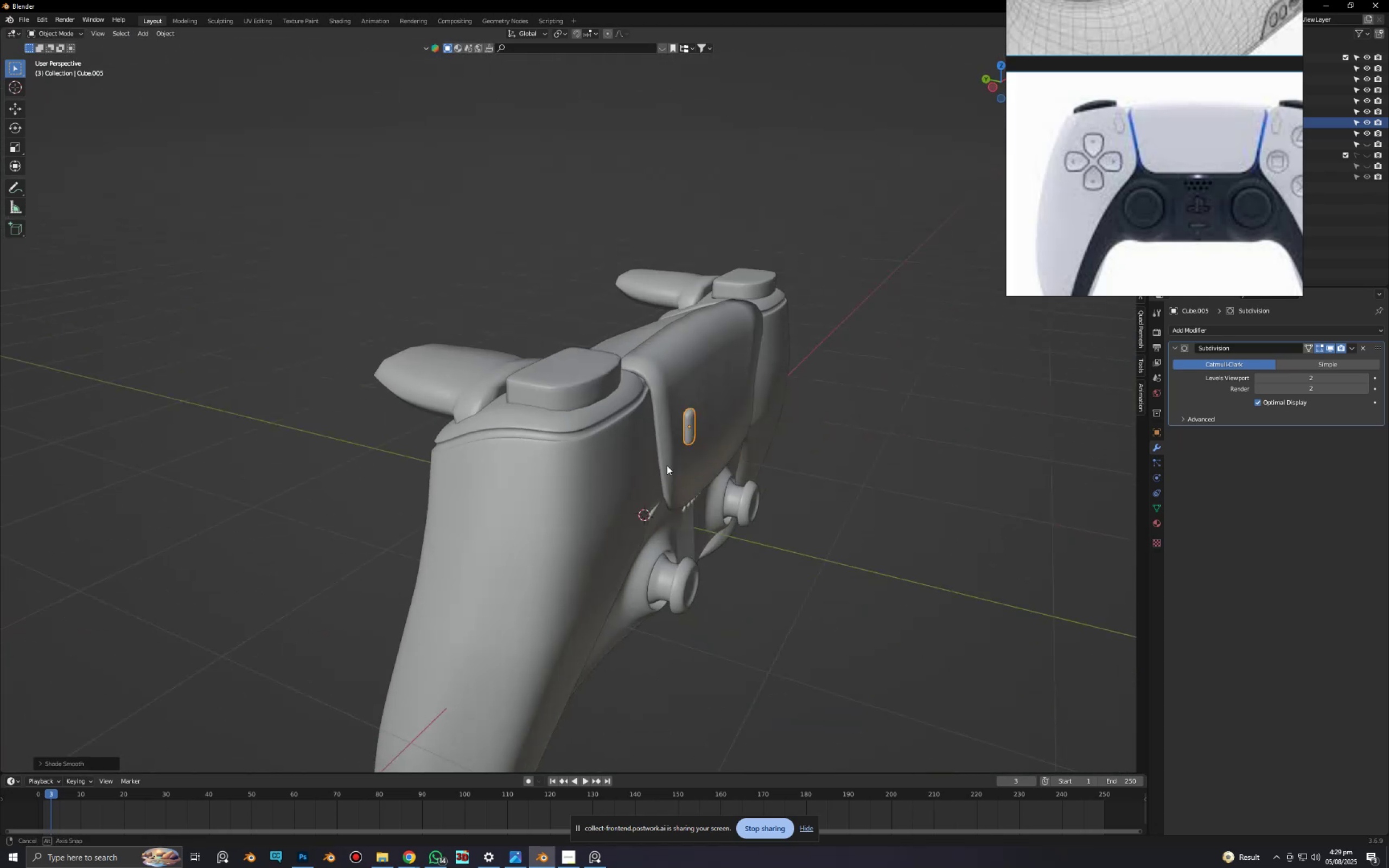 
scroll: coordinate [673, 466], scroll_direction: up, amount: 4.0
 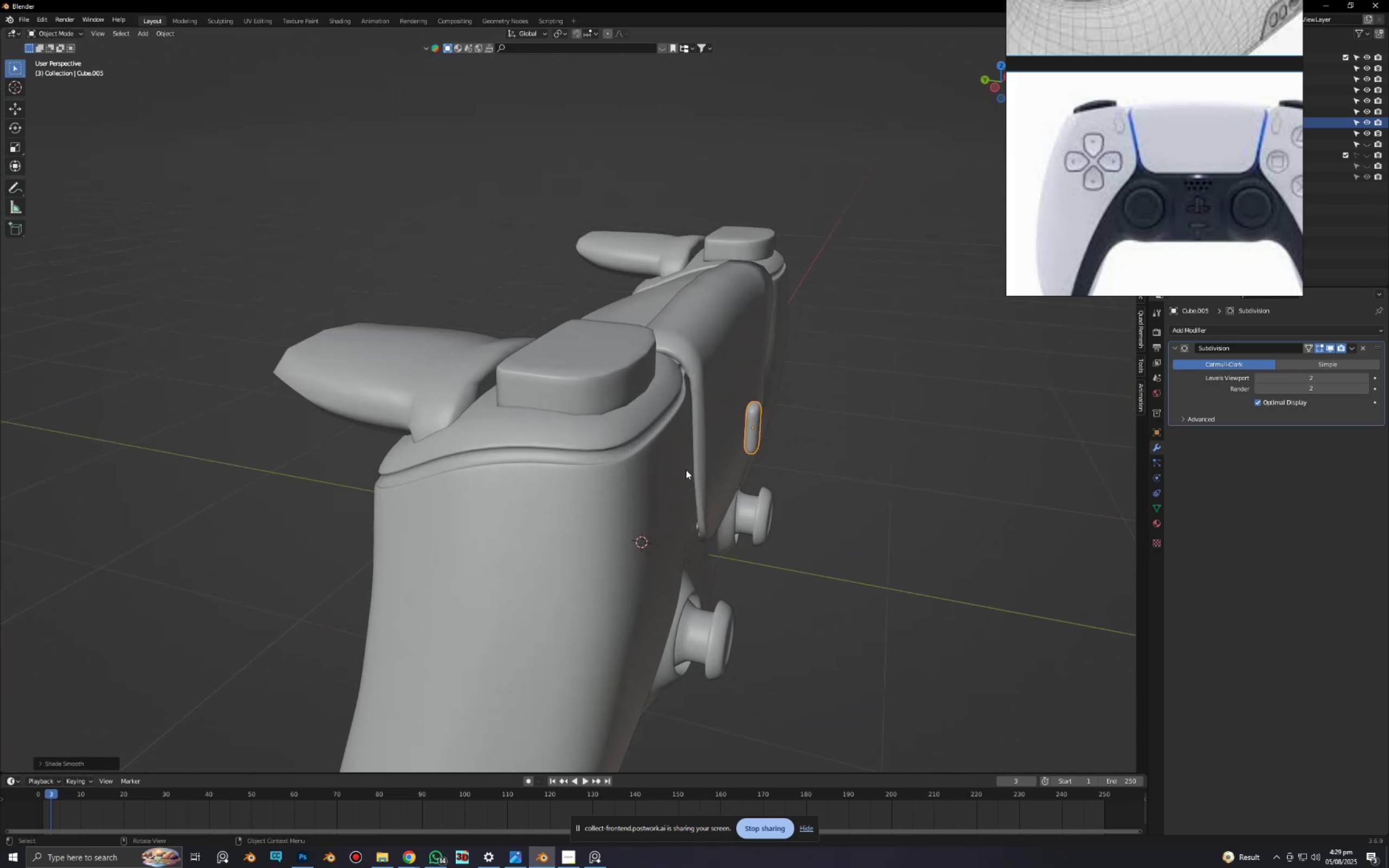 
hold_key(key=ShiftLeft, duration=0.43)
 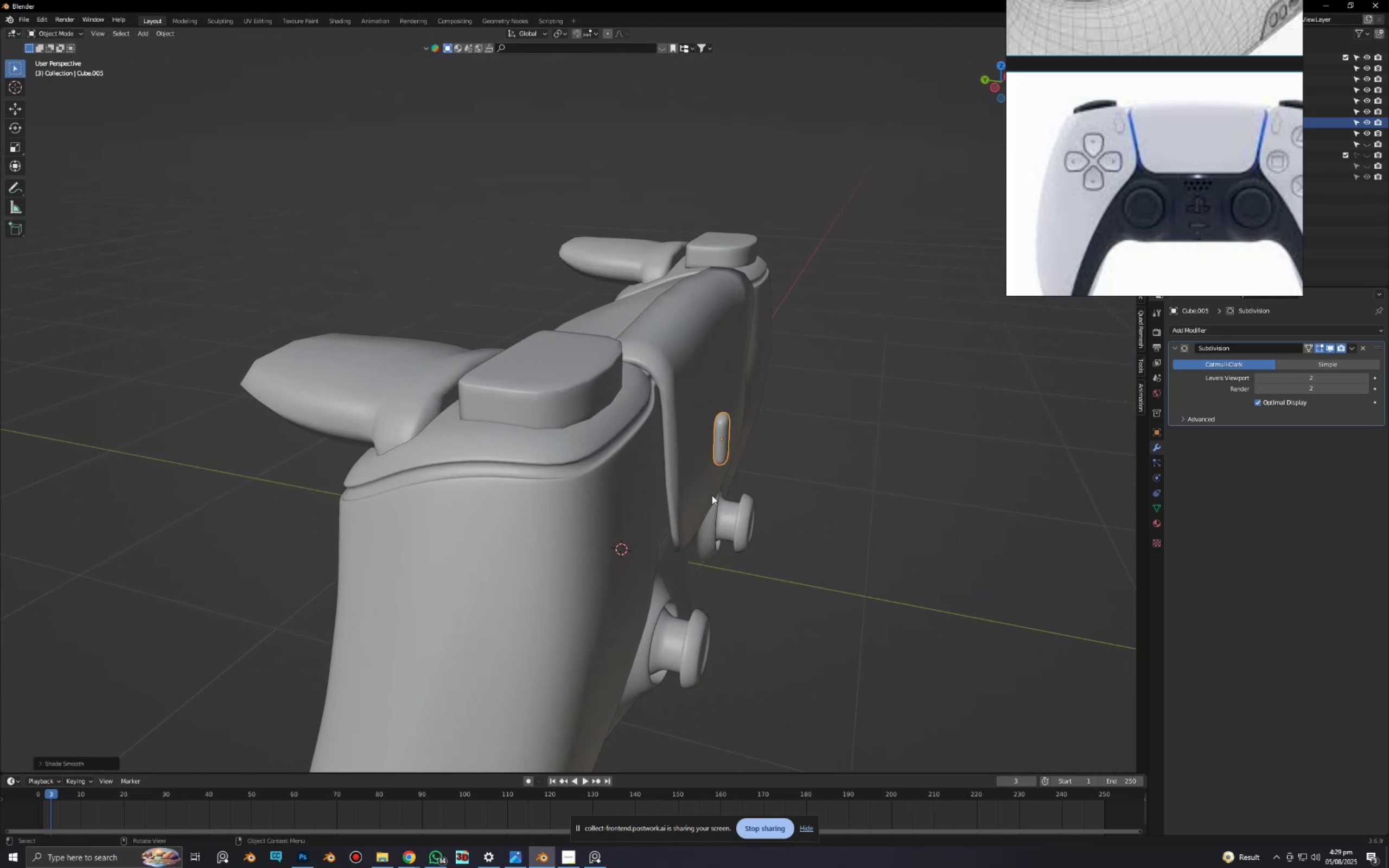 
type(gy)
 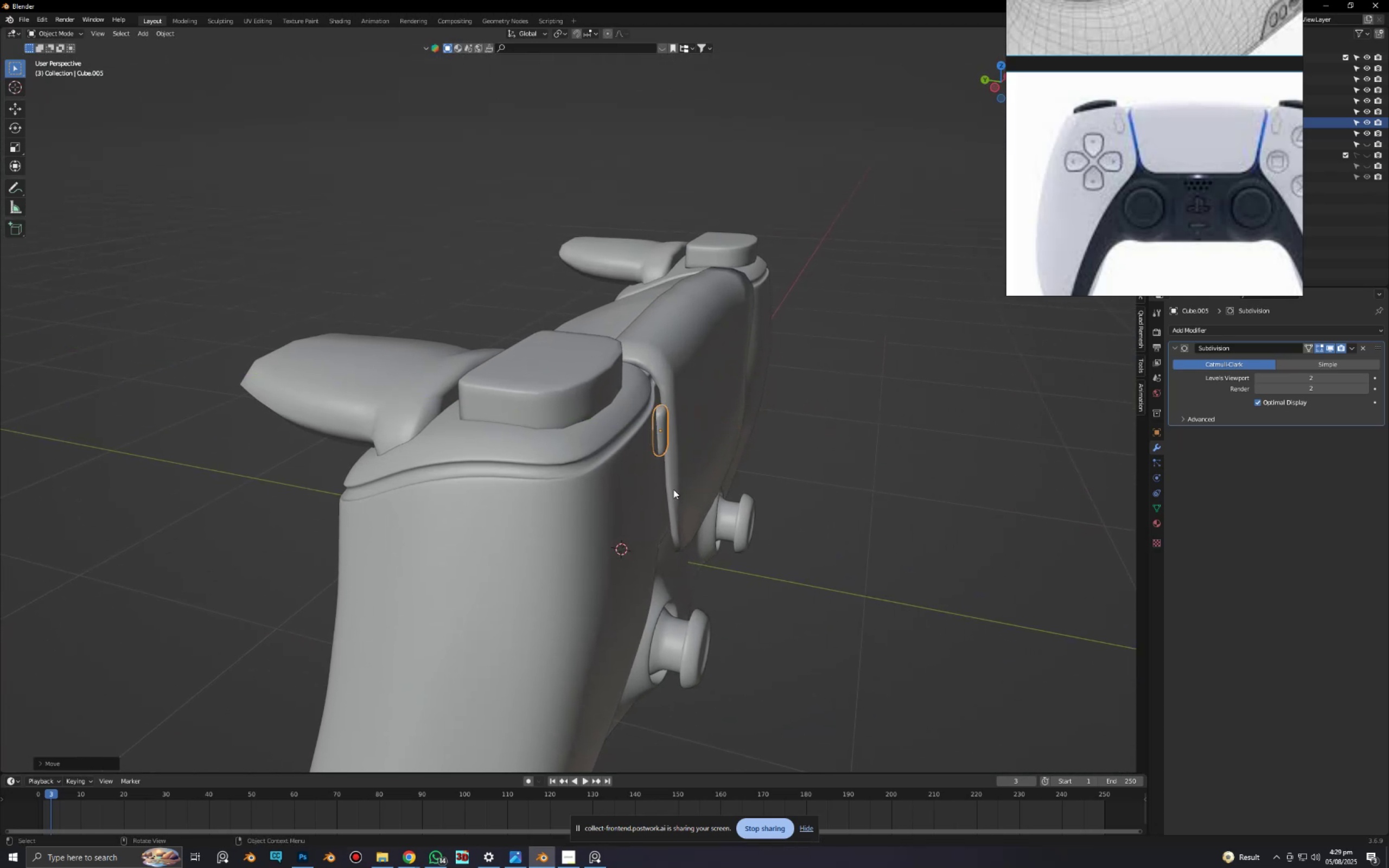 
key(Alt+AltLeft)
 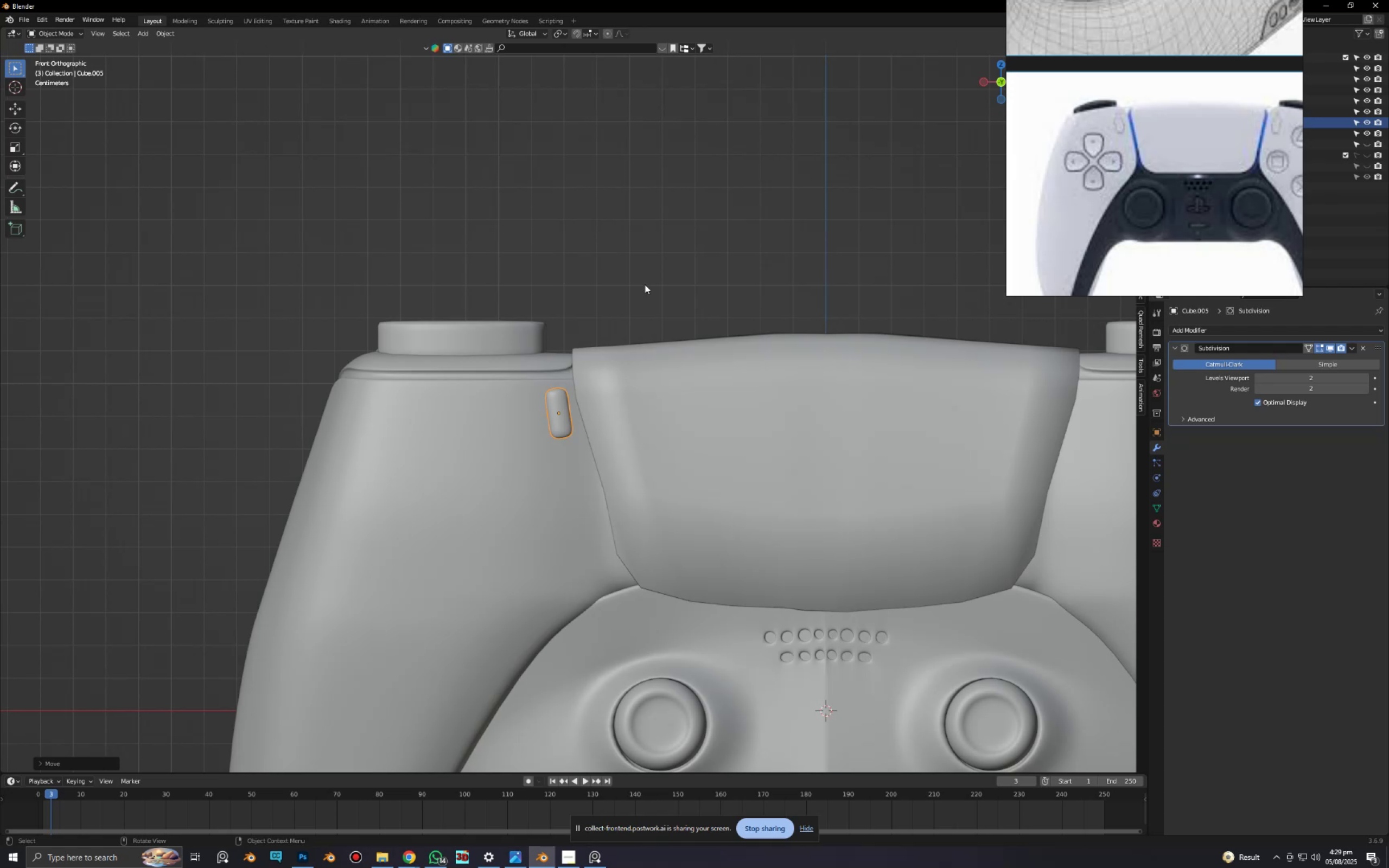 
left_click([645, 283])
 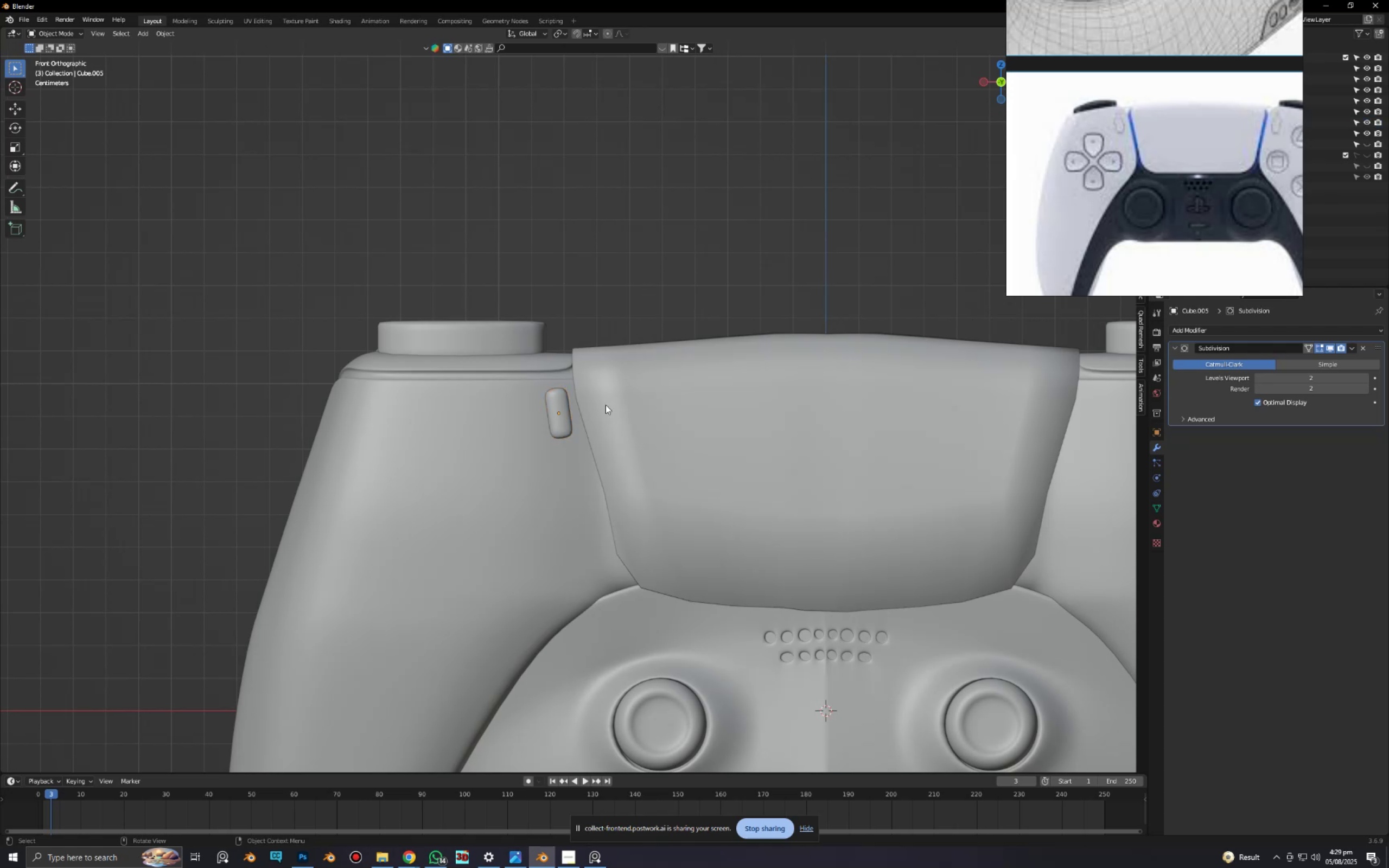 
scroll: coordinate [601, 411], scroll_direction: up, amount: 4.0
 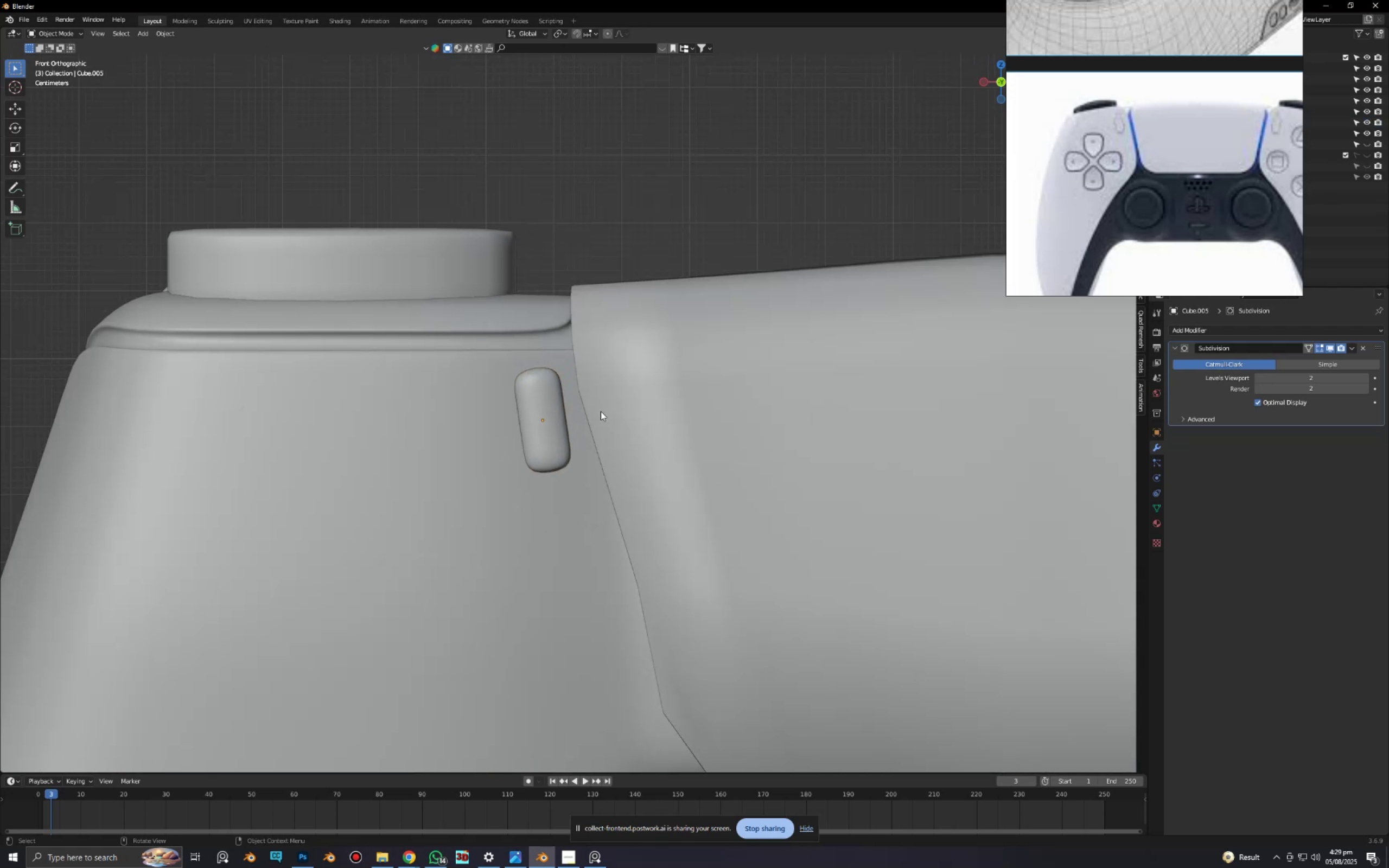 
hold_key(key=ShiftLeft, duration=0.42)
 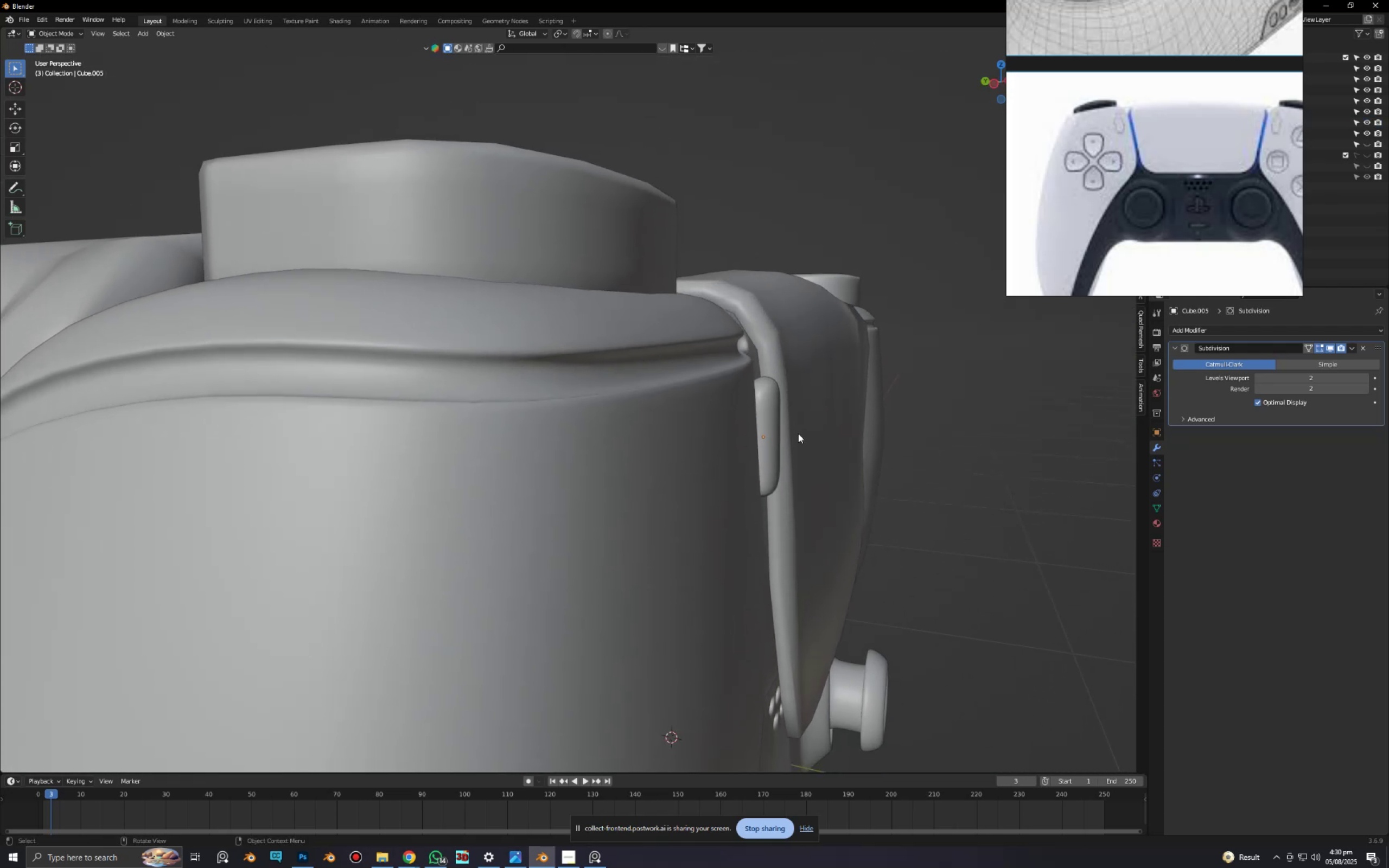 
left_click([779, 425])
 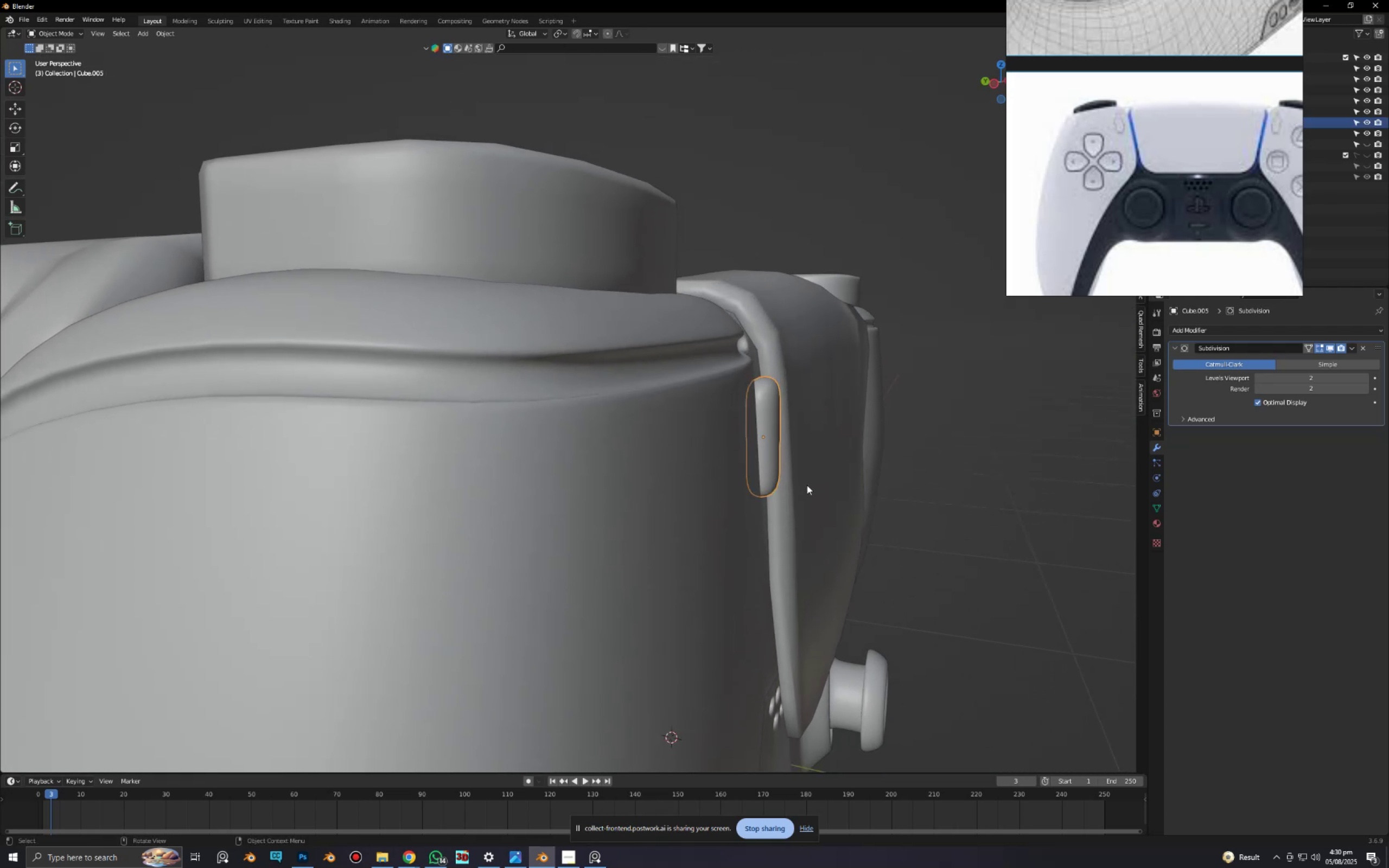 
type(ry)
 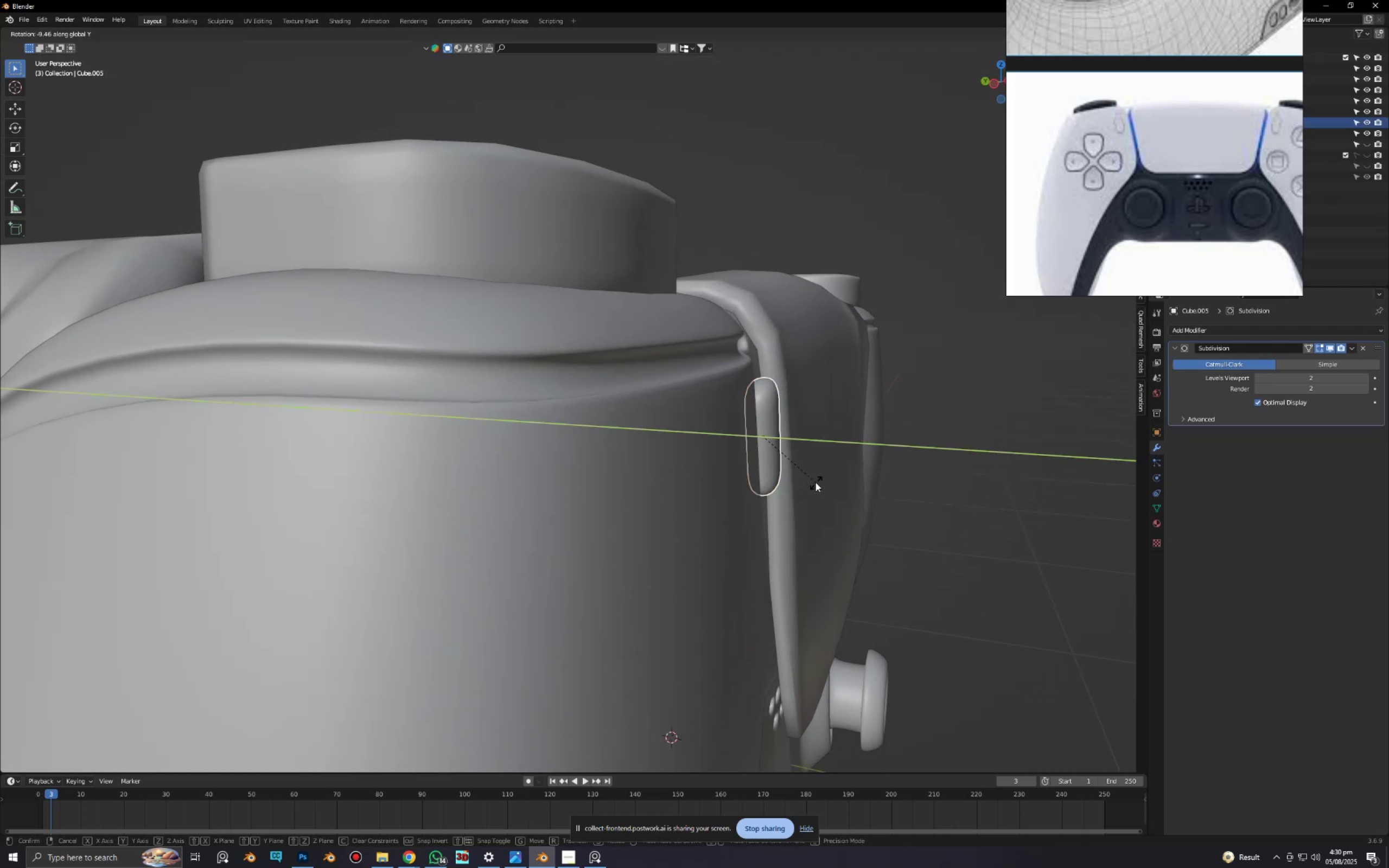 
left_click([815, 482])
 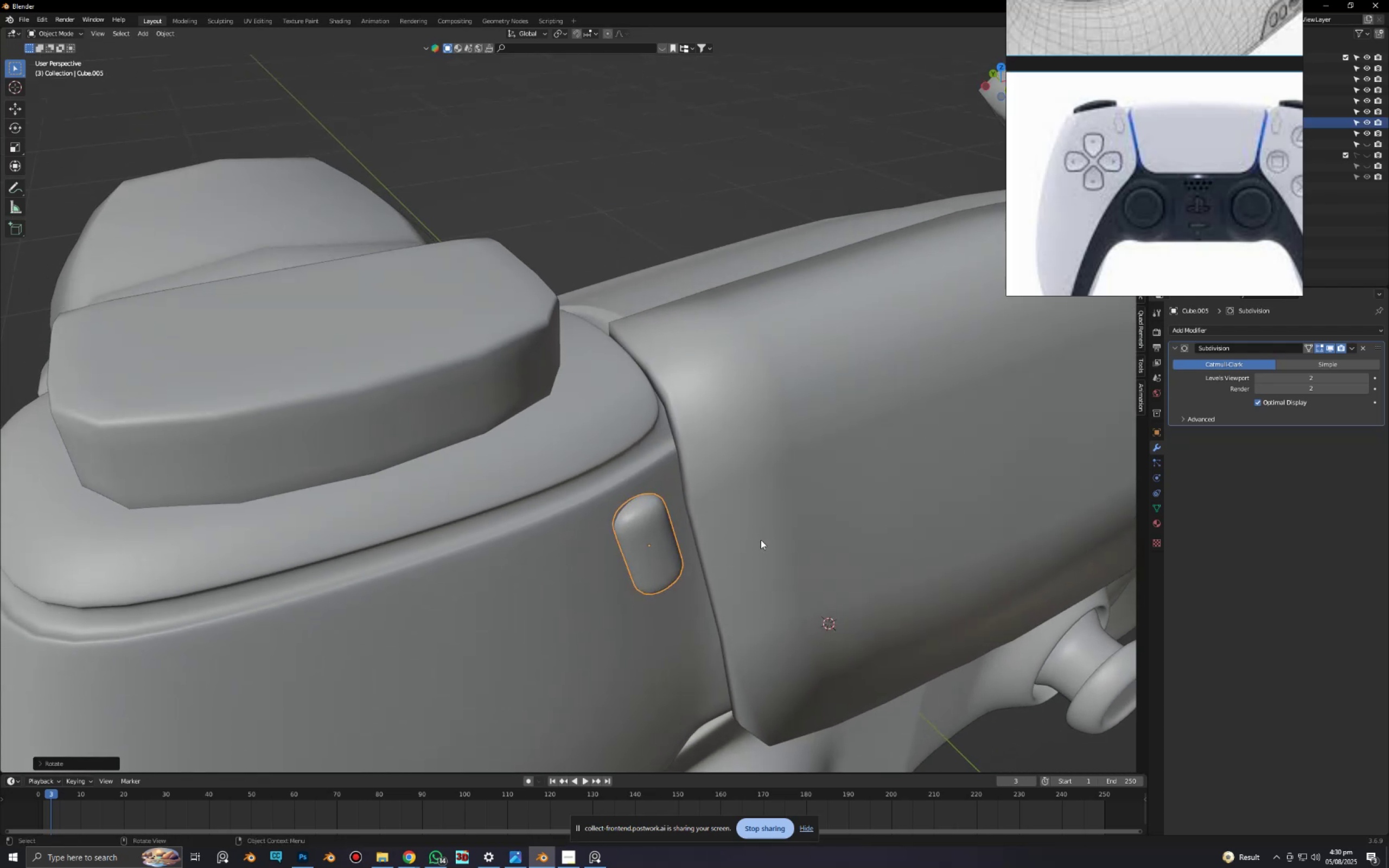 
type(rz)
 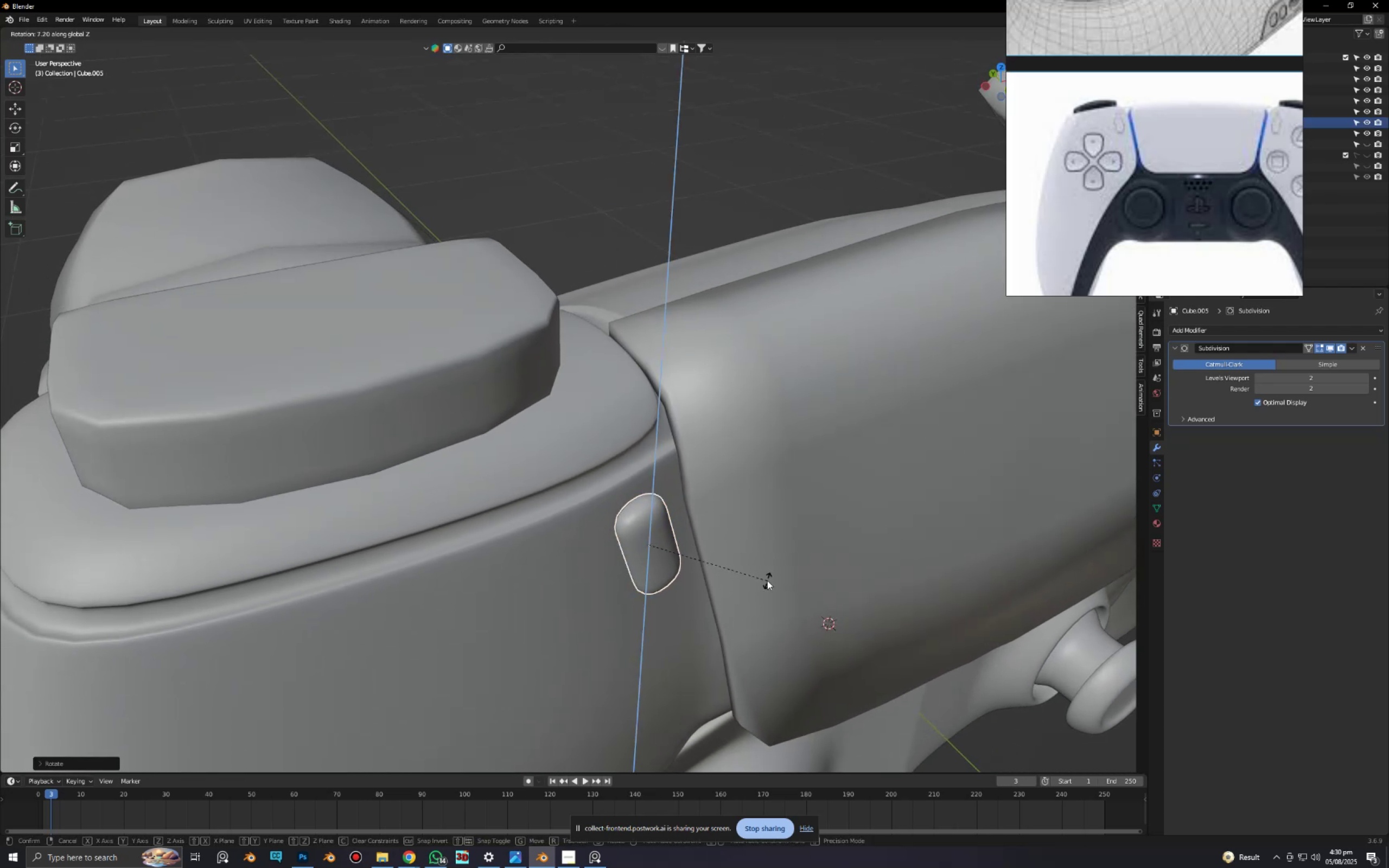 
left_click([772, 578])
 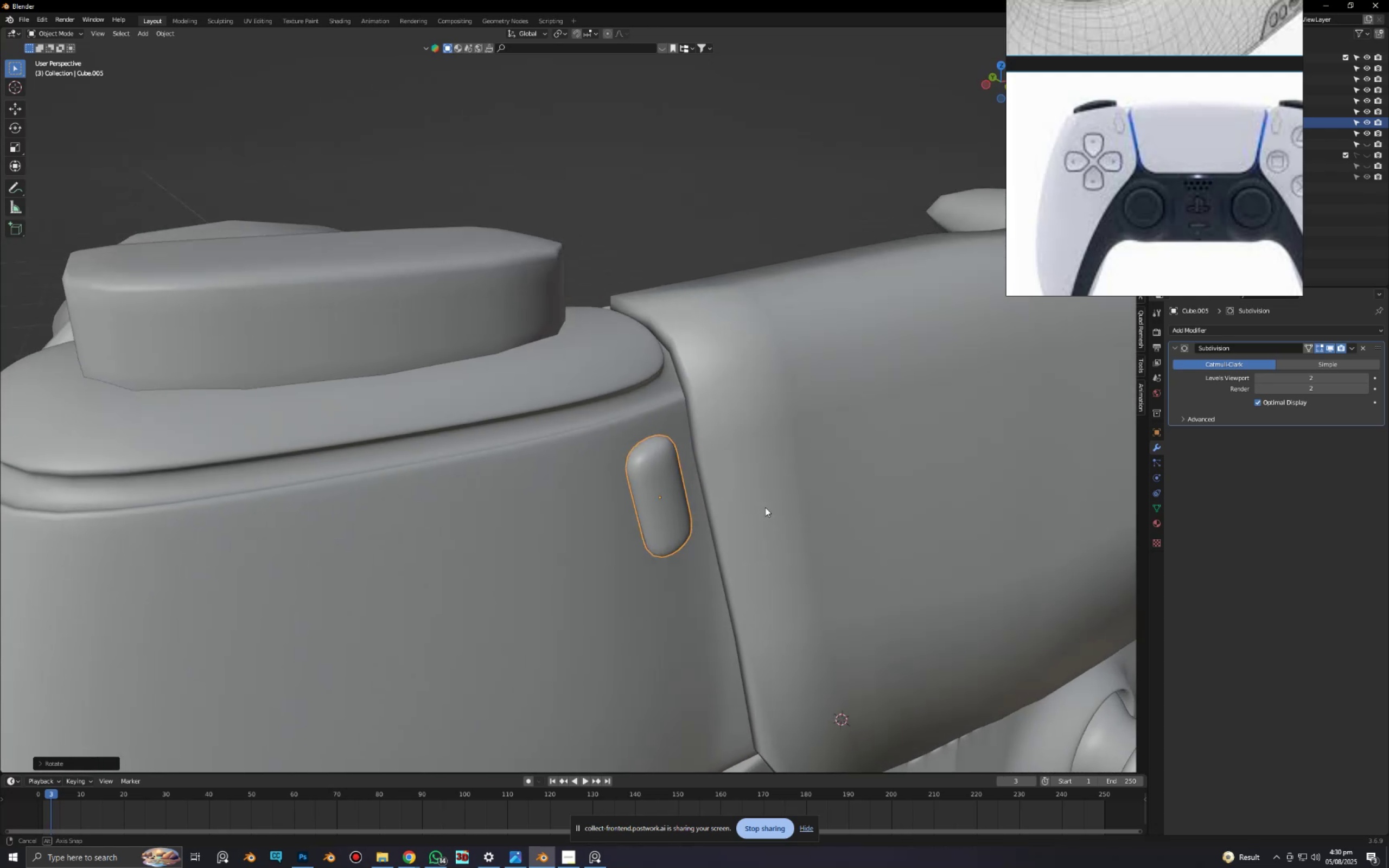 
key(Alt+AltLeft)
 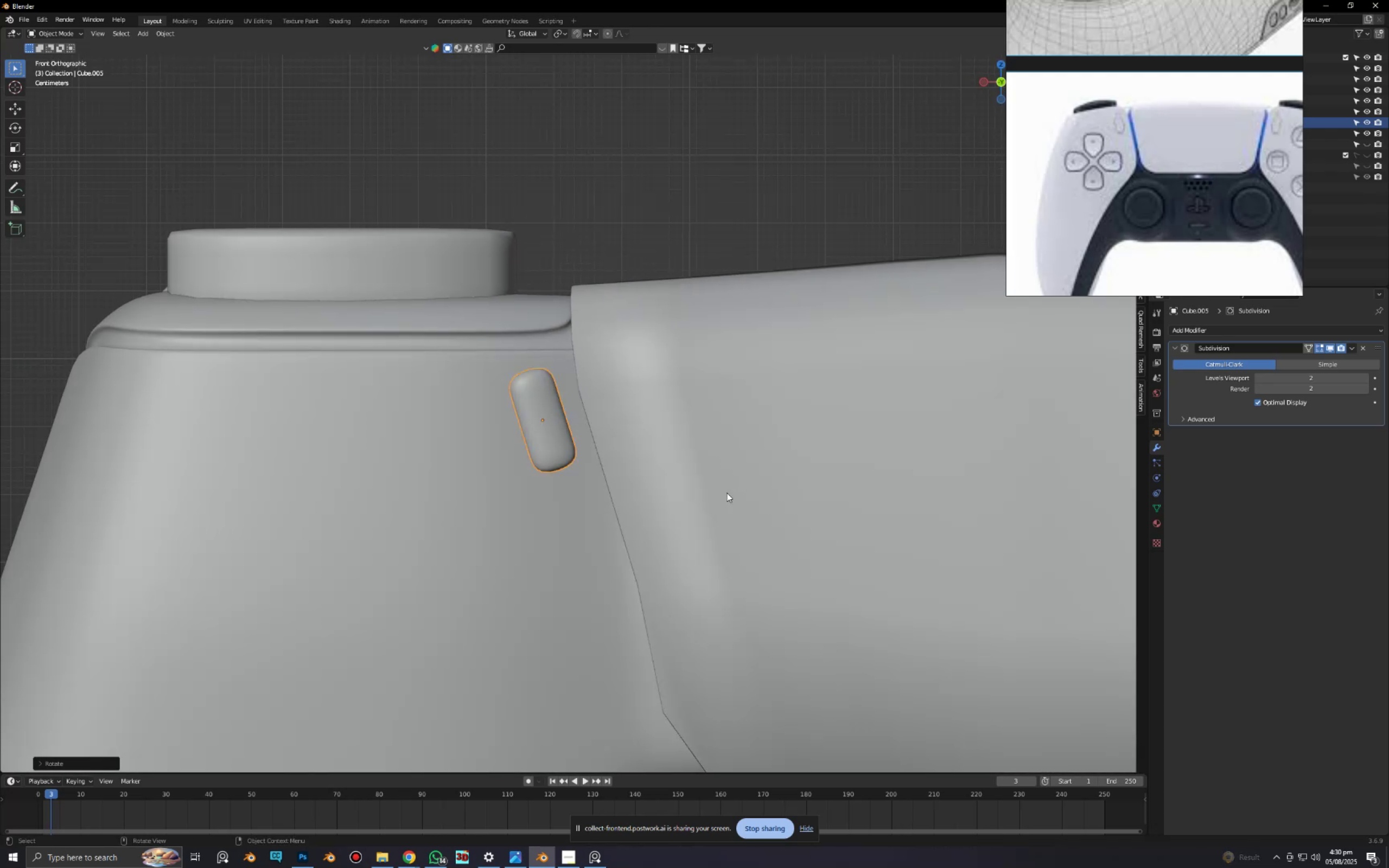 
scroll: coordinate [715, 497], scroll_direction: down, amount: 5.0
 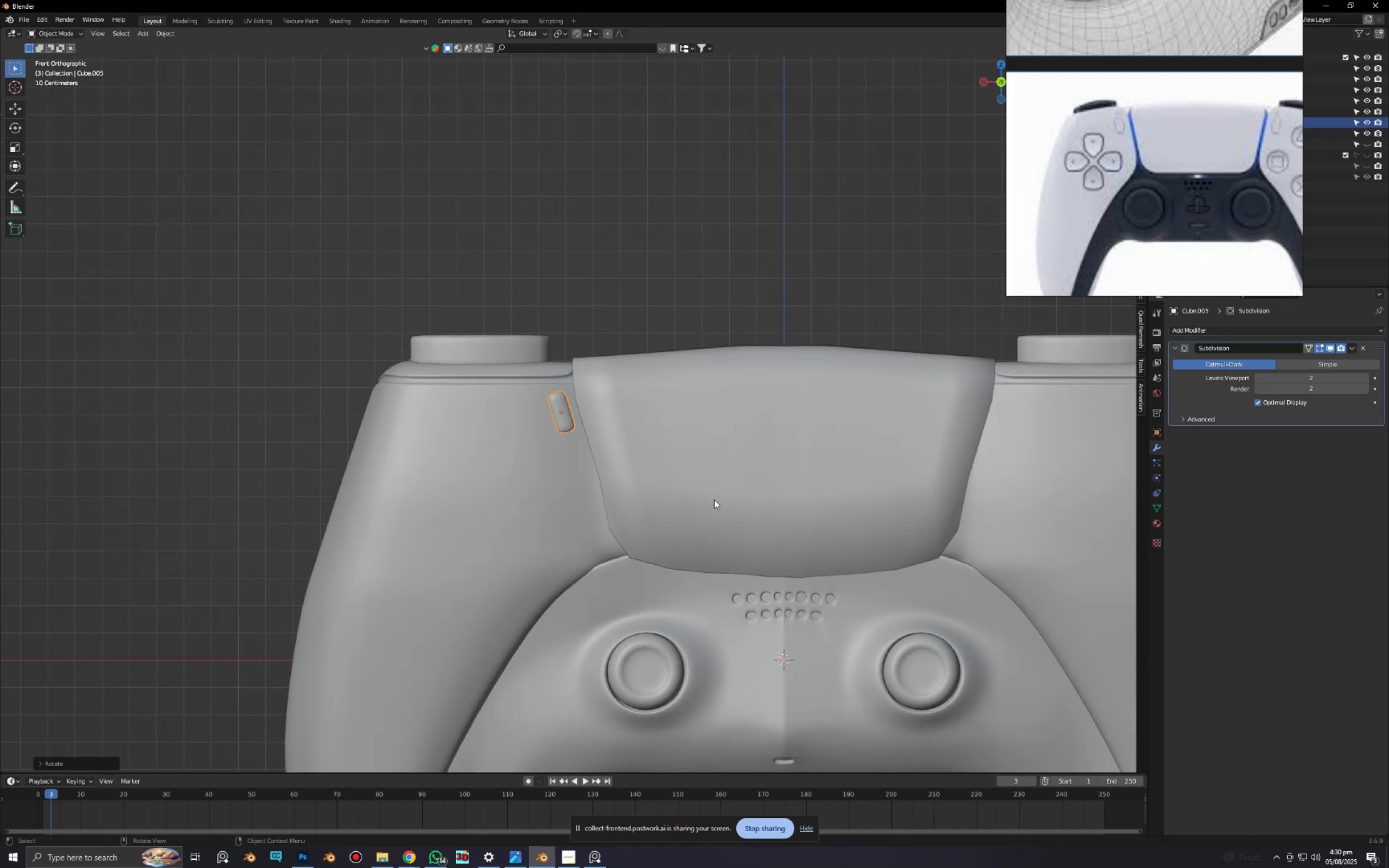 
hold_key(key=ShiftLeft, duration=0.37)
 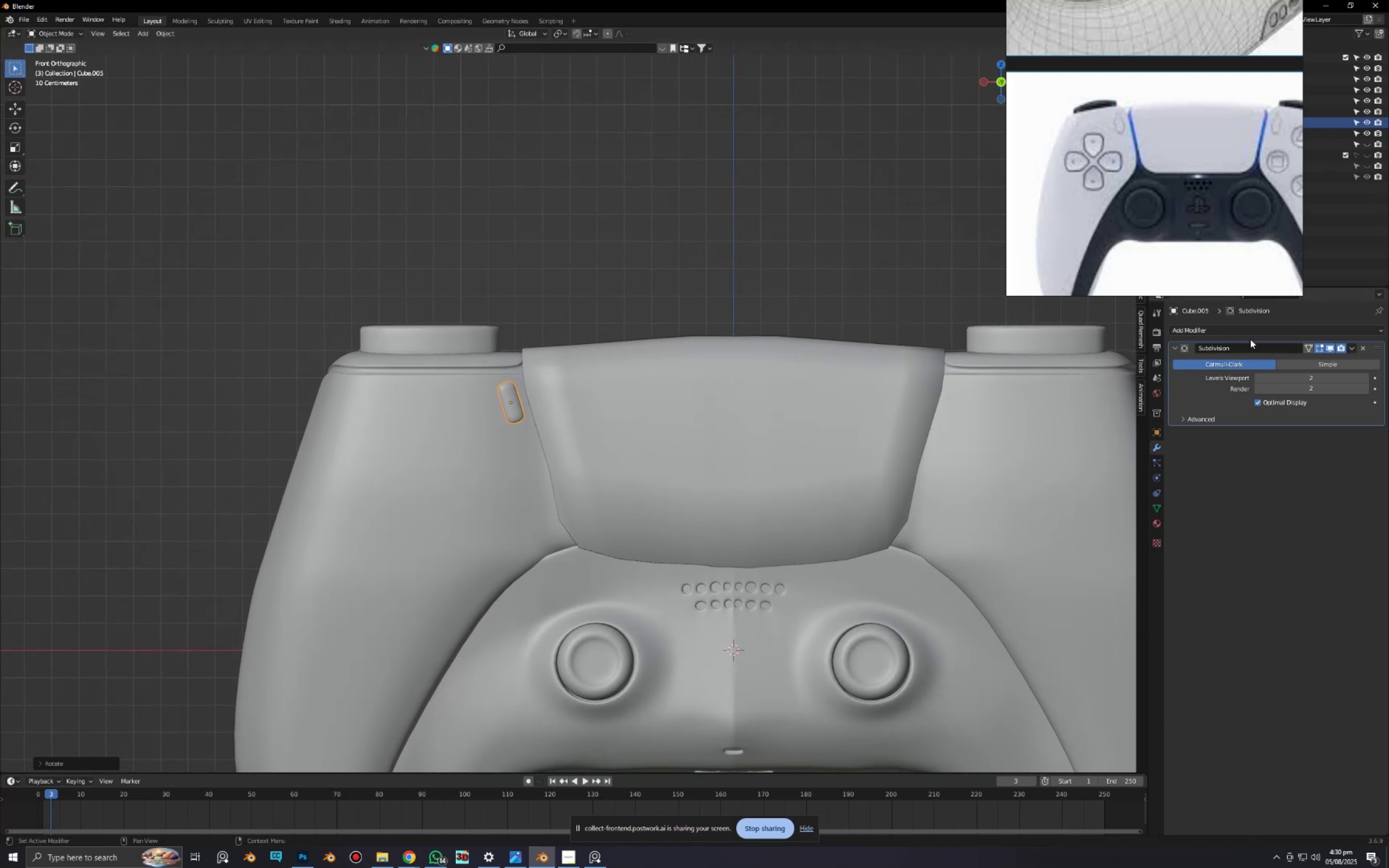 
left_click([1244, 327])
 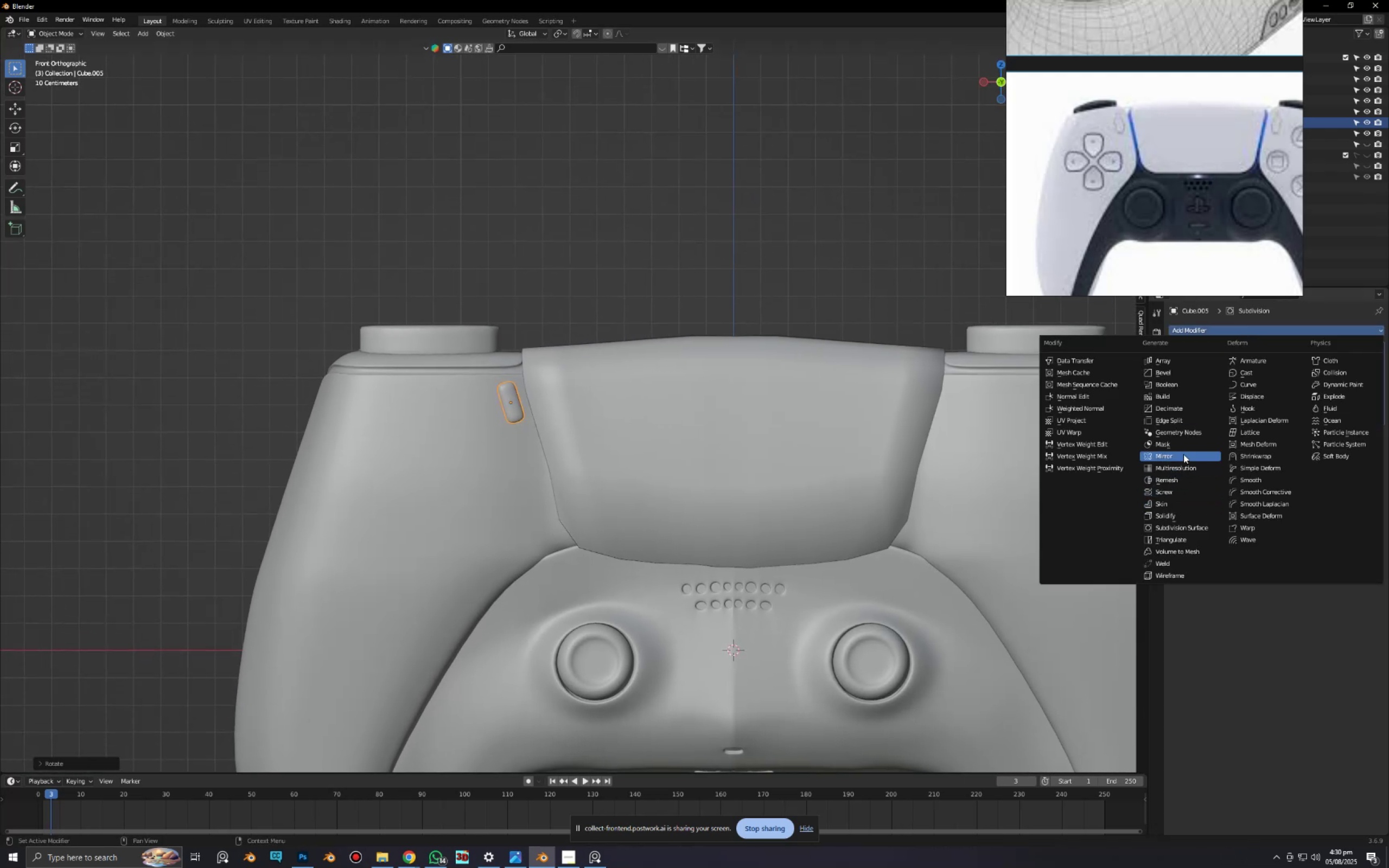 
left_click([1183, 454])
 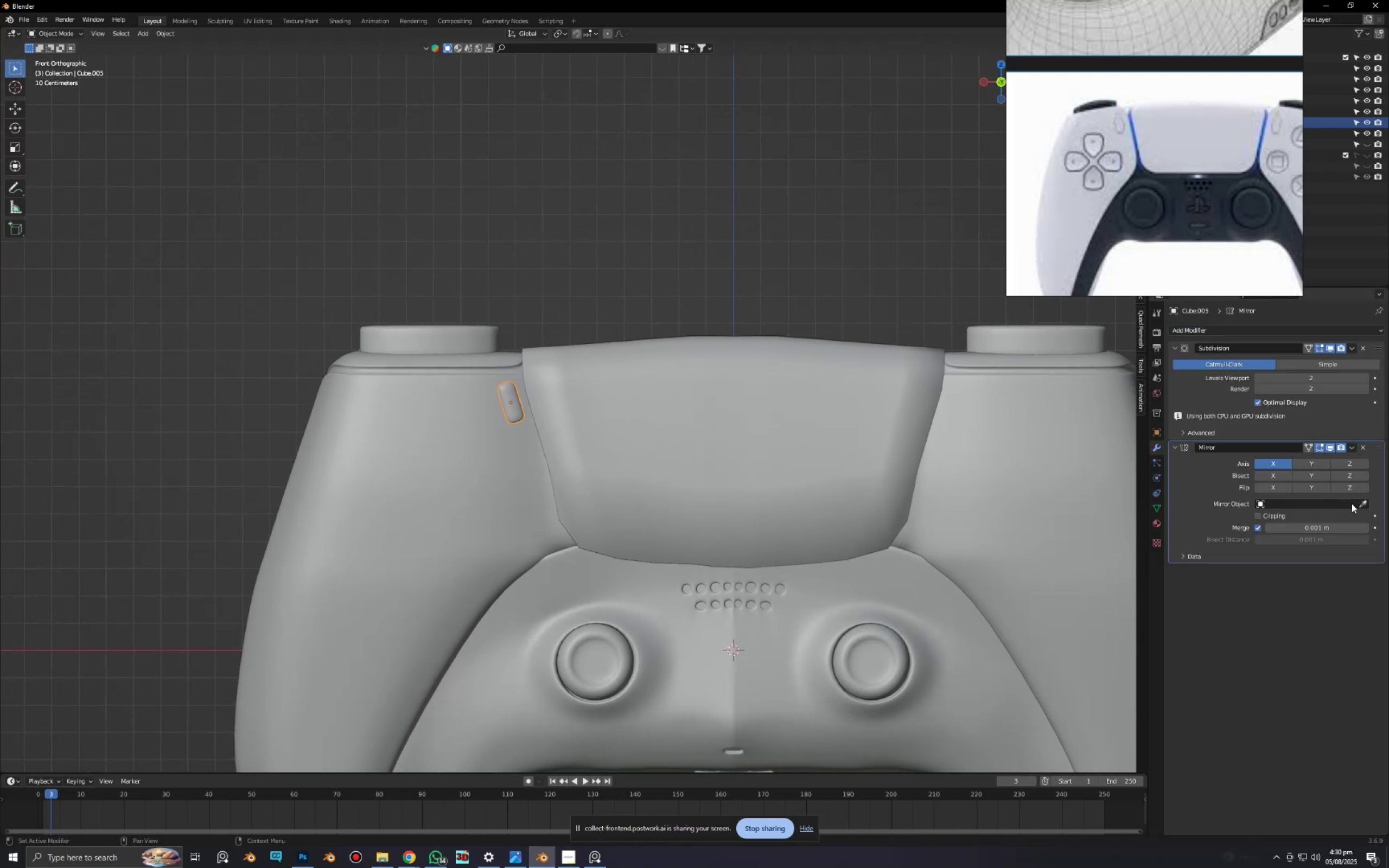 
left_click([1361, 506])
 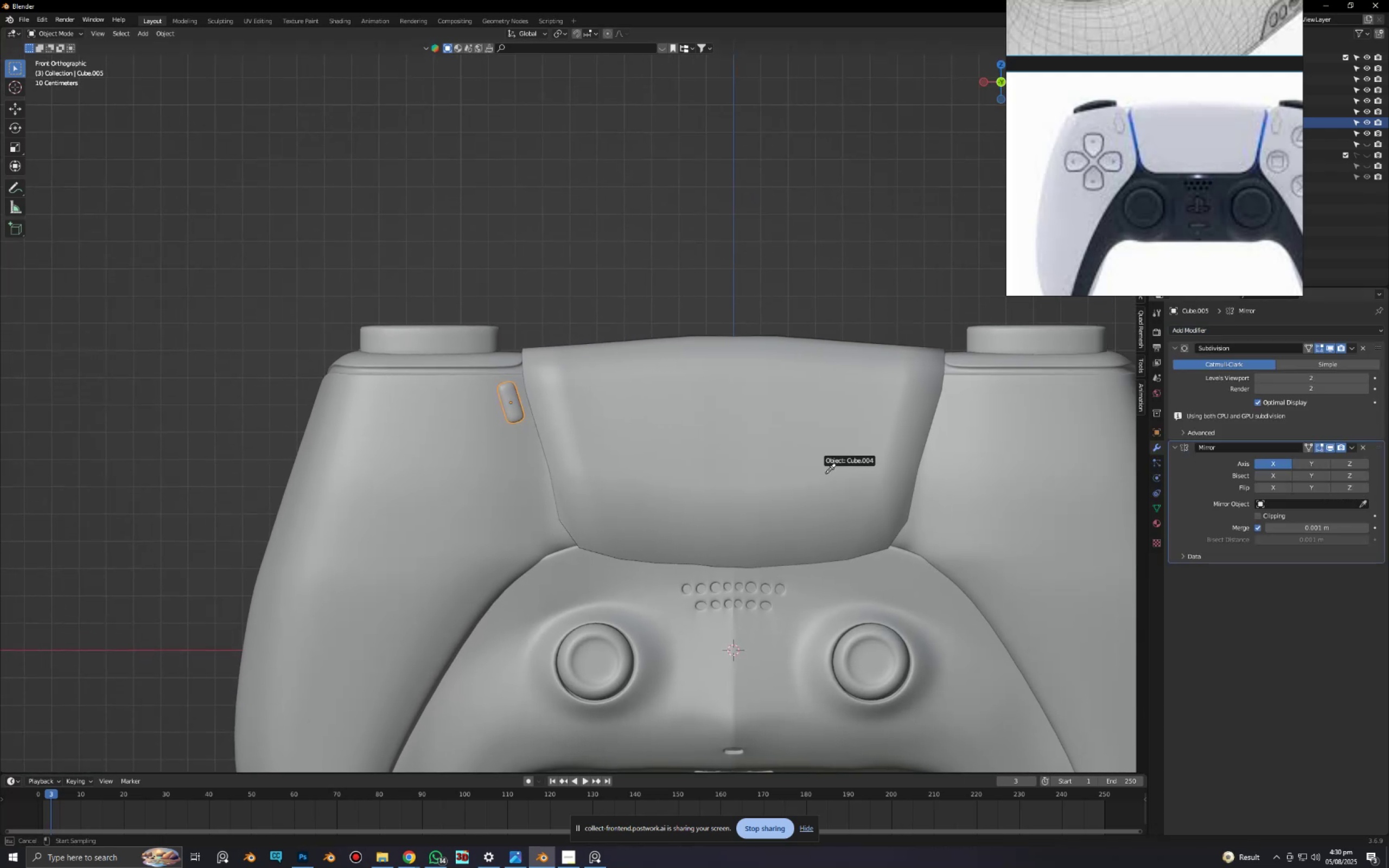 
left_click([820, 474])
 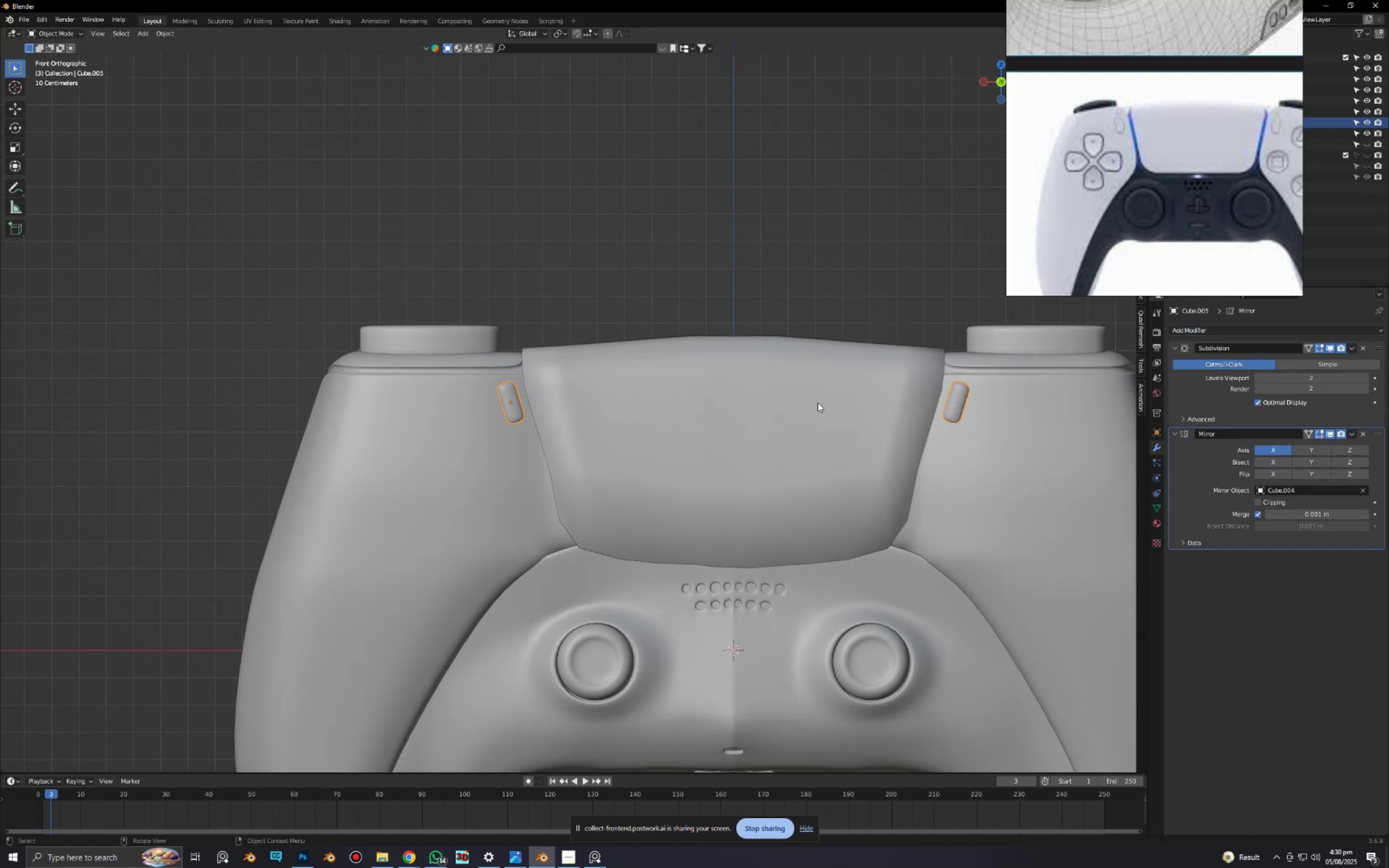 
left_click([823, 309])
 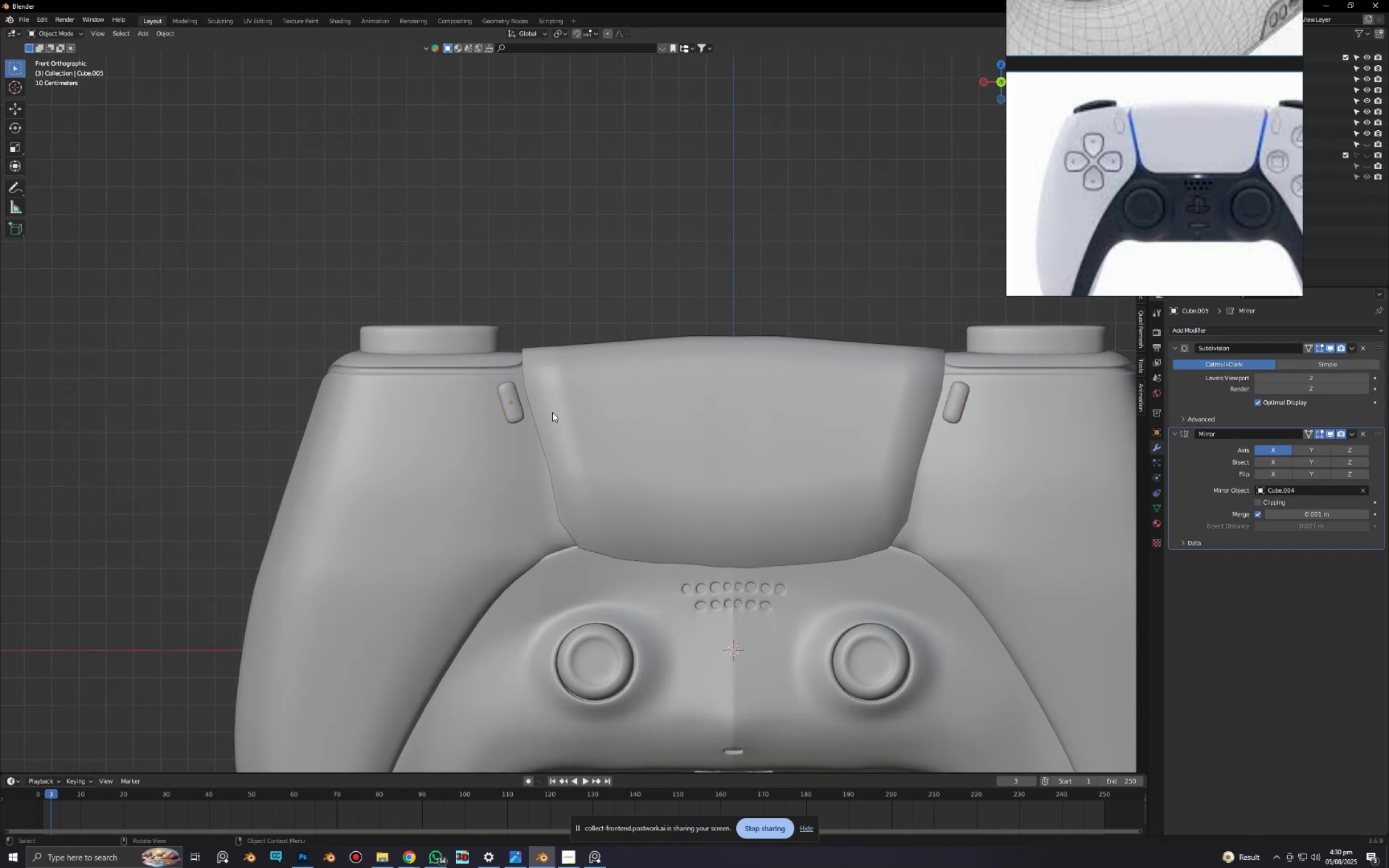 
scroll: coordinate [555, 412], scroll_direction: down, amount: 3.0
 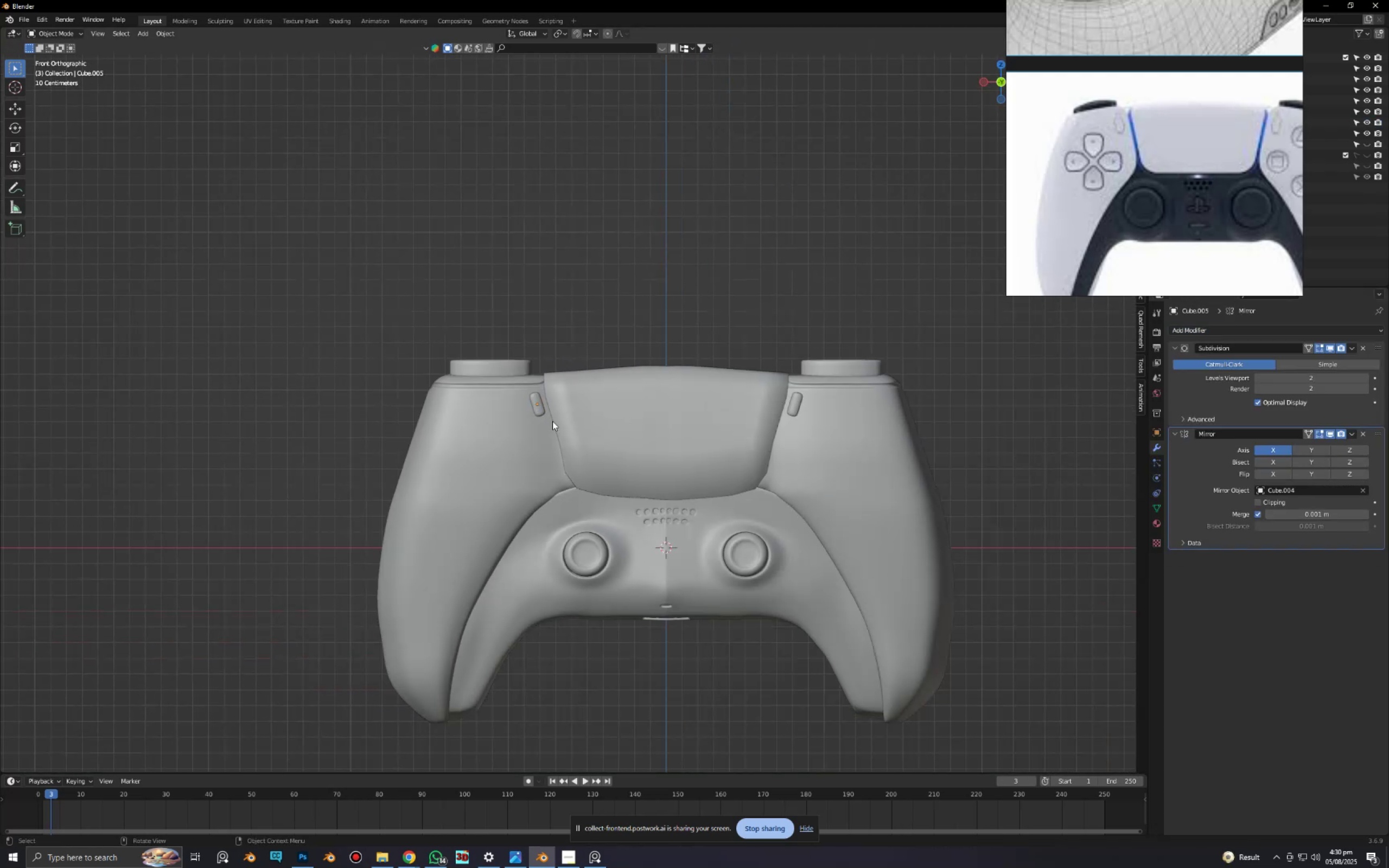 
hold_key(key=ShiftLeft, duration=0.58)
 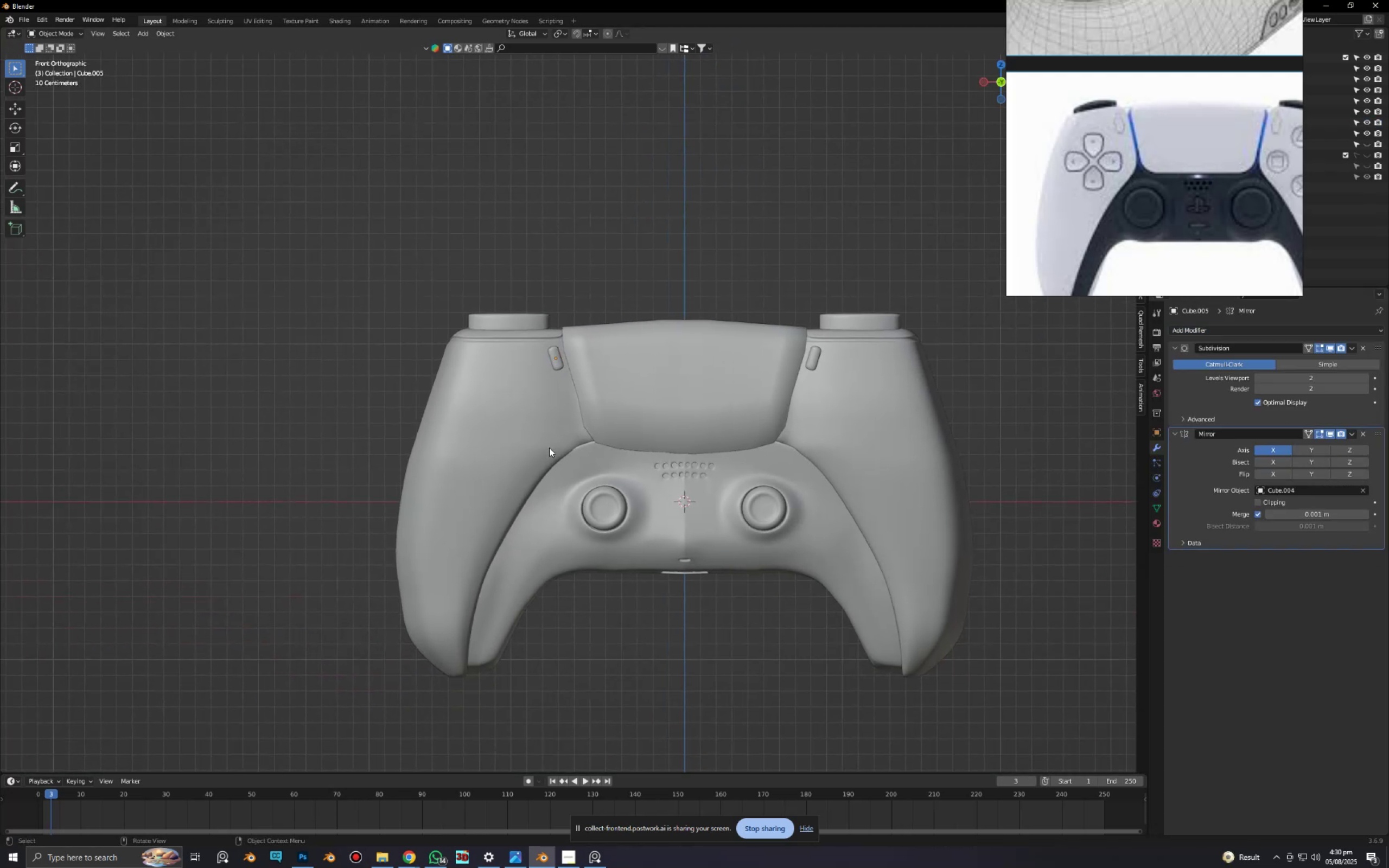 
scroll: coordinate [549, 448], scroll_direction: up, amount: 4.0
 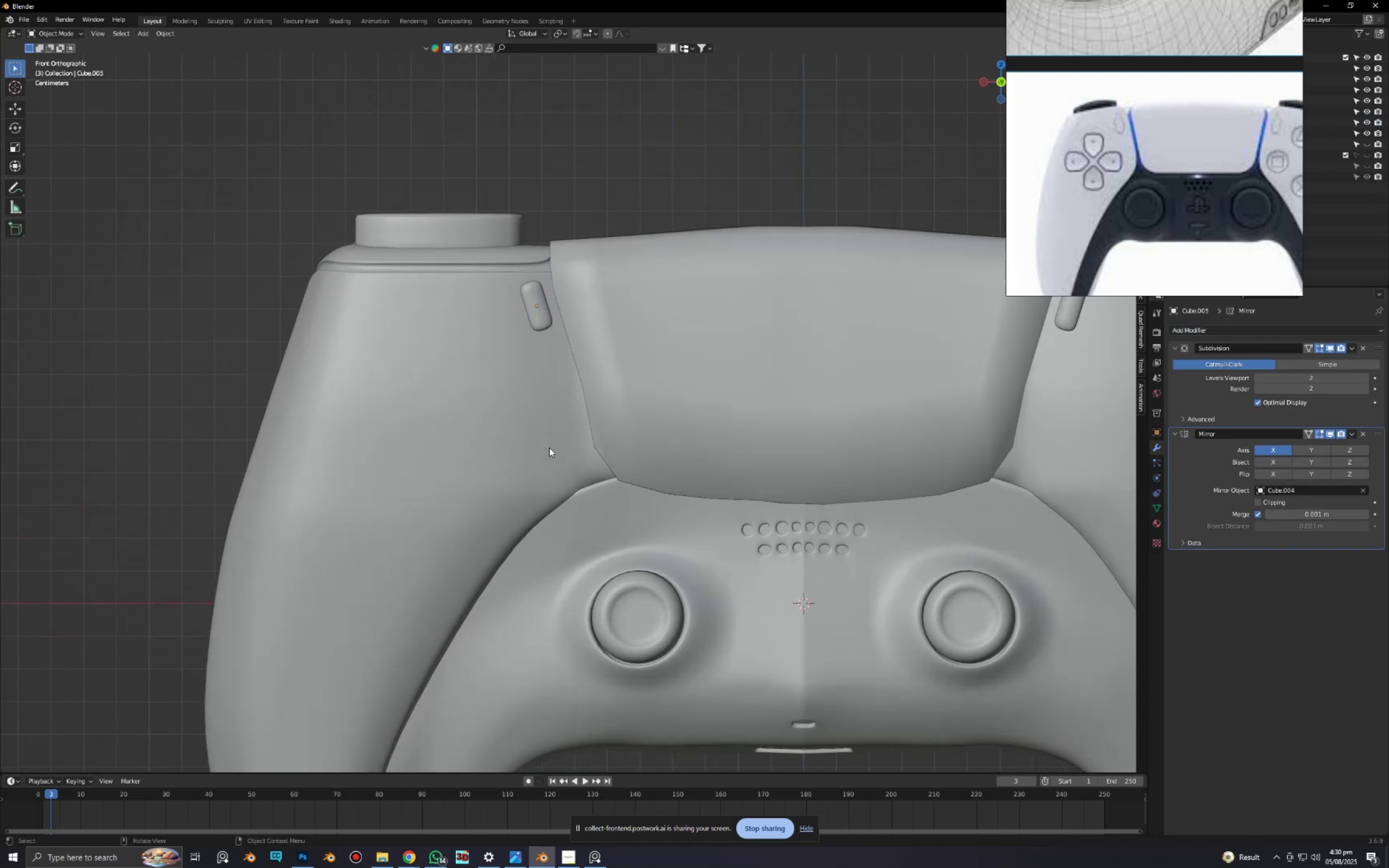 
hold_key(key=ShiftLeft, duration=0.48)
 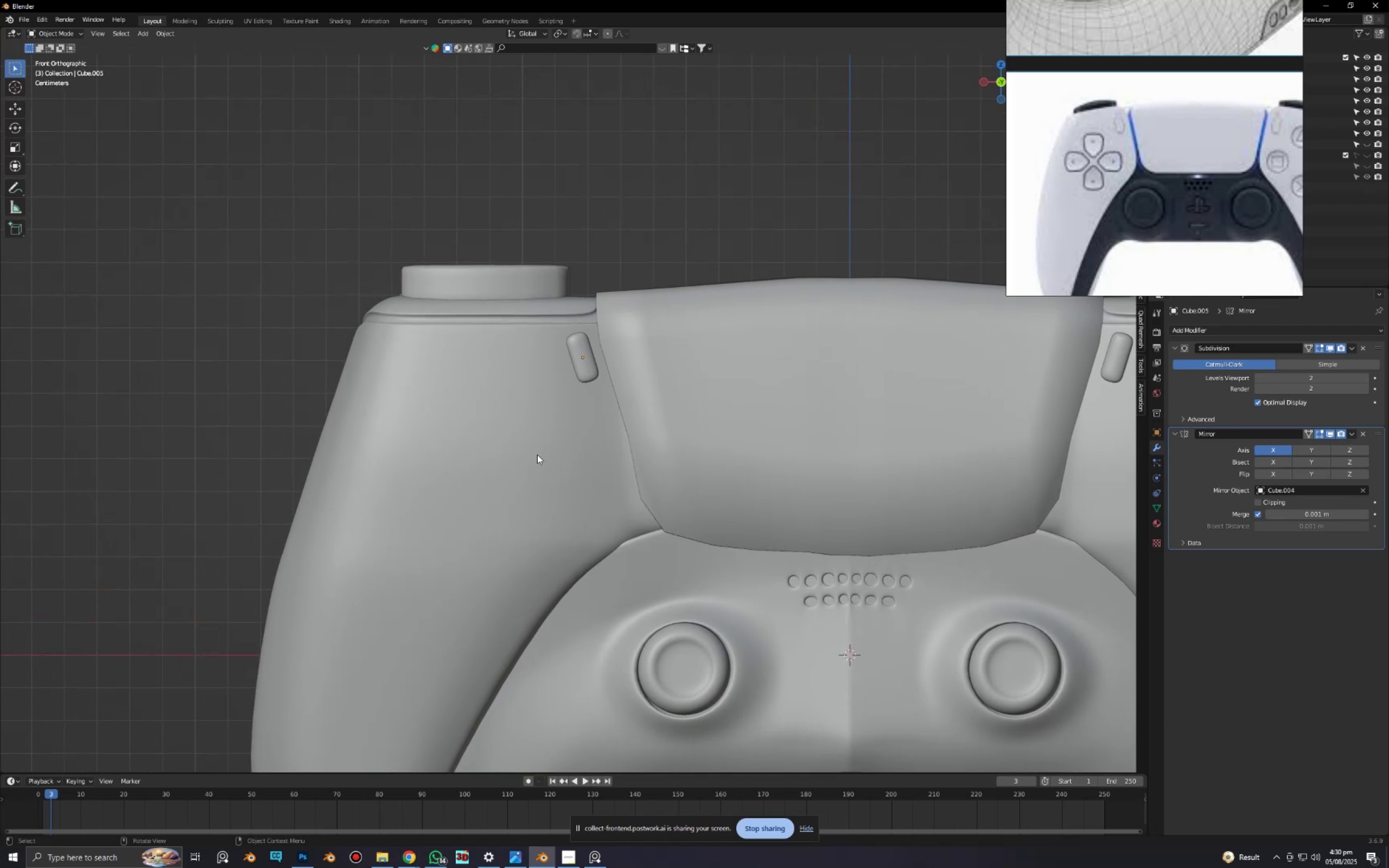 
scroll: coordinate [537, 455], scroll_direction: up, amount: 2.0
 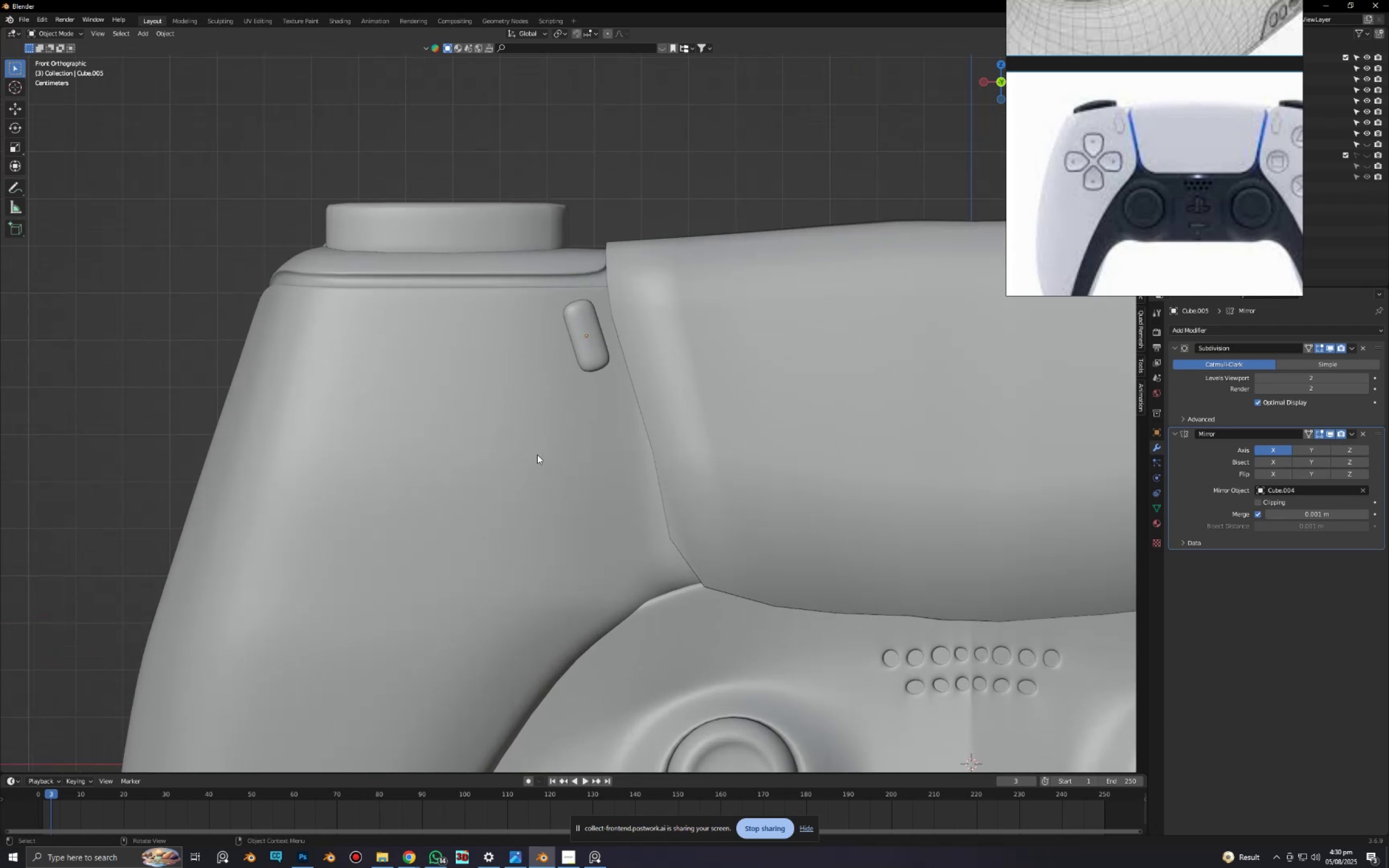 
hold_key(key=ShiftLeft, duration=0.61)
 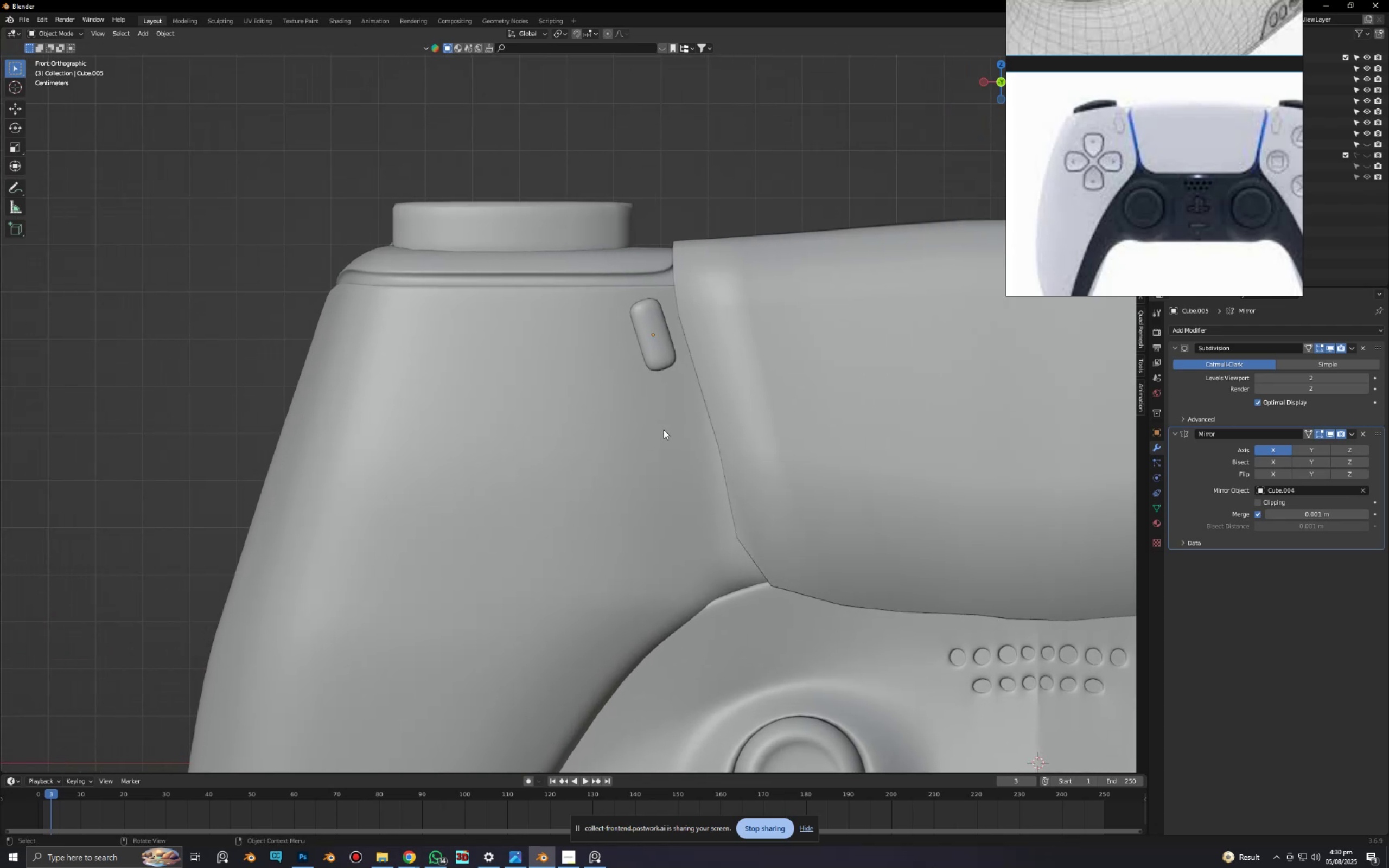 
scroll: coordinate [665, 431], scroll_direction: down, amount: 3.0
 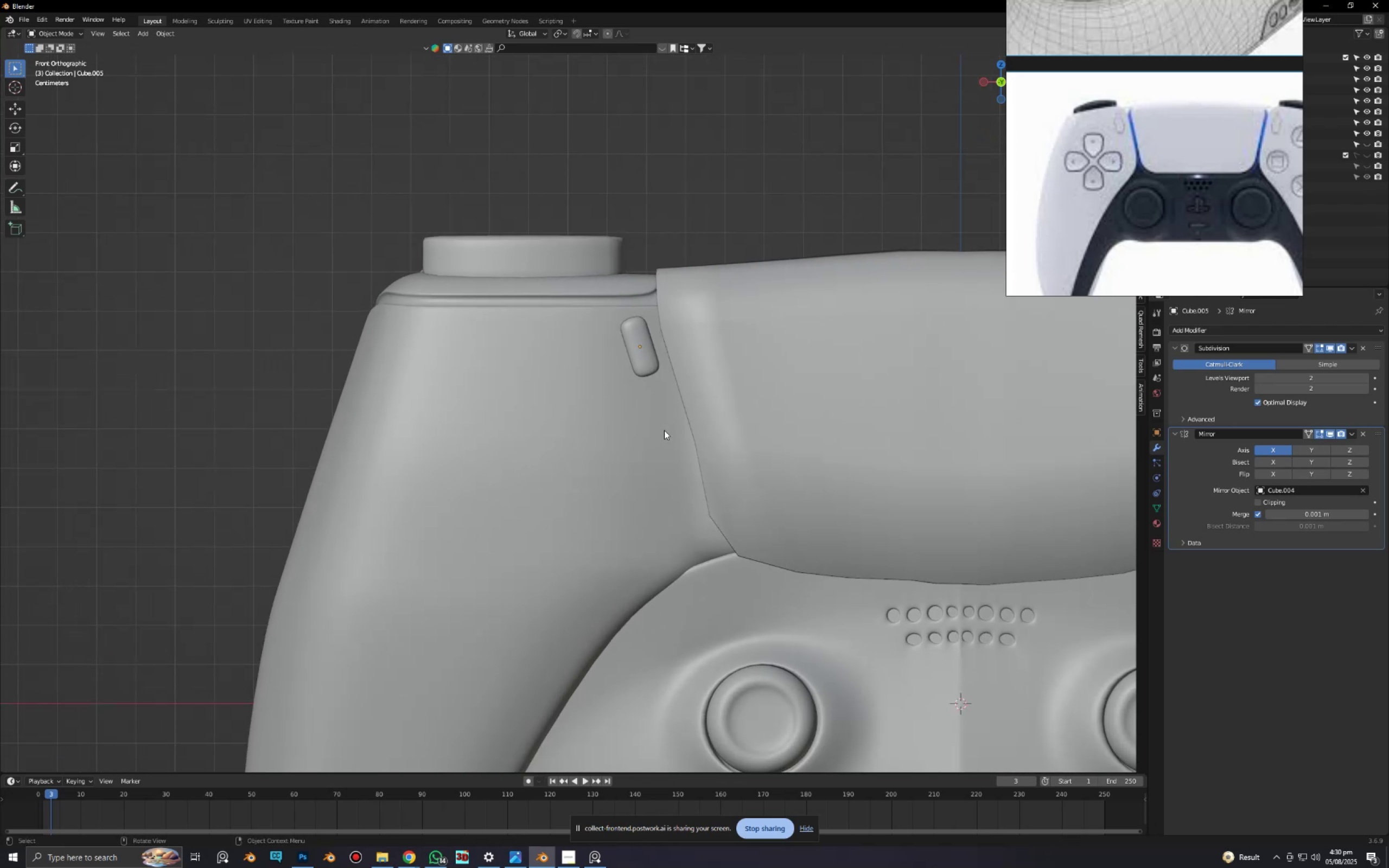 
hold_key(key=ShiftLeft, duration=0.55)
 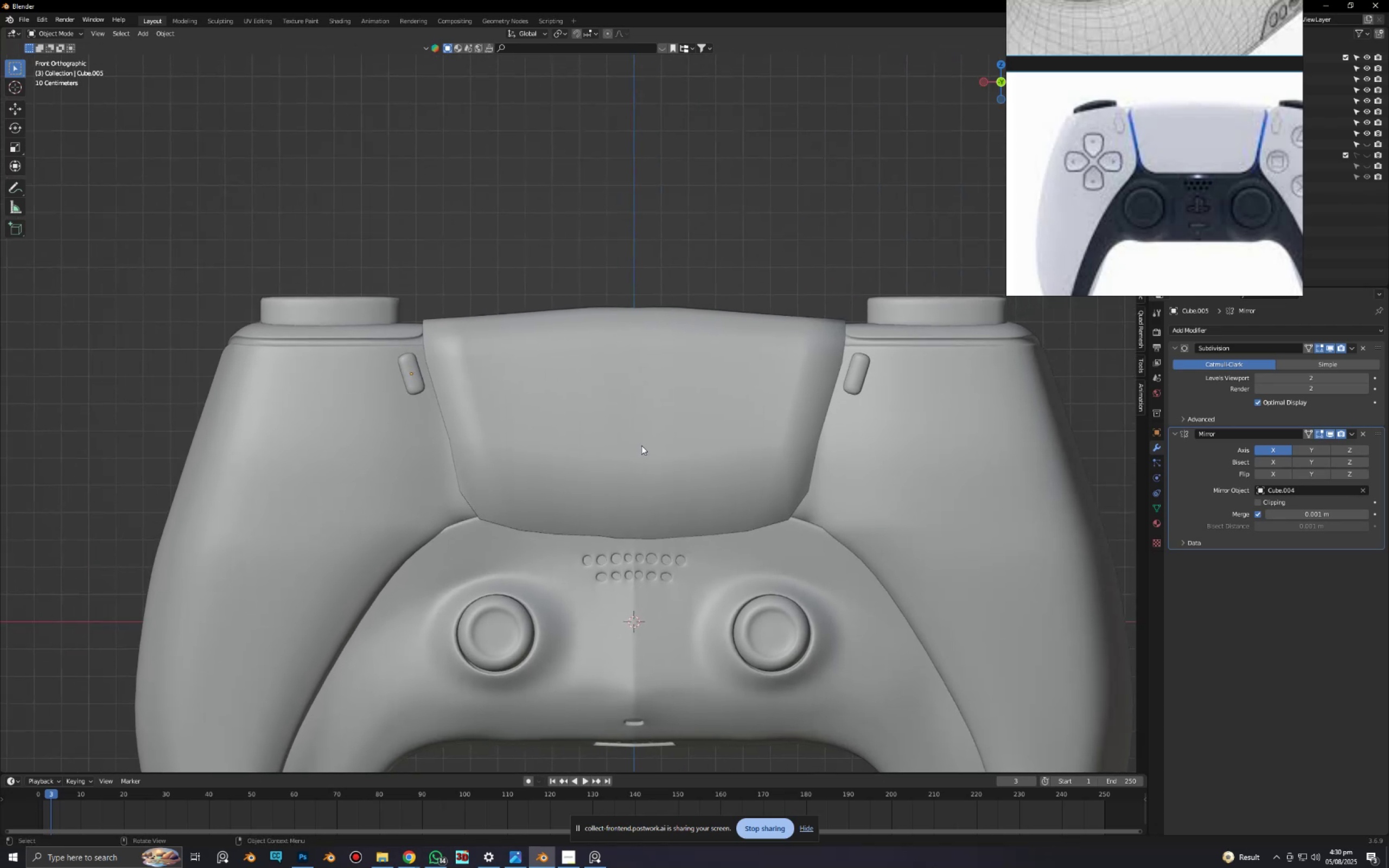 
scroll: coordinate [641, 445], scroll_direction: down, amount: 2.0
 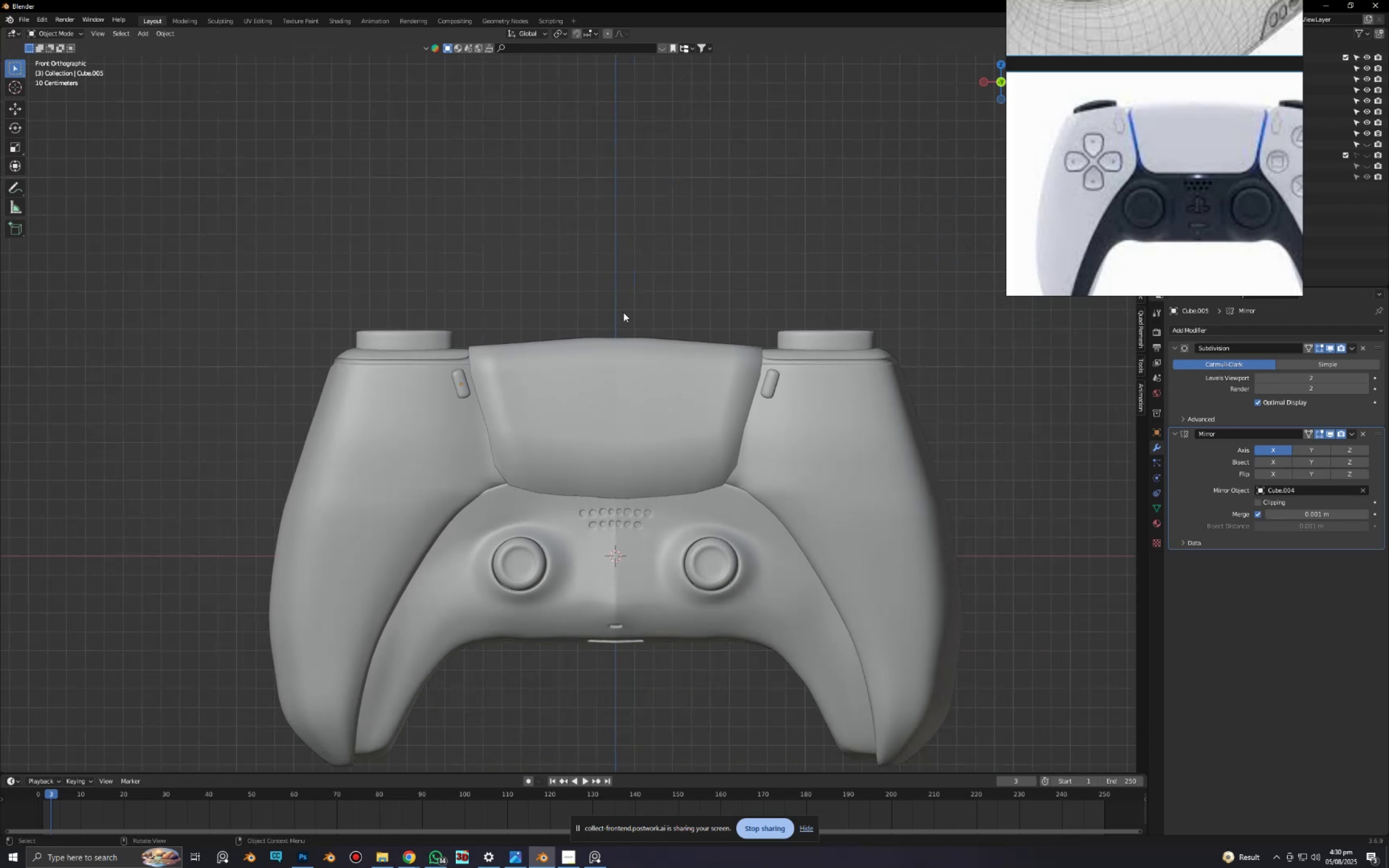 
key(Shift+ShiftLeft)
 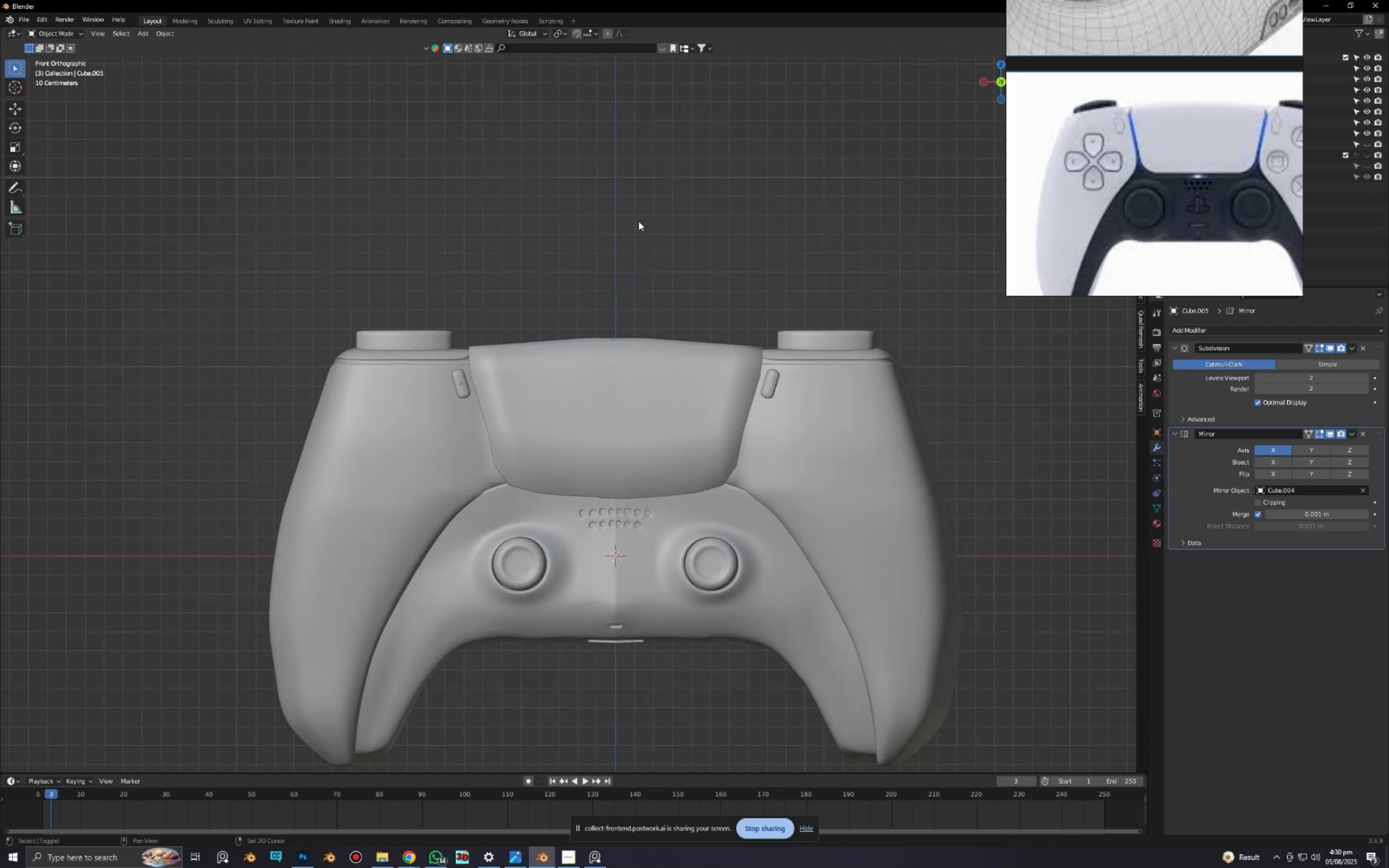 
key(Shift+A)
 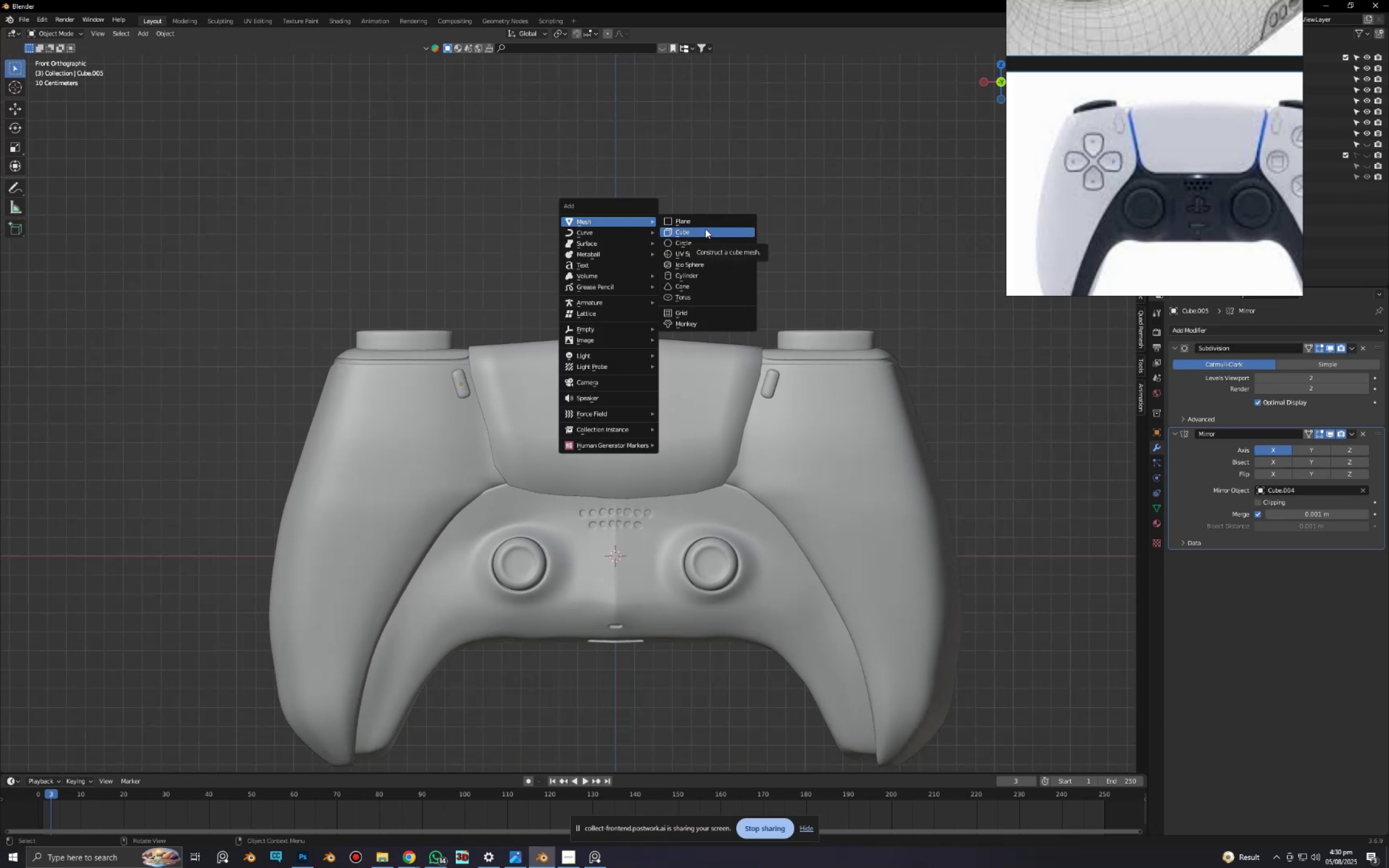 
wait(5.51)
 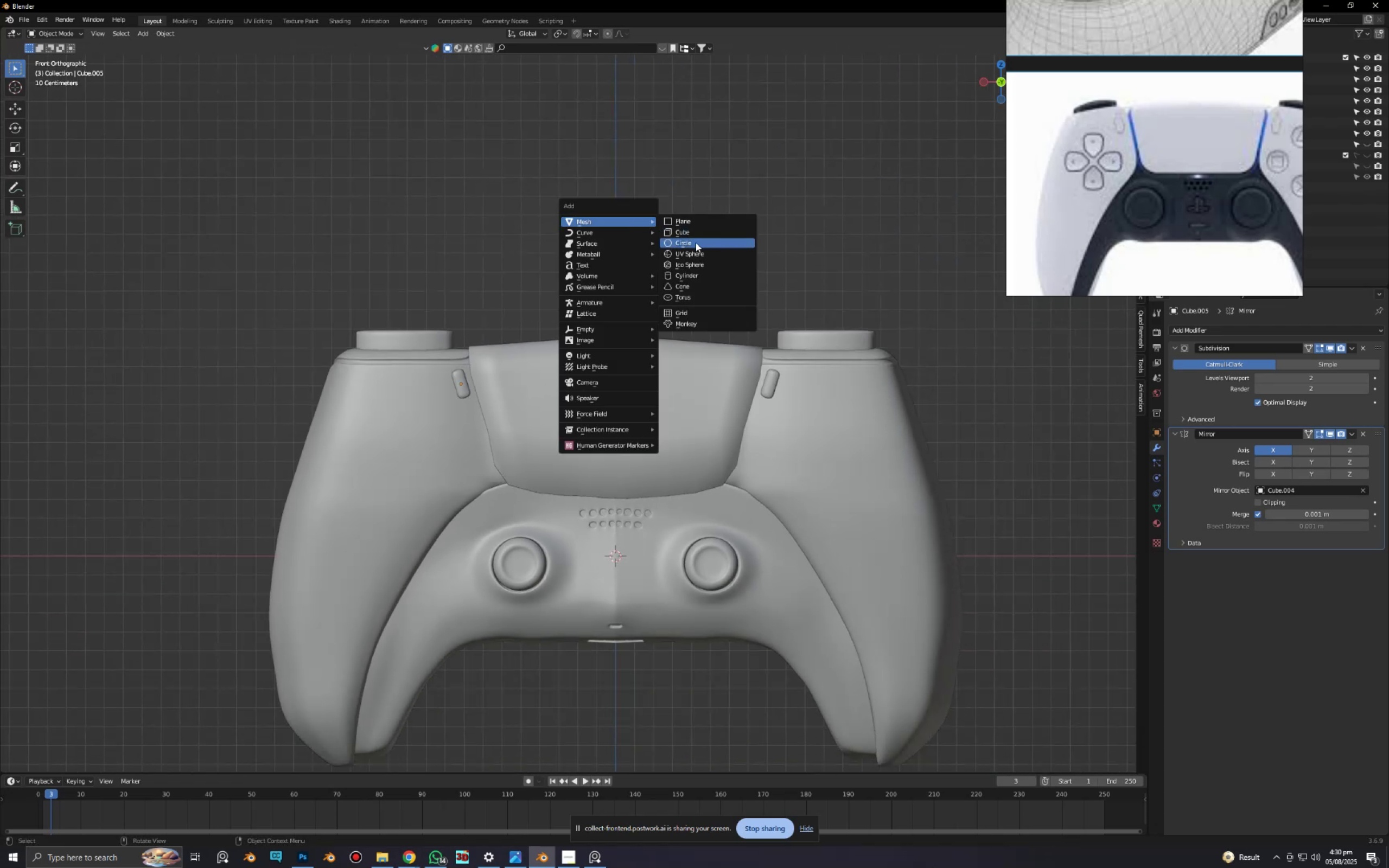 
left_click([705, 229])
 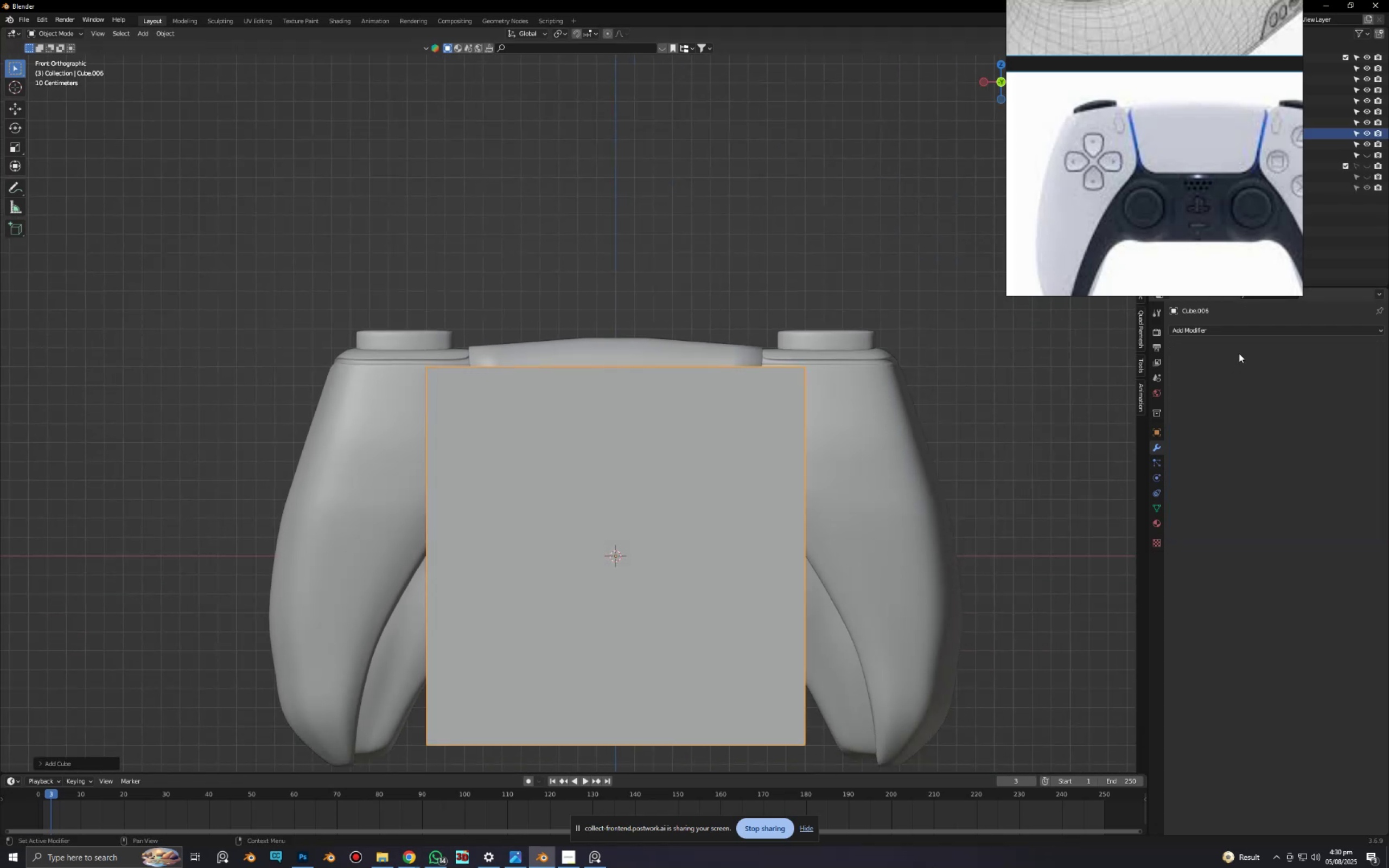 
left_click([1243, 333])
 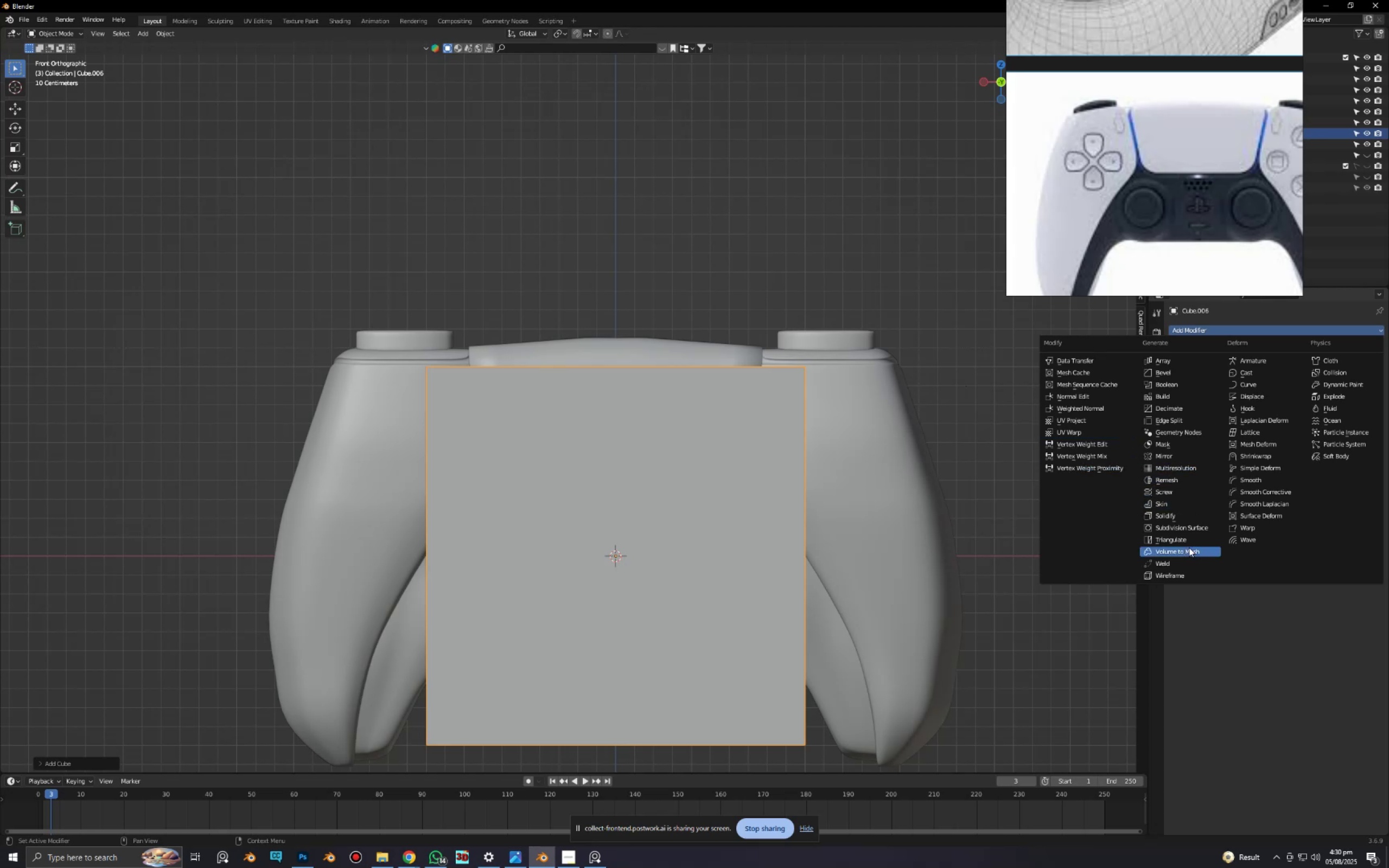 
left_click([1191, 531])
 